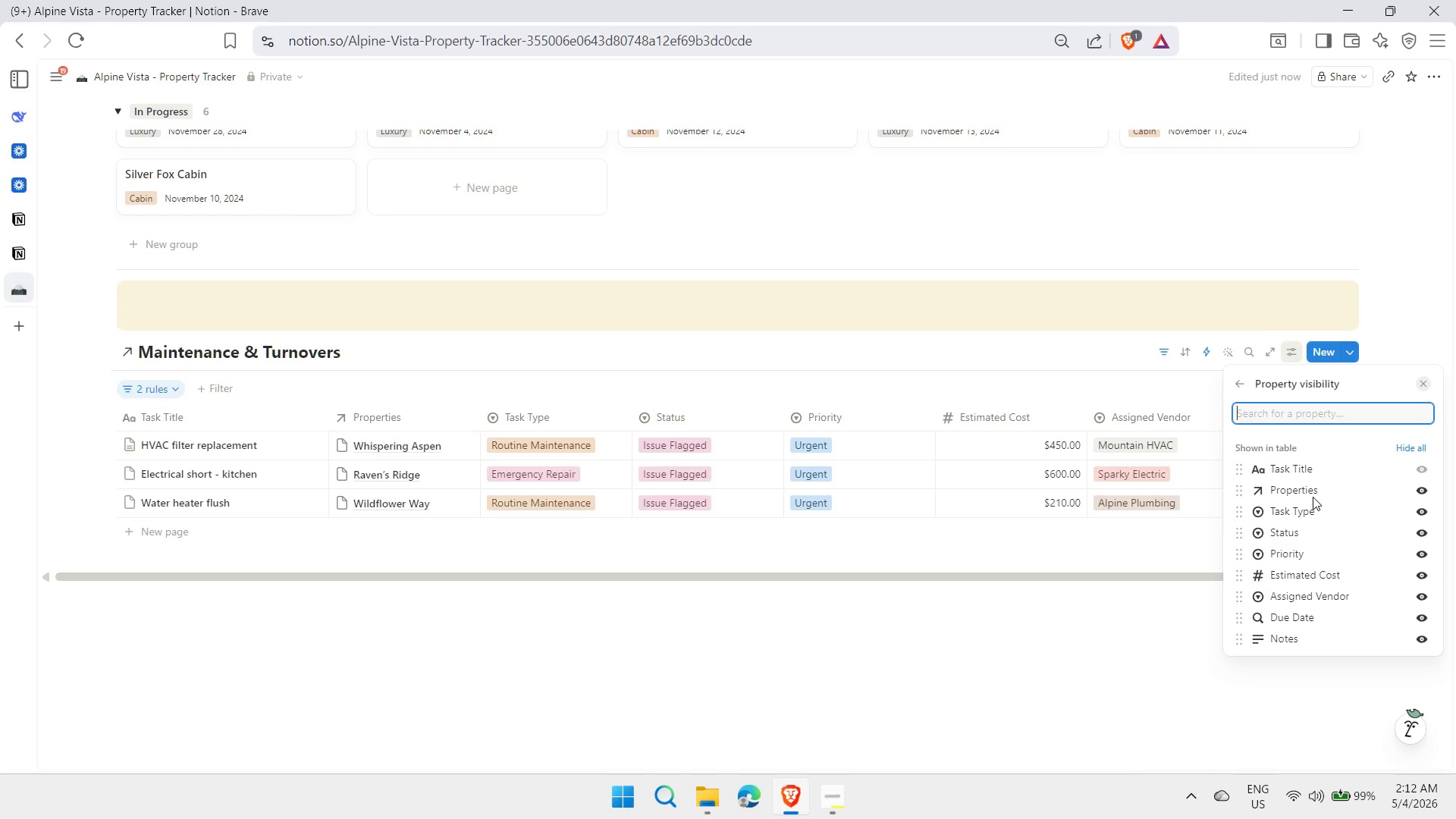 
left_click([1422, 533])
 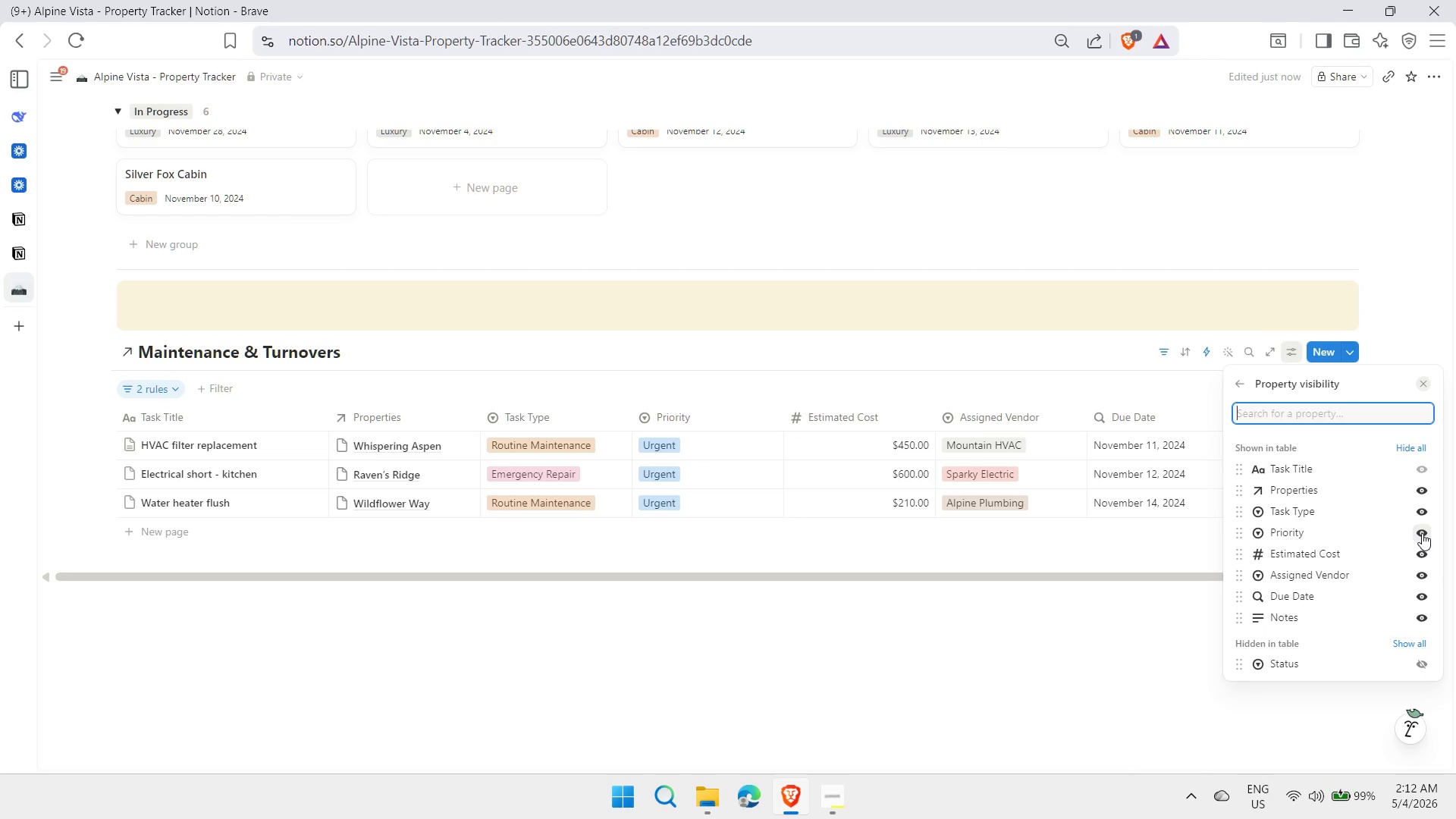 
left_click([1422, 533])
 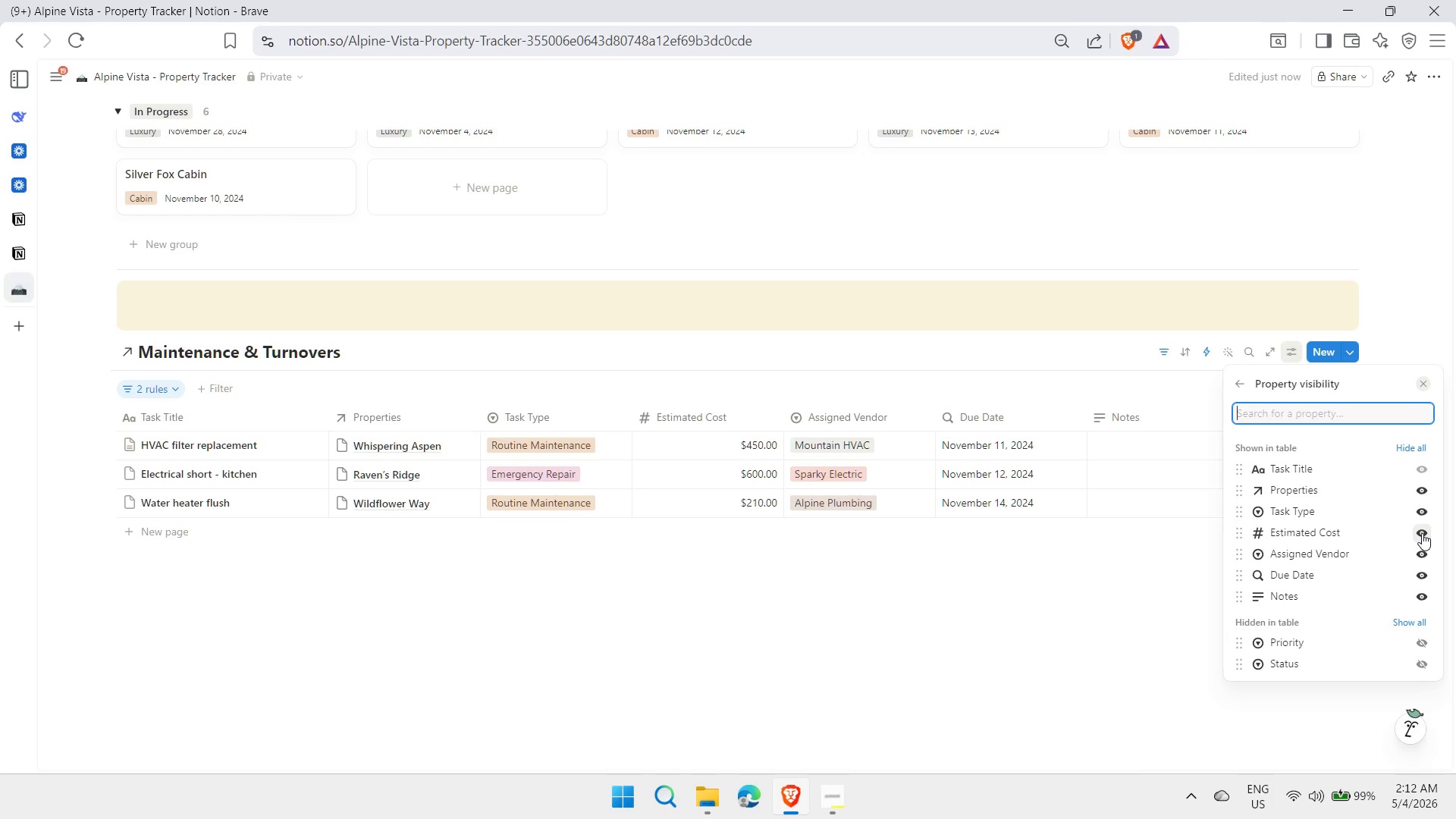 
left_click([1419, 554])
 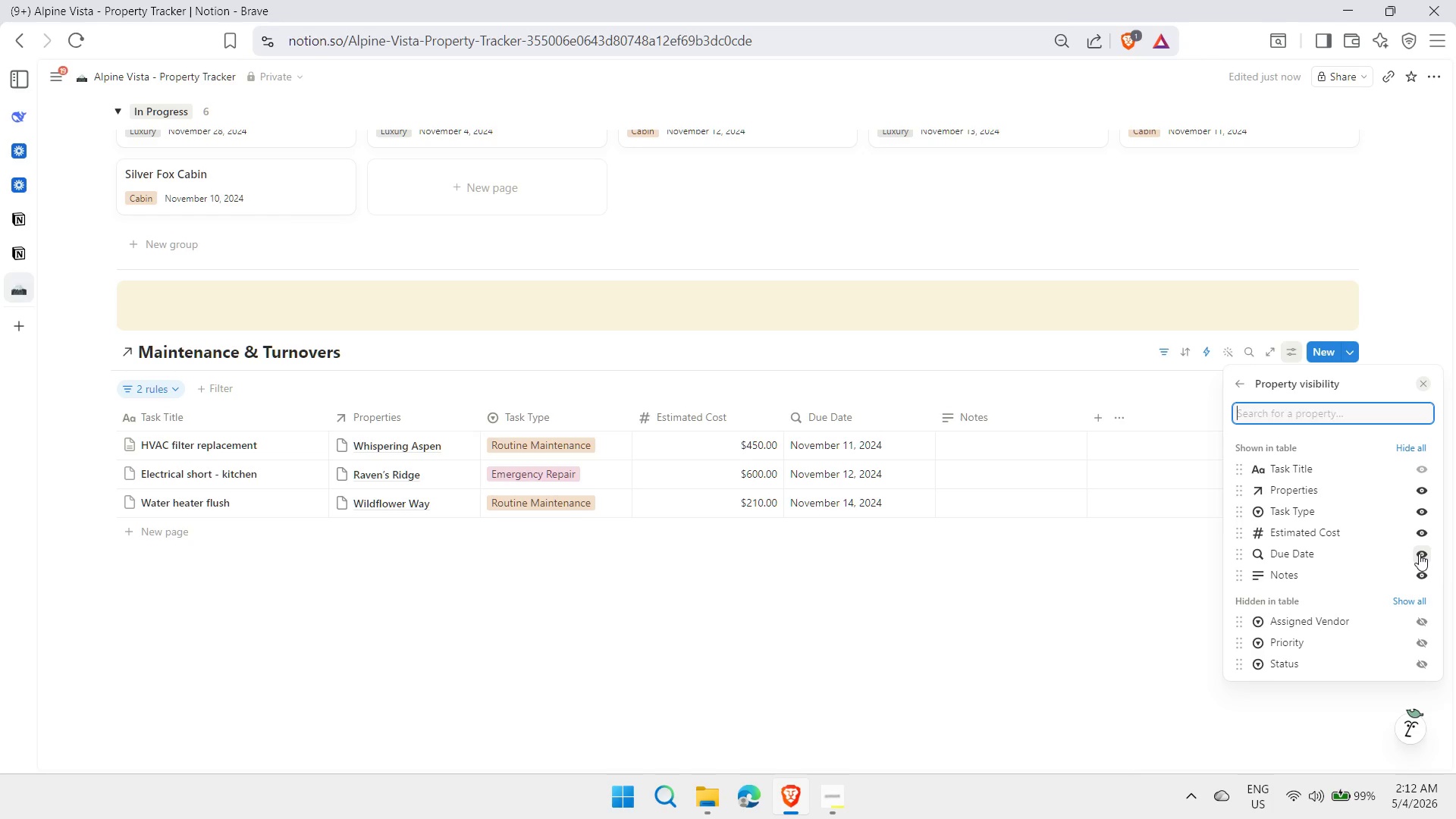 
left_click([1423, 623])
 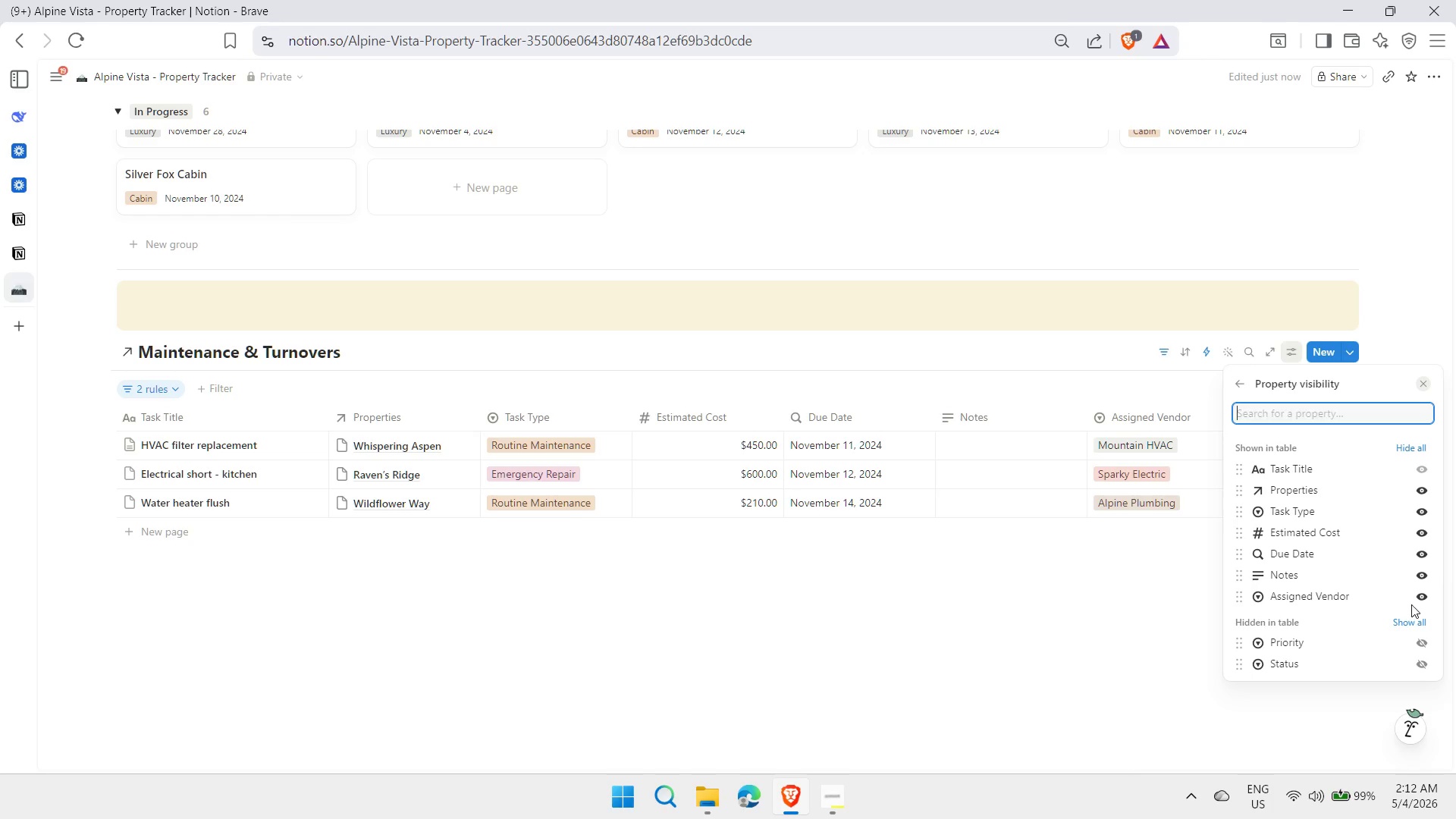 
left_click([1423, 575])
 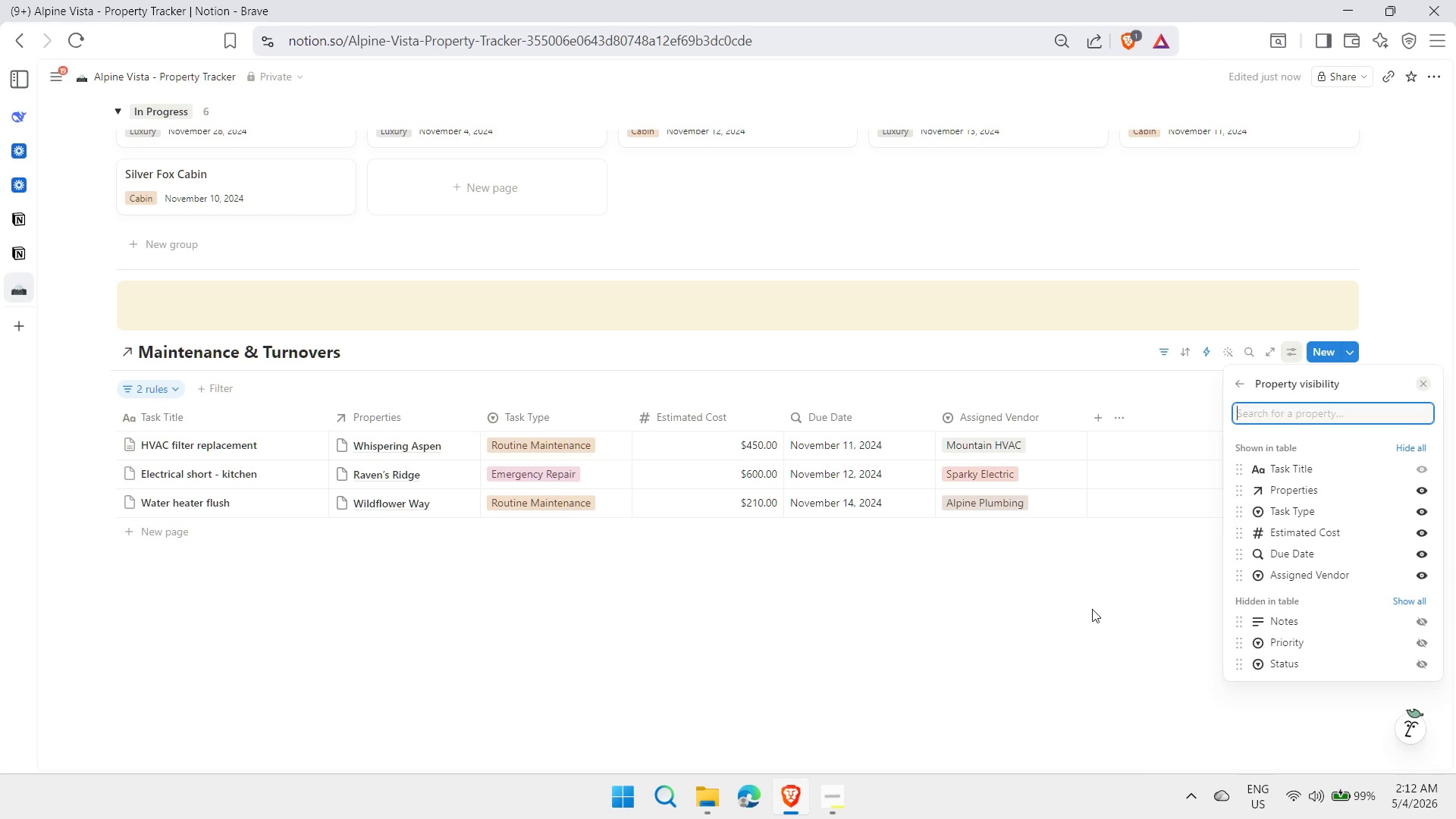 
left_click([1087, 609])
 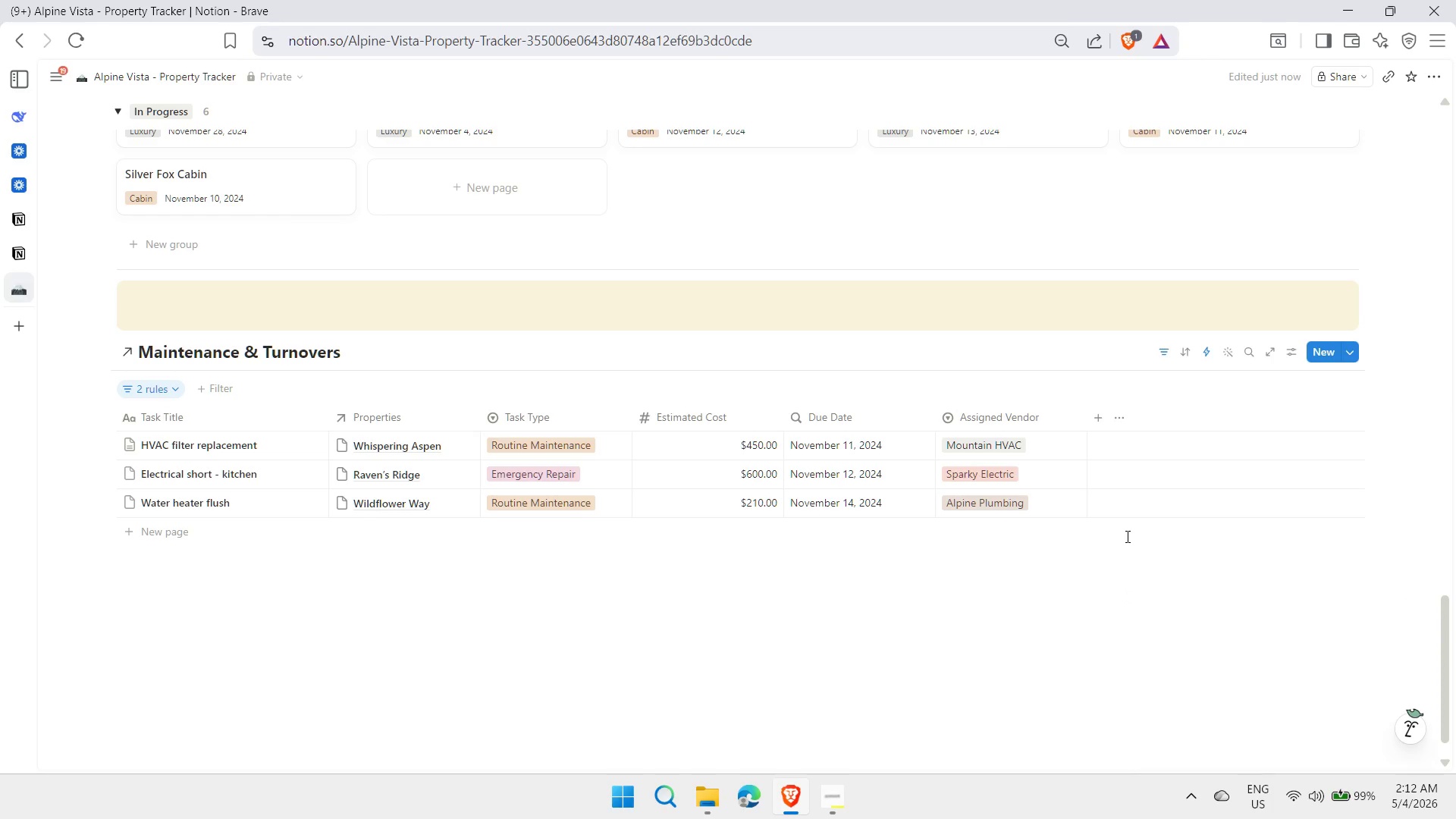 
wait(12.19)
 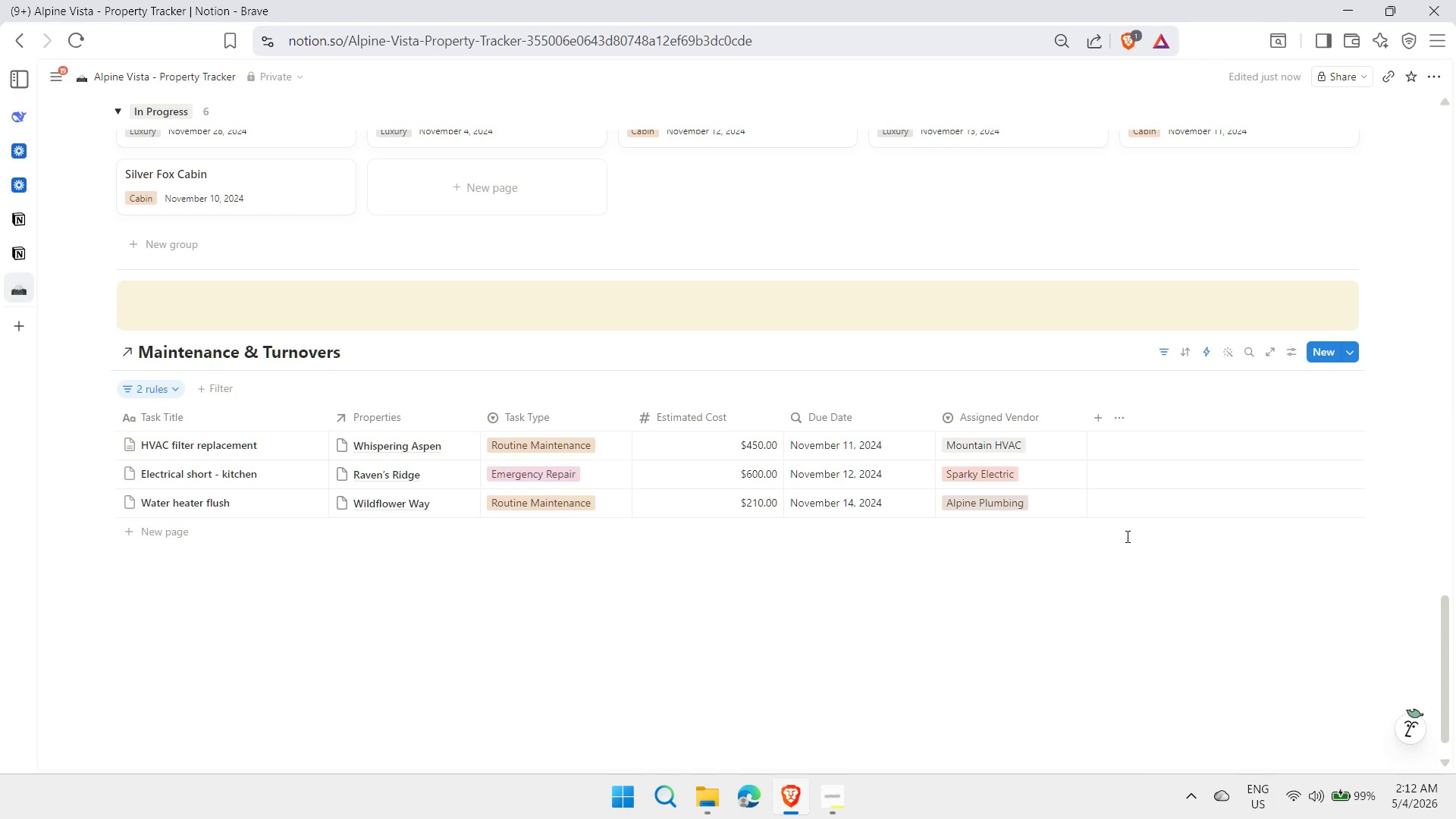 
left_click([1125, 560])
 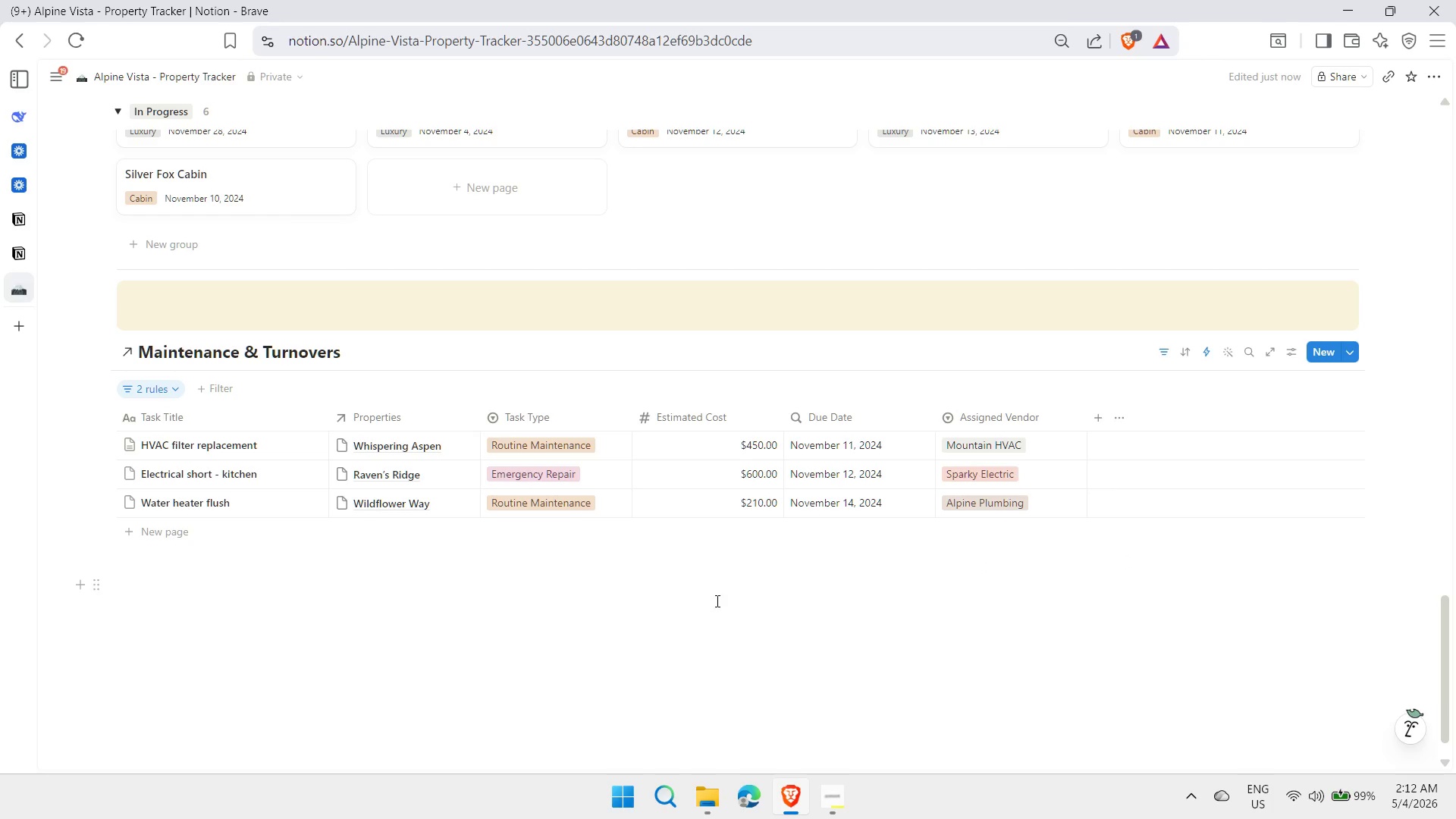 
left_click([603, 589])
 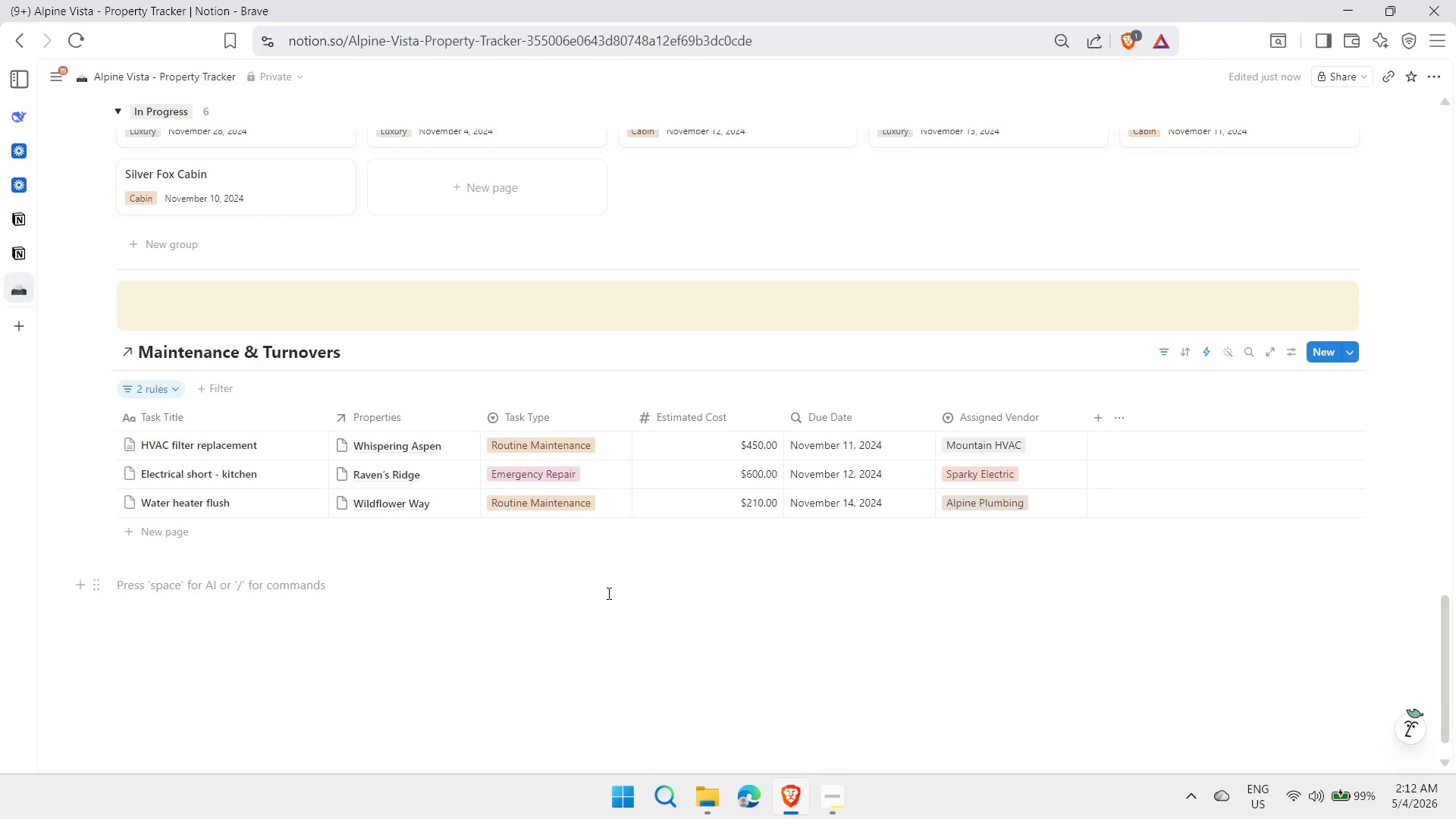 
key(Minus)
 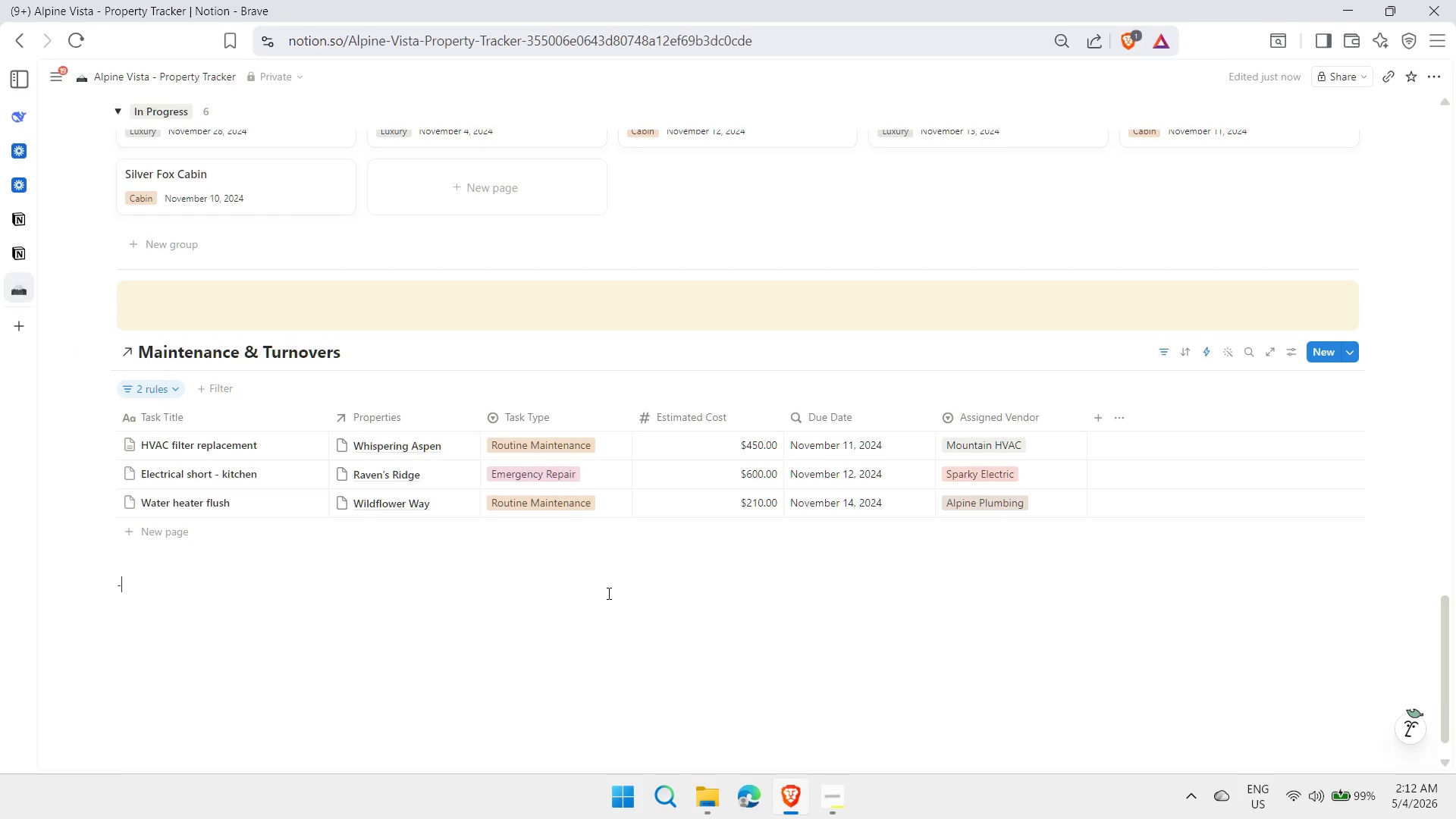 
key(Minus)
 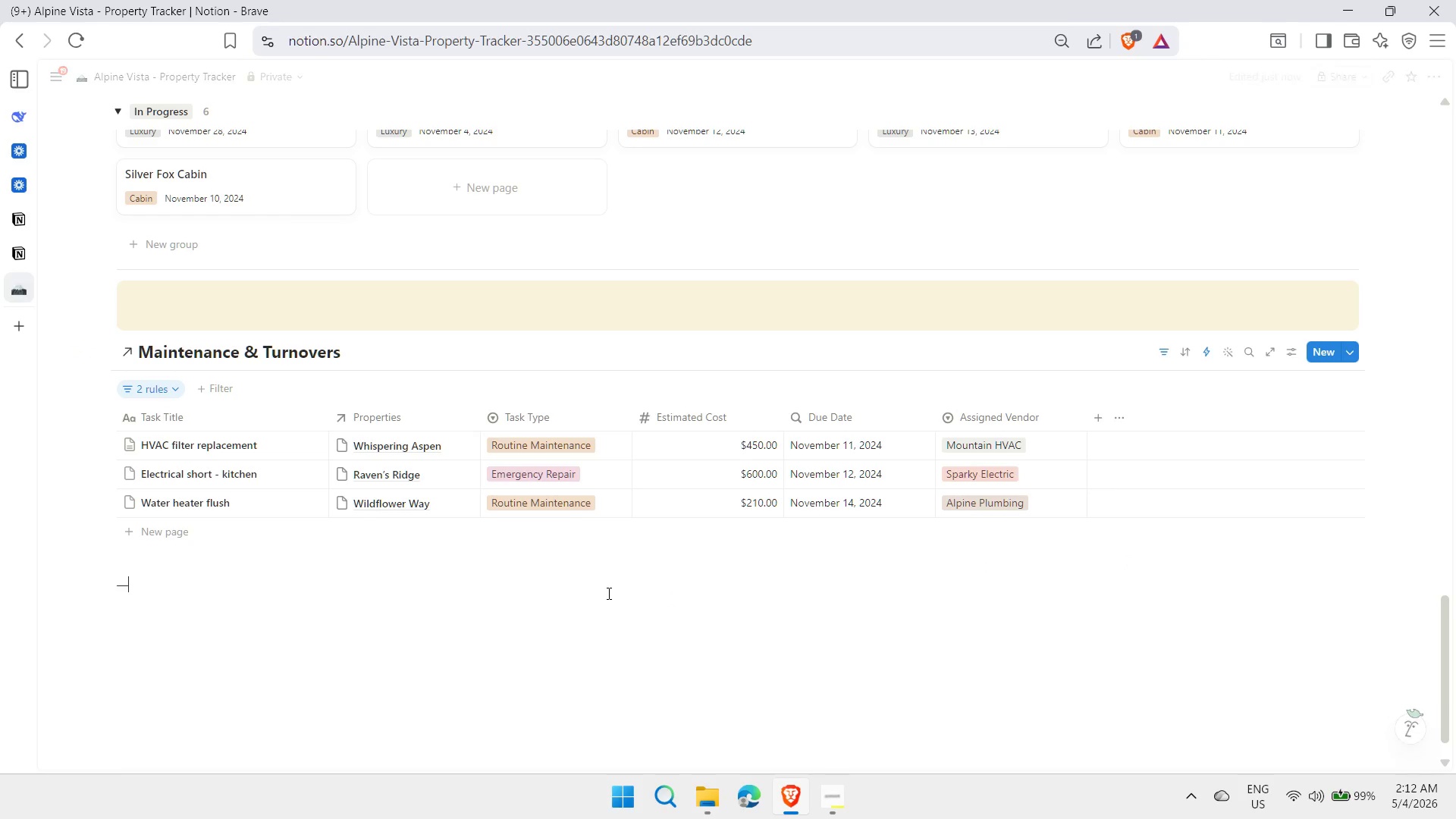 
key(Minus)
 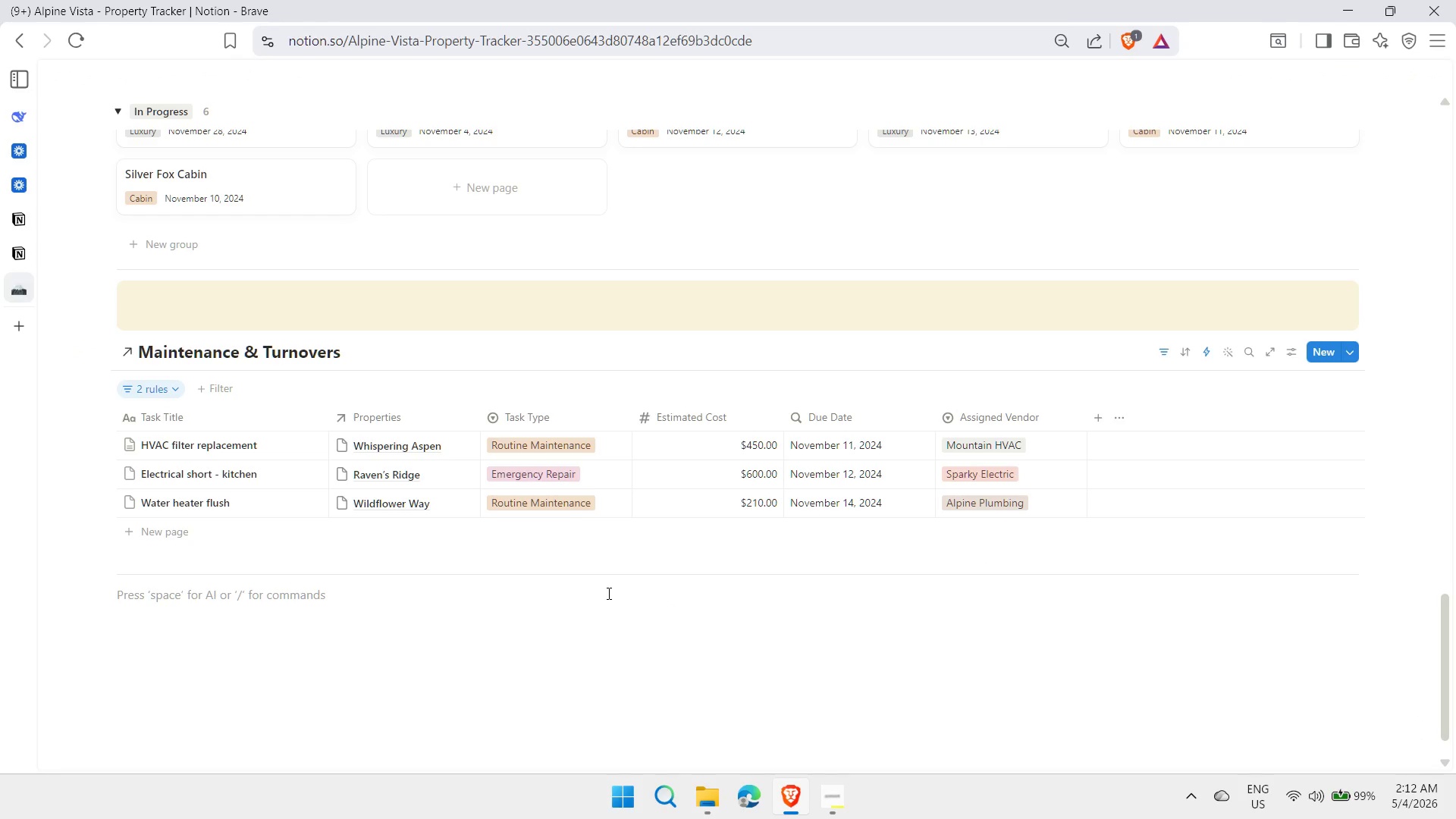 
wait(9.08)
 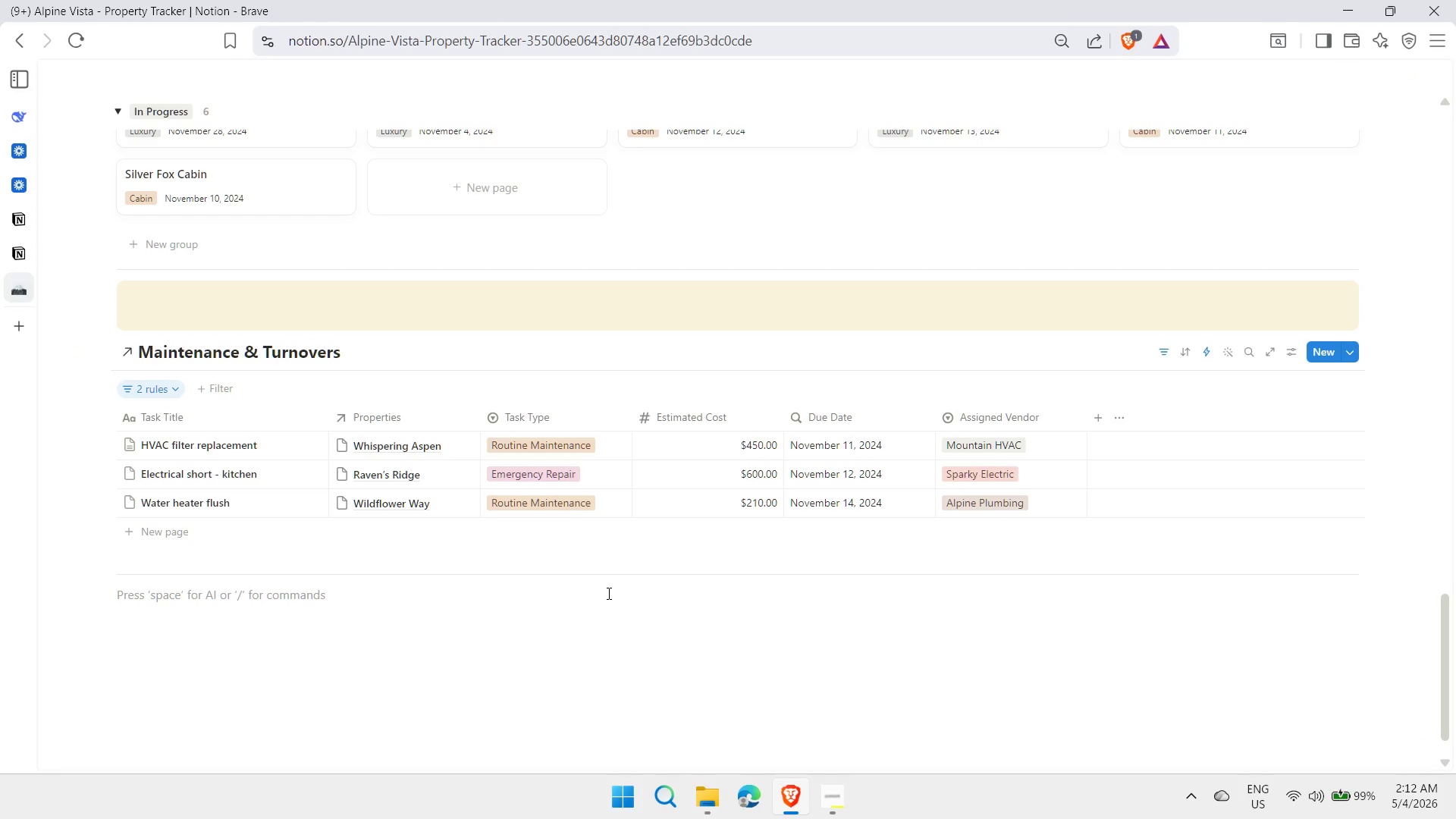 
type(/call)
 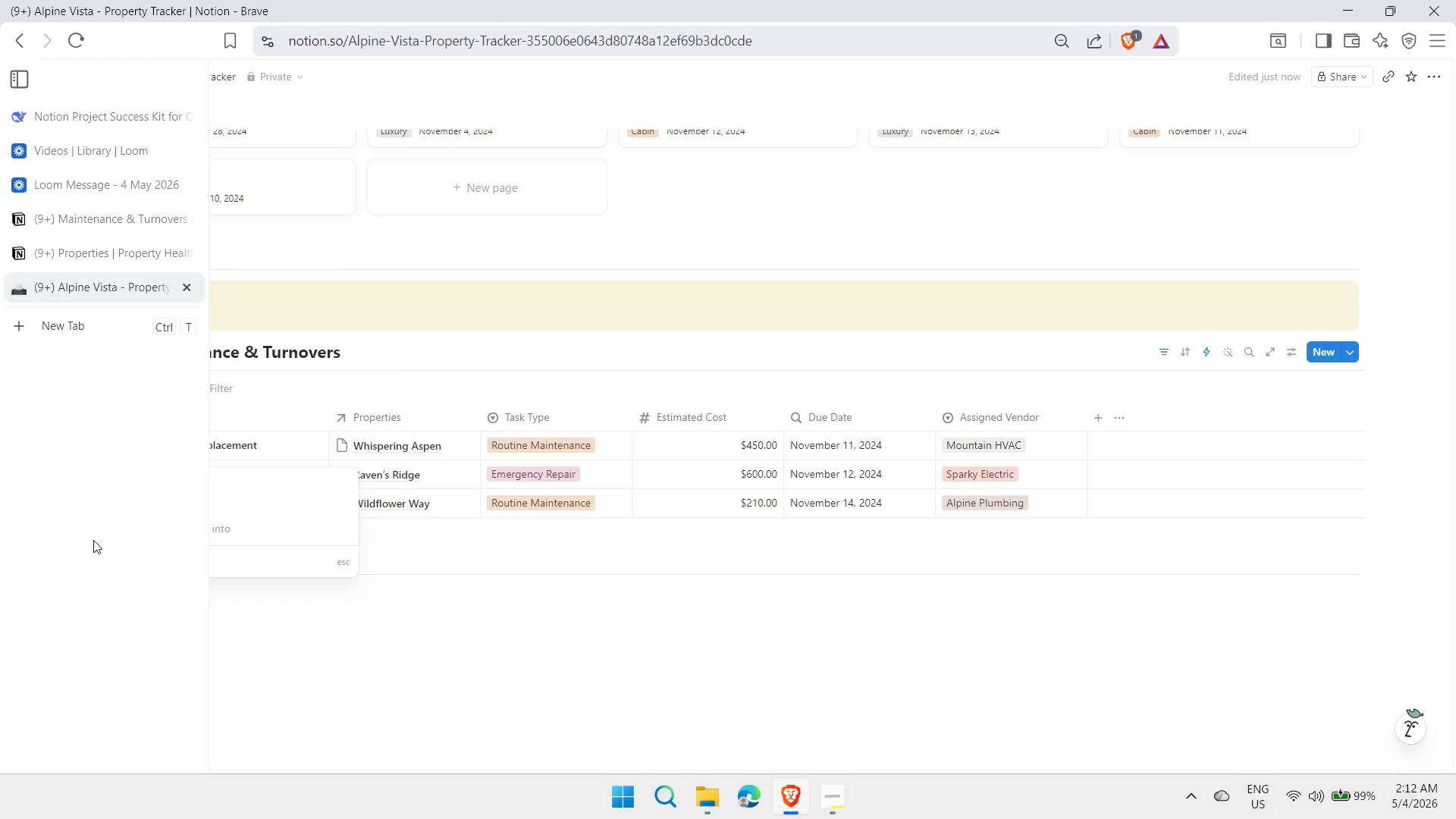 
left_click([236, 535])
 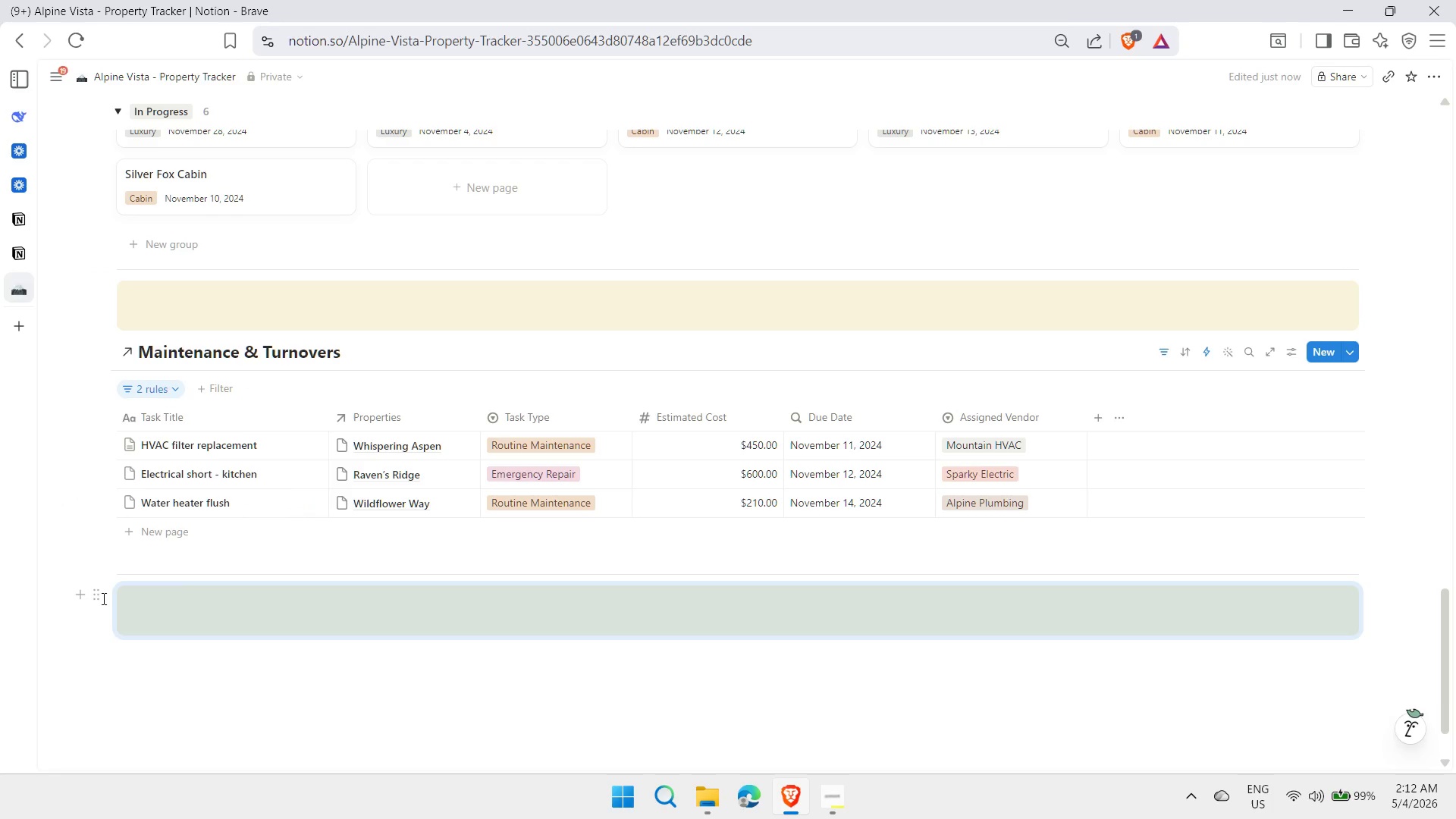 
left_click([96, 598])
 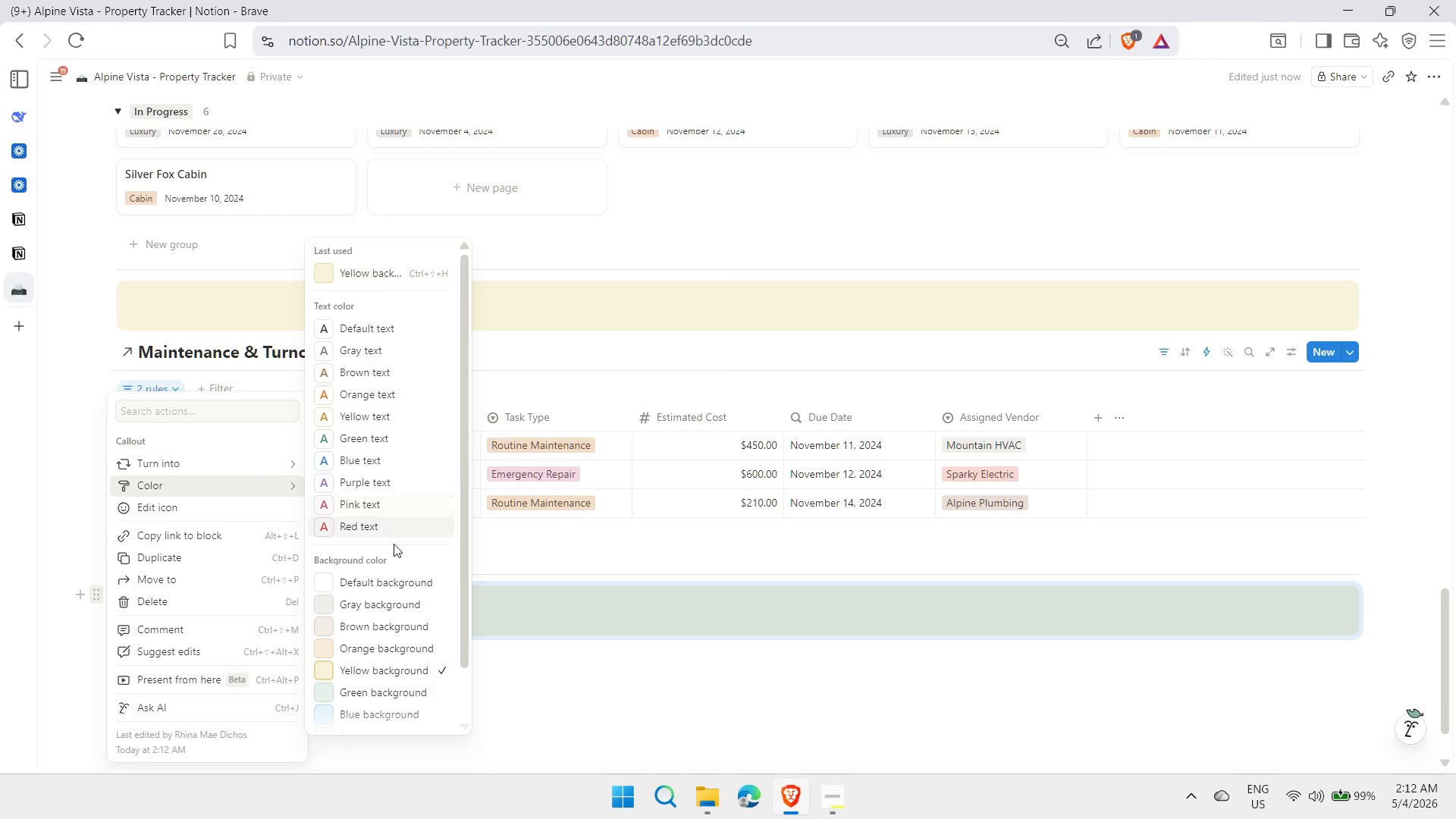 
left_click([359, 670])
 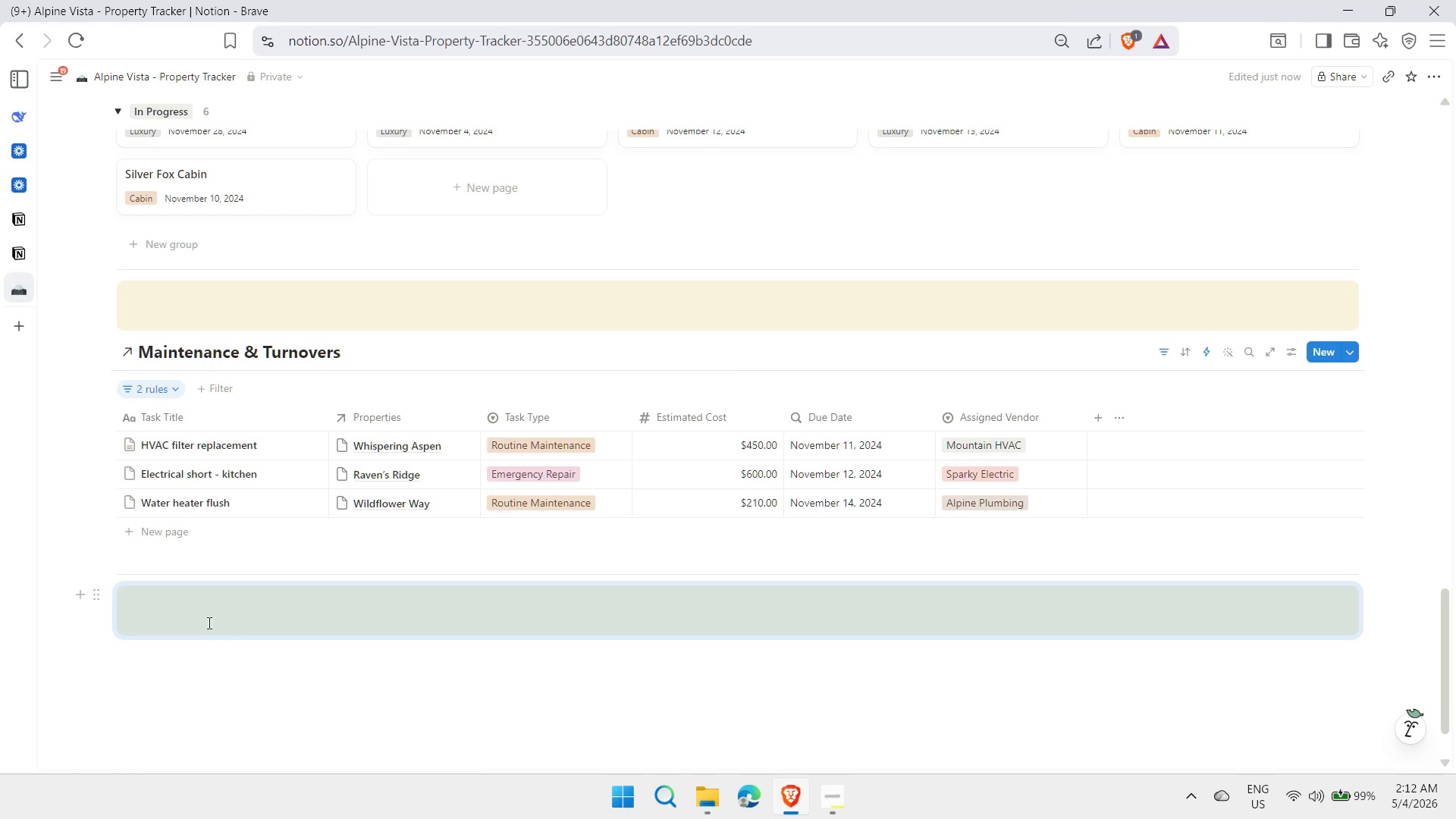 
left_click([198, 606])
 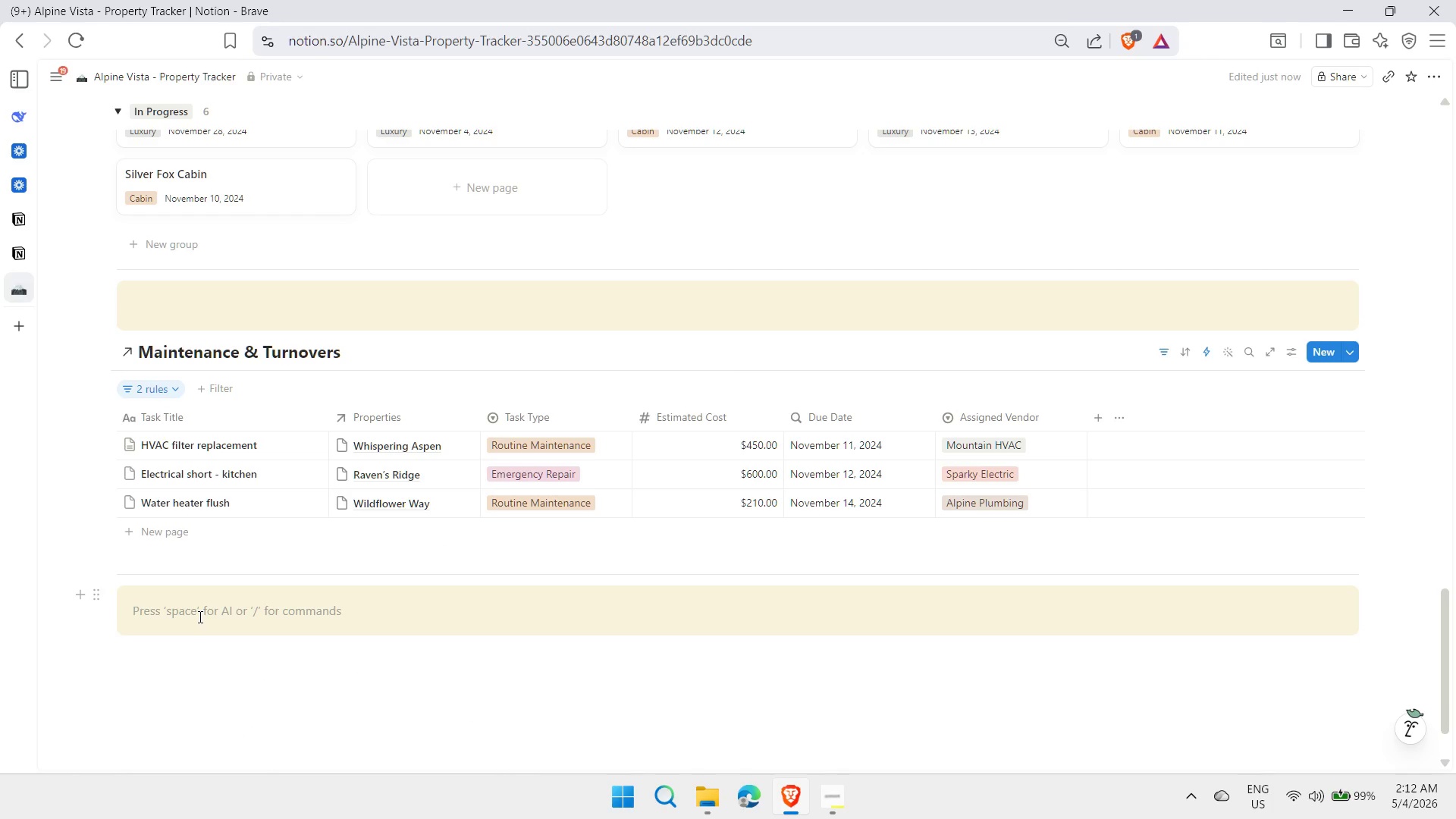 
key(Meta+MetaLeft)
 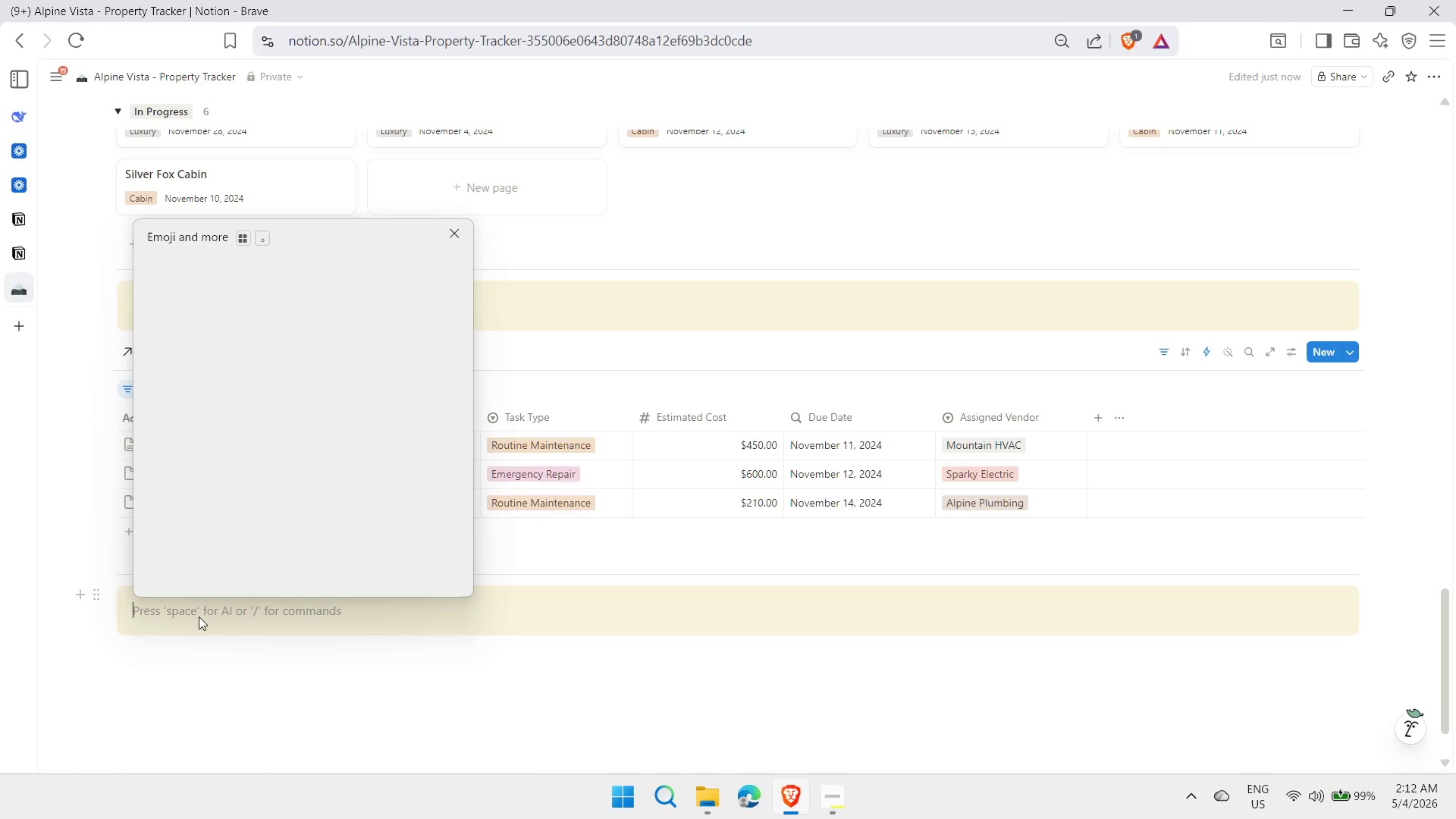 
key(Meta+Period)
 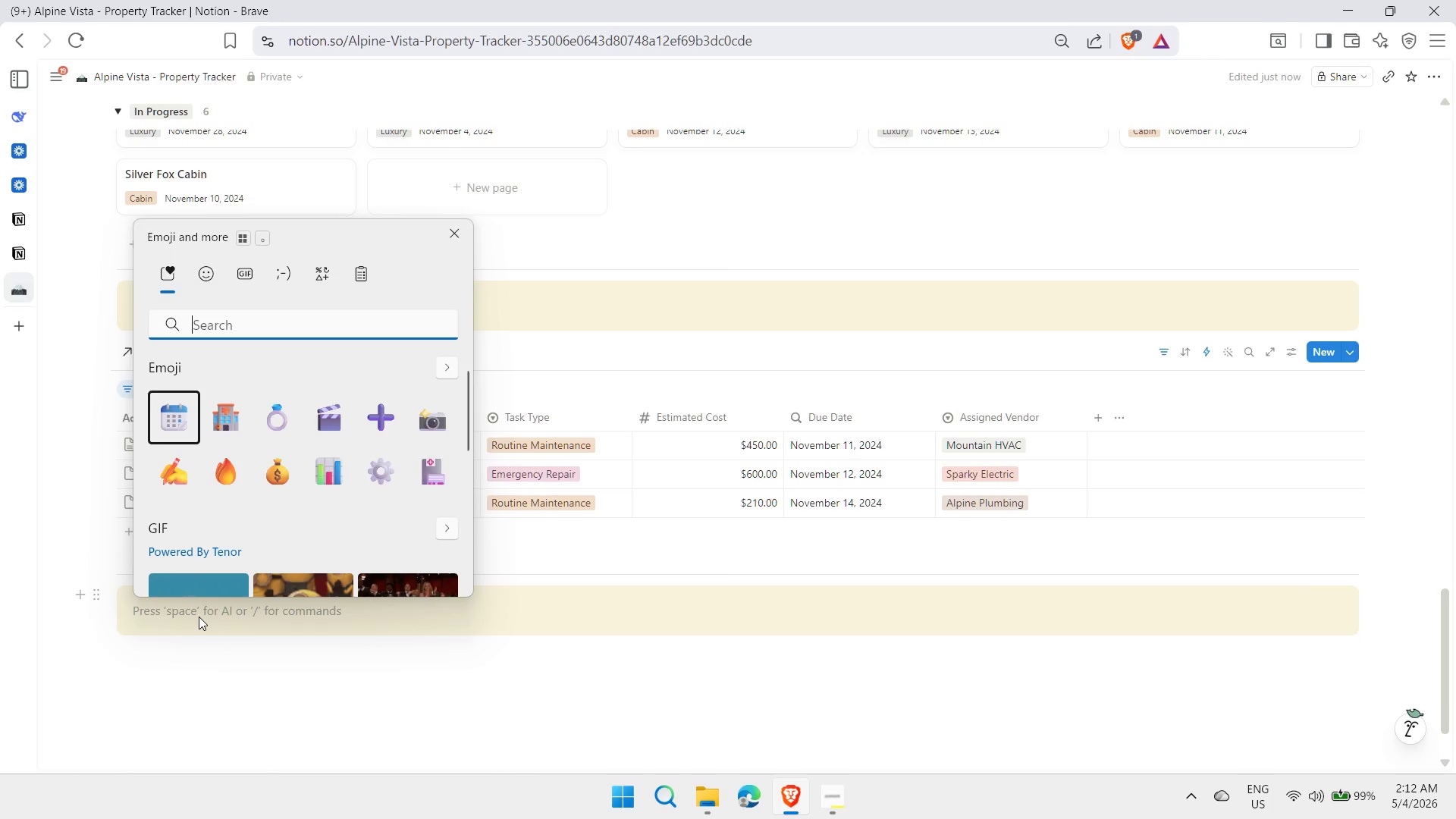 
type(ligh)
 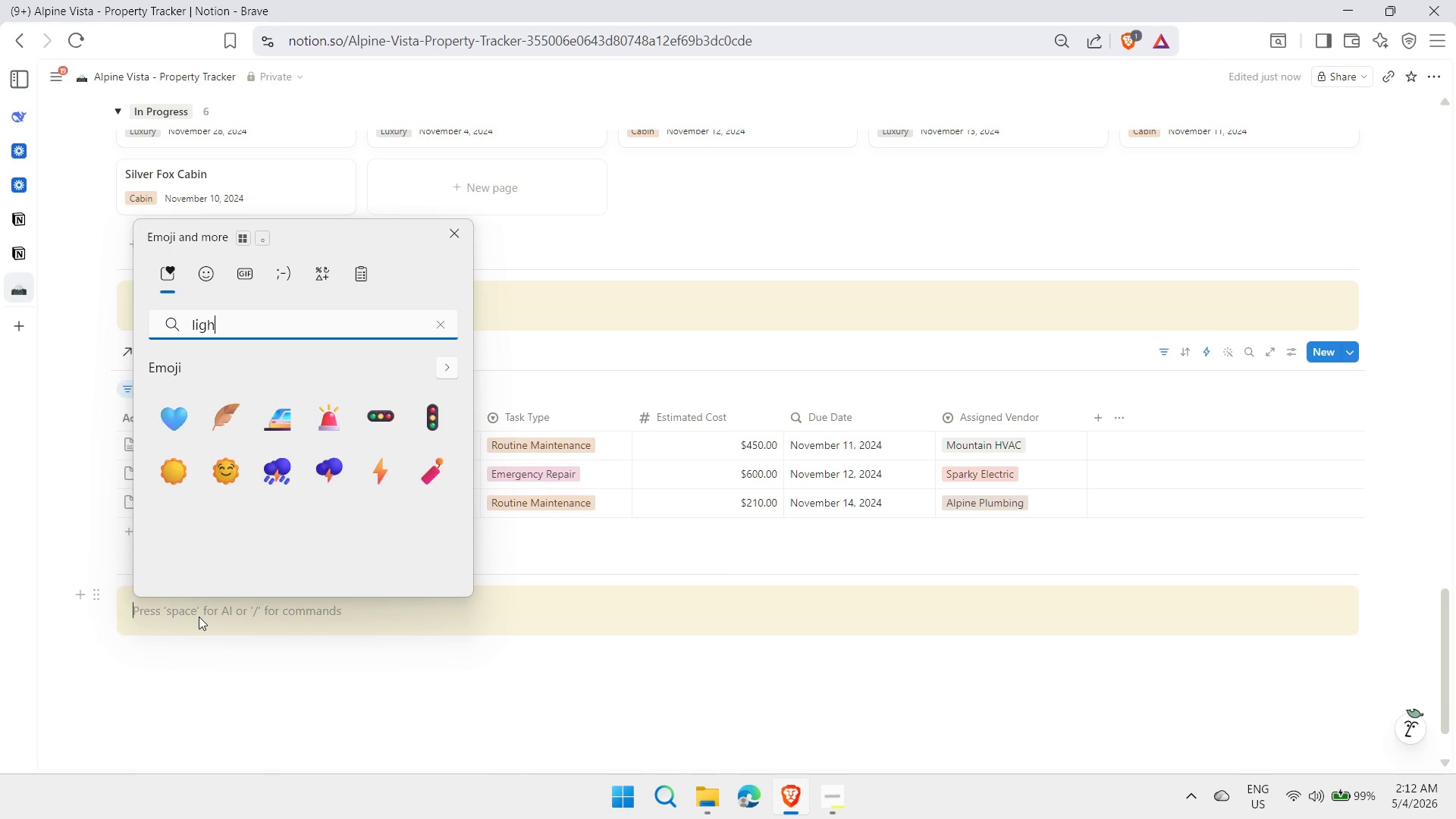 
key(ArrowDown)
 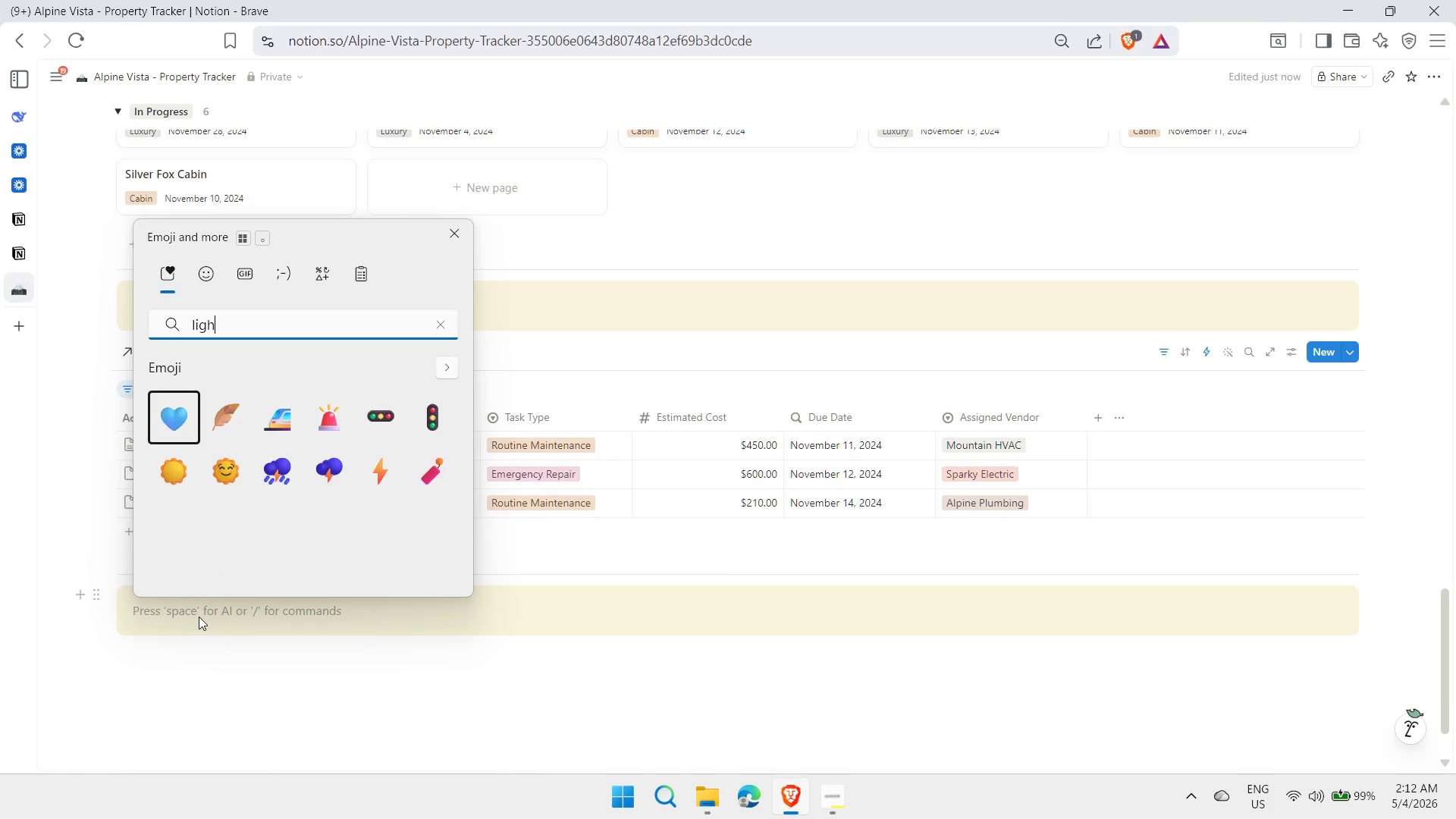 
key(ArrowDown)
 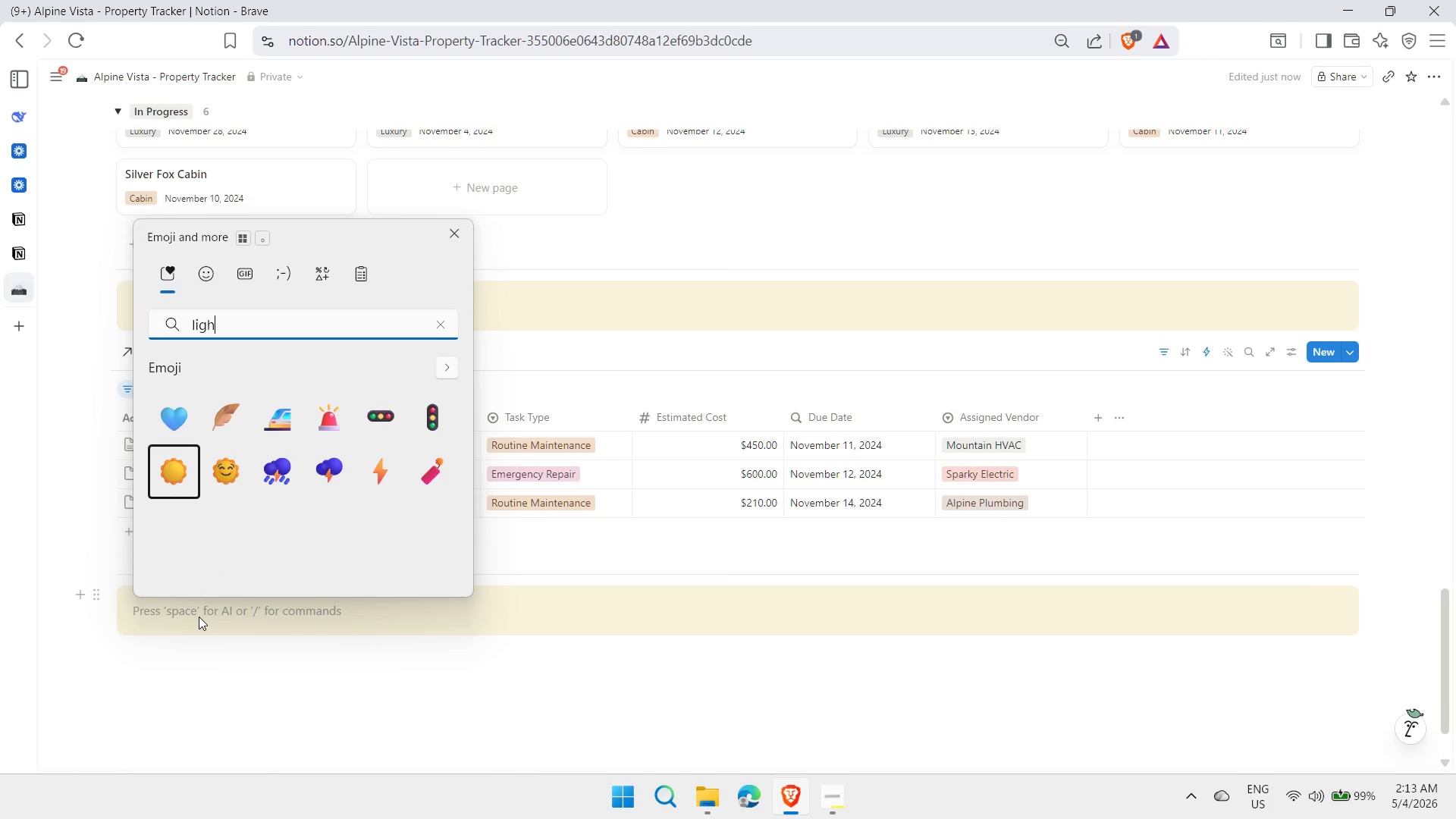 
key(ArrowRight)
 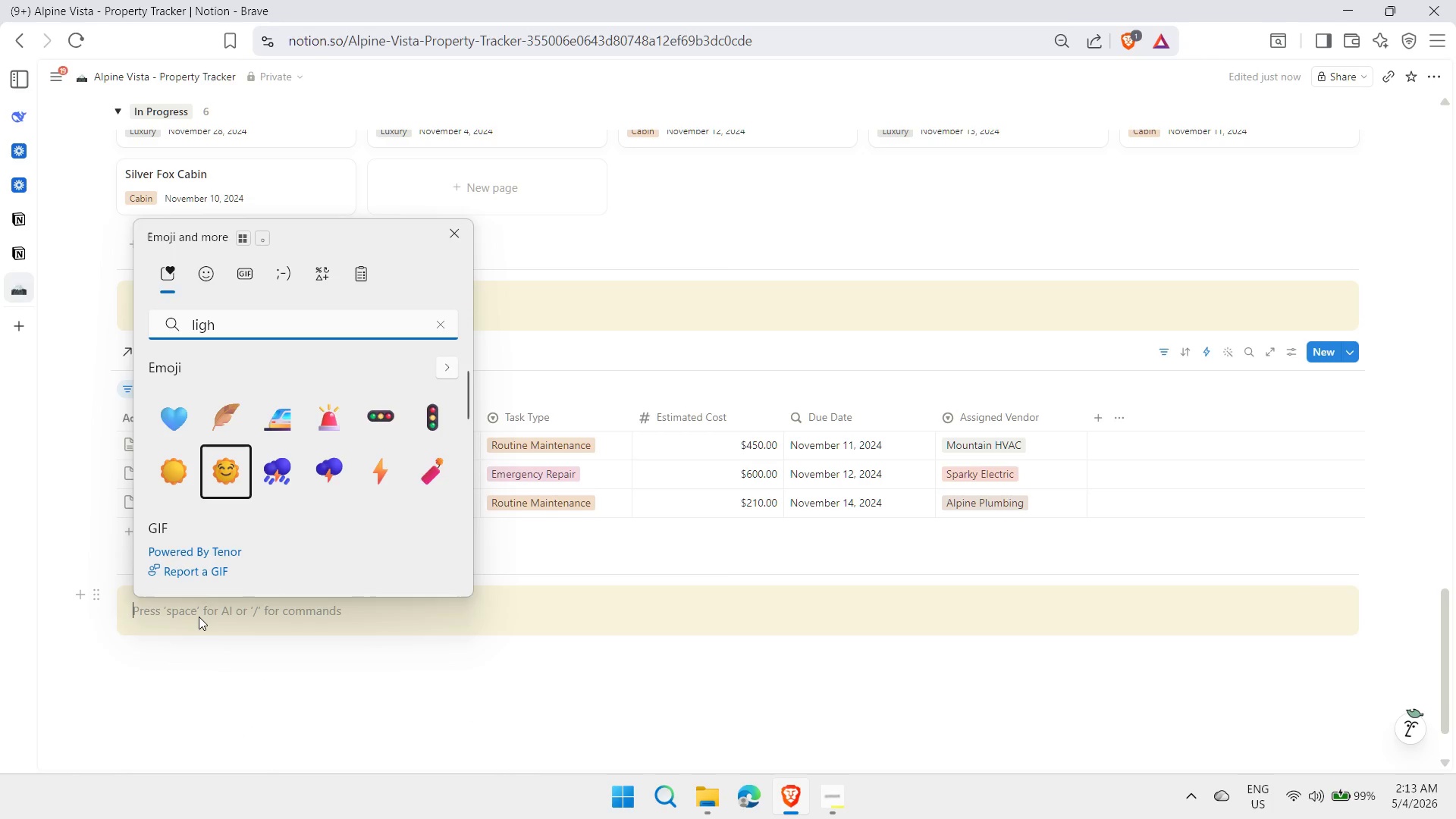 
key(ArrowRight)
 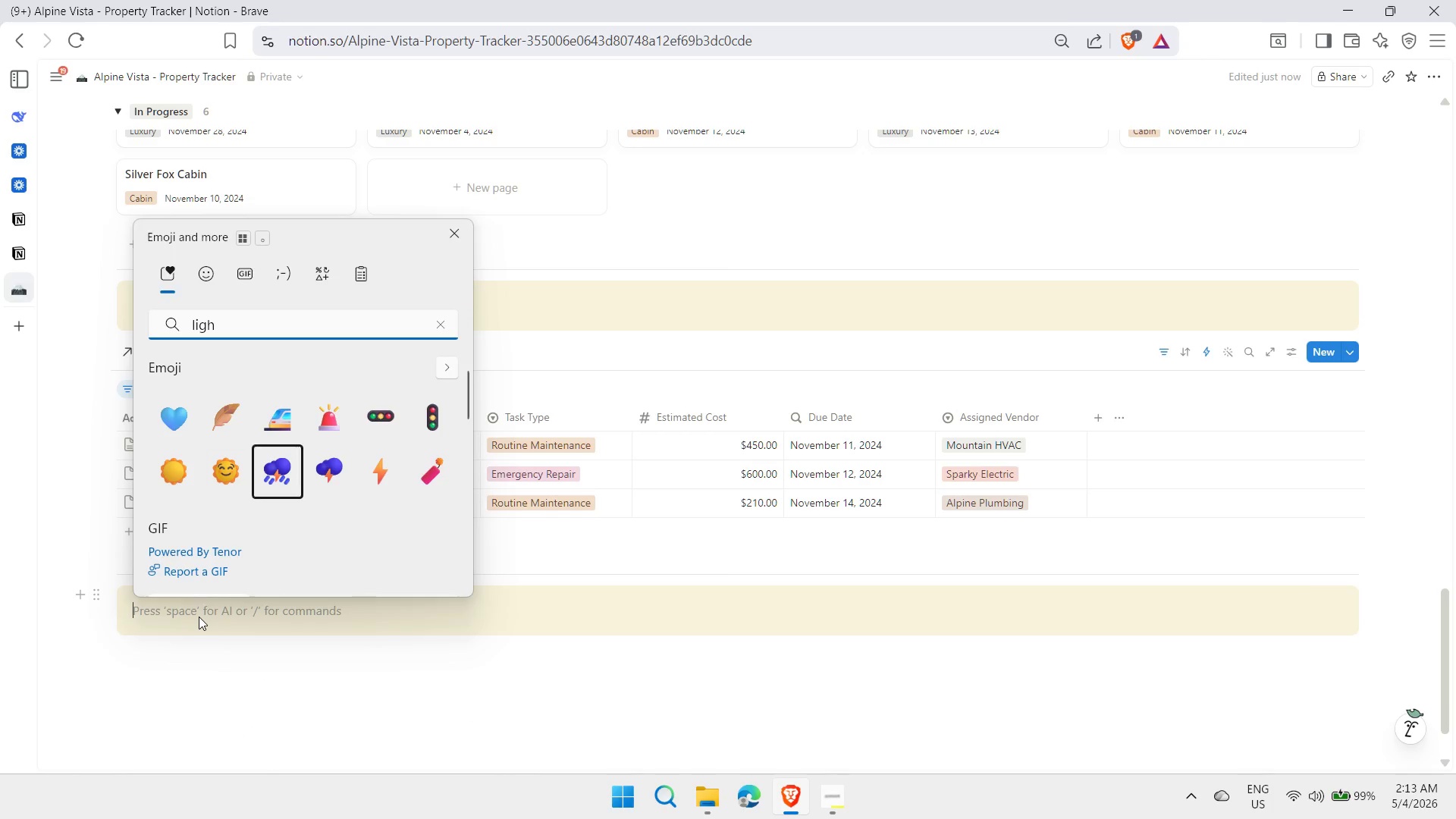 
key(ArrowRight)
 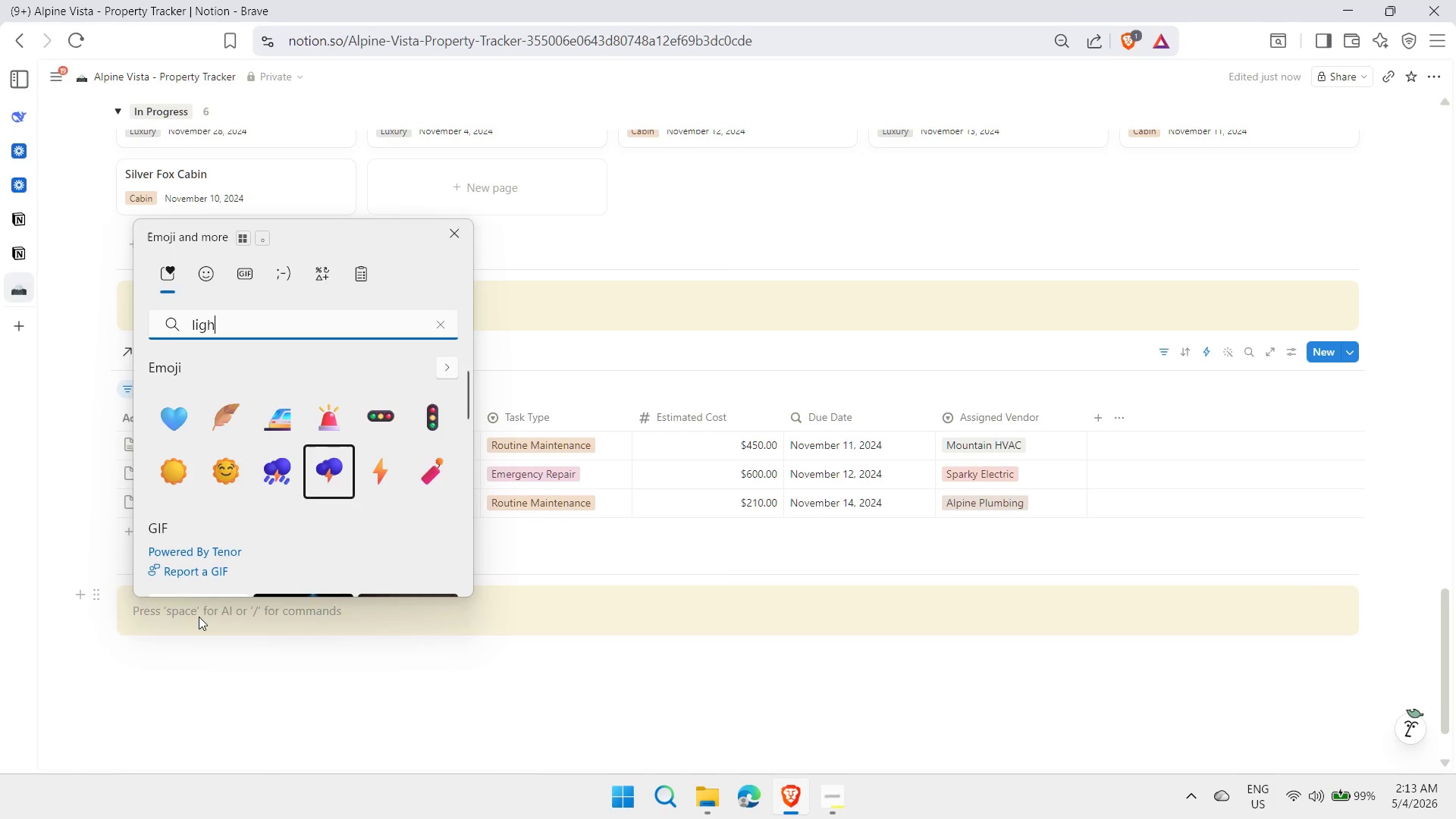 
key(ArrowRight)
 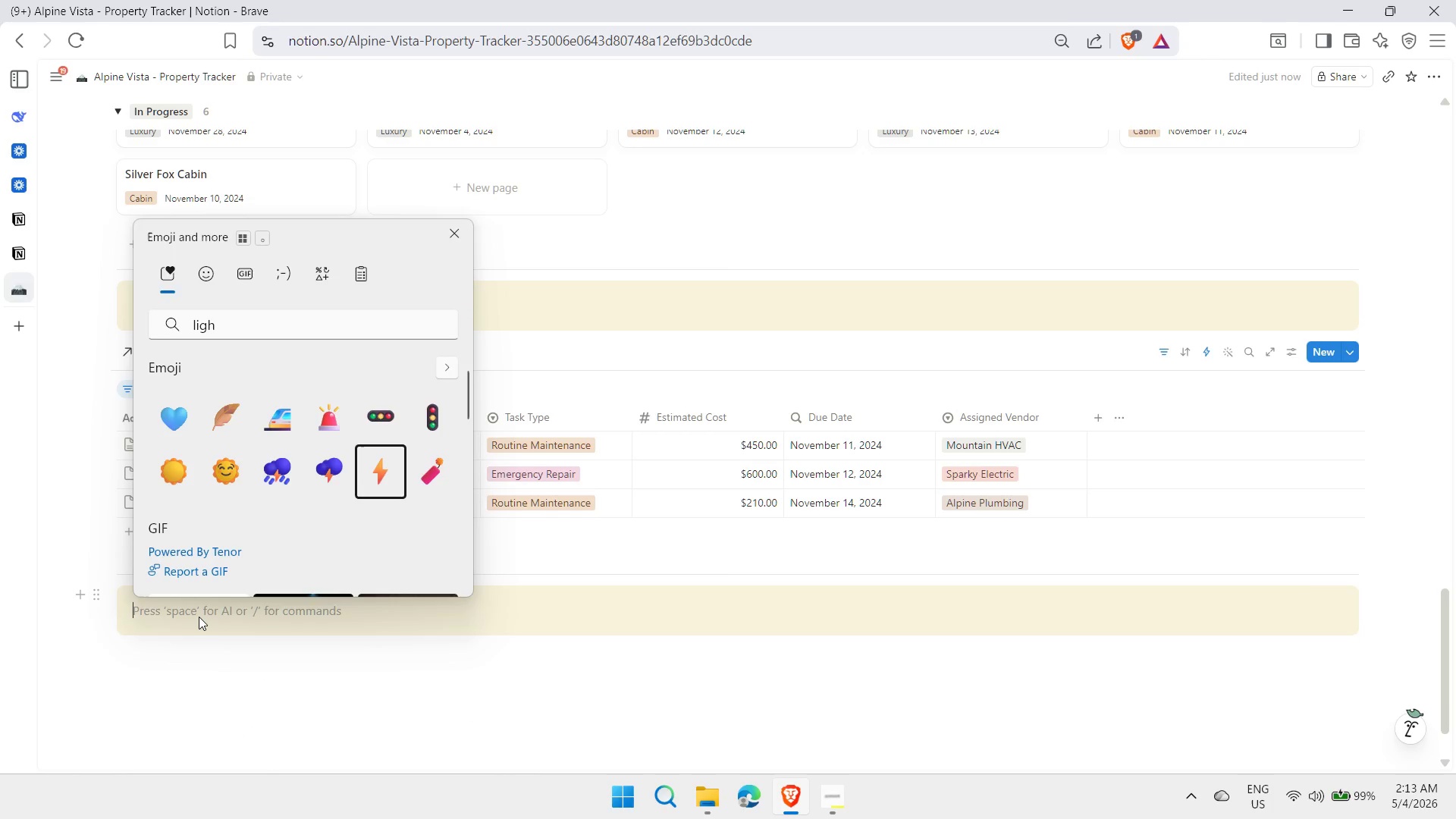 
key(Enter)
 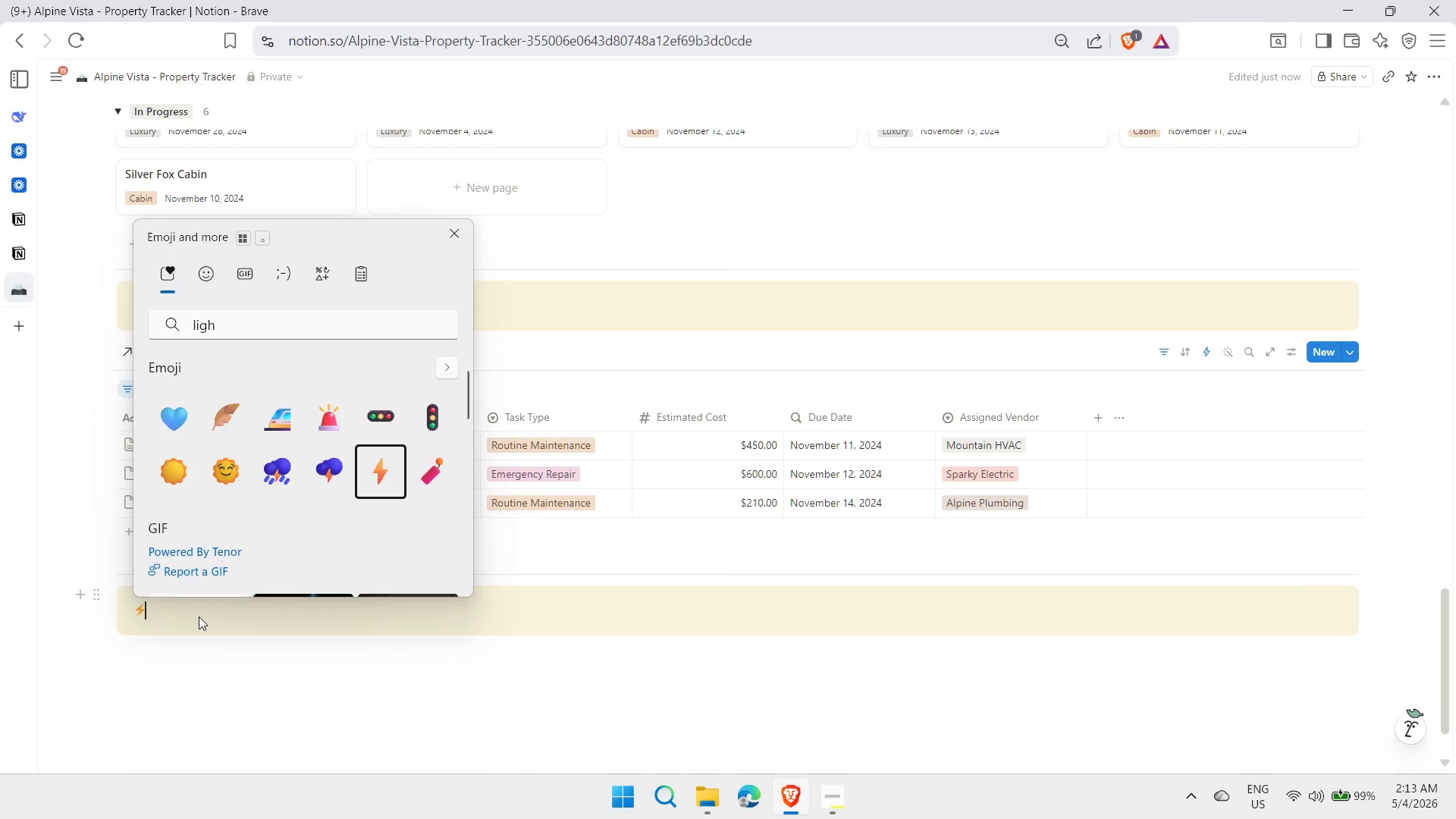 
key(Space)
 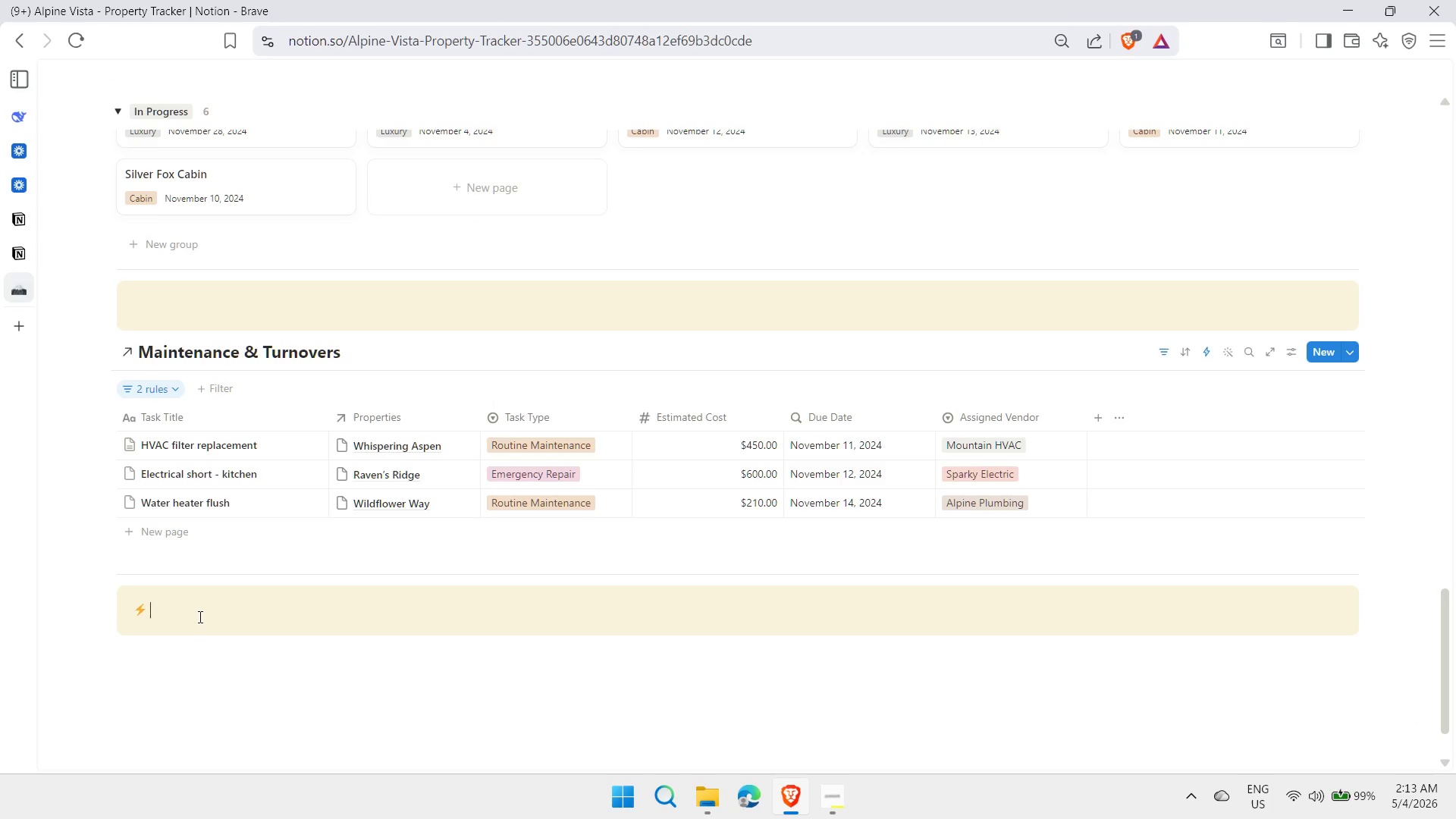 
key(Control+ControlLeft)
 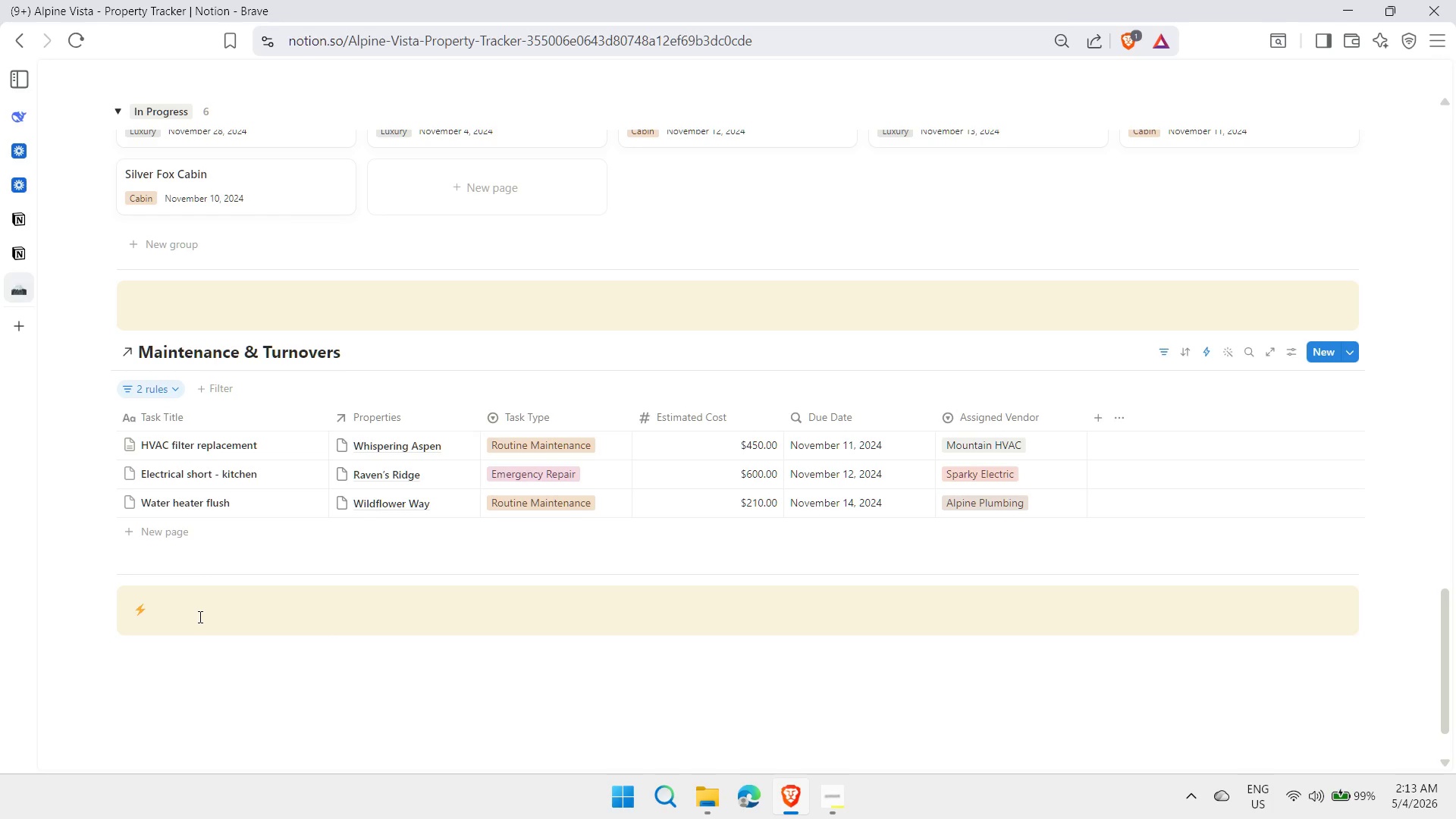 
key(Control+B)
 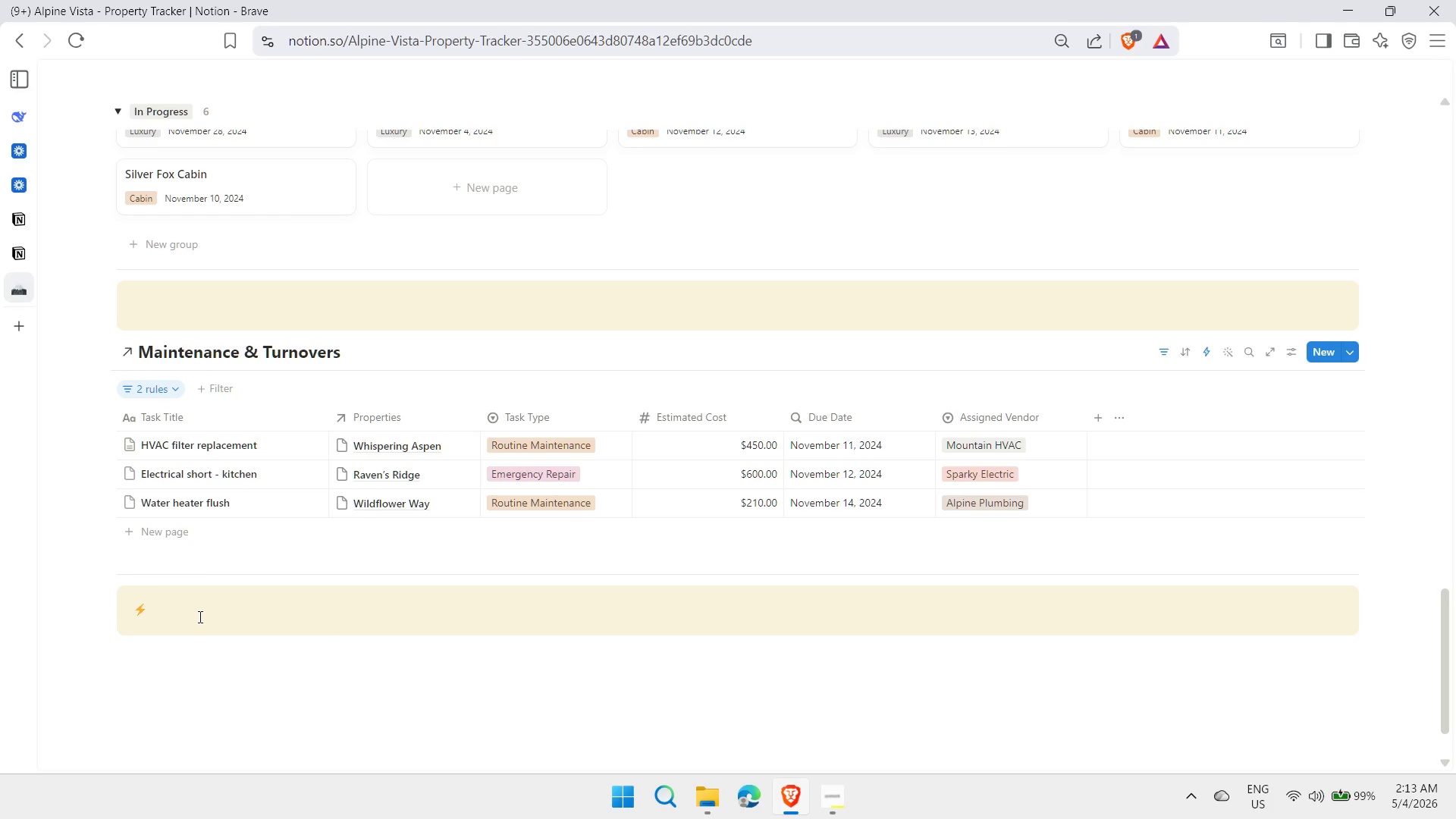 
key(Control+ControlLeft)
 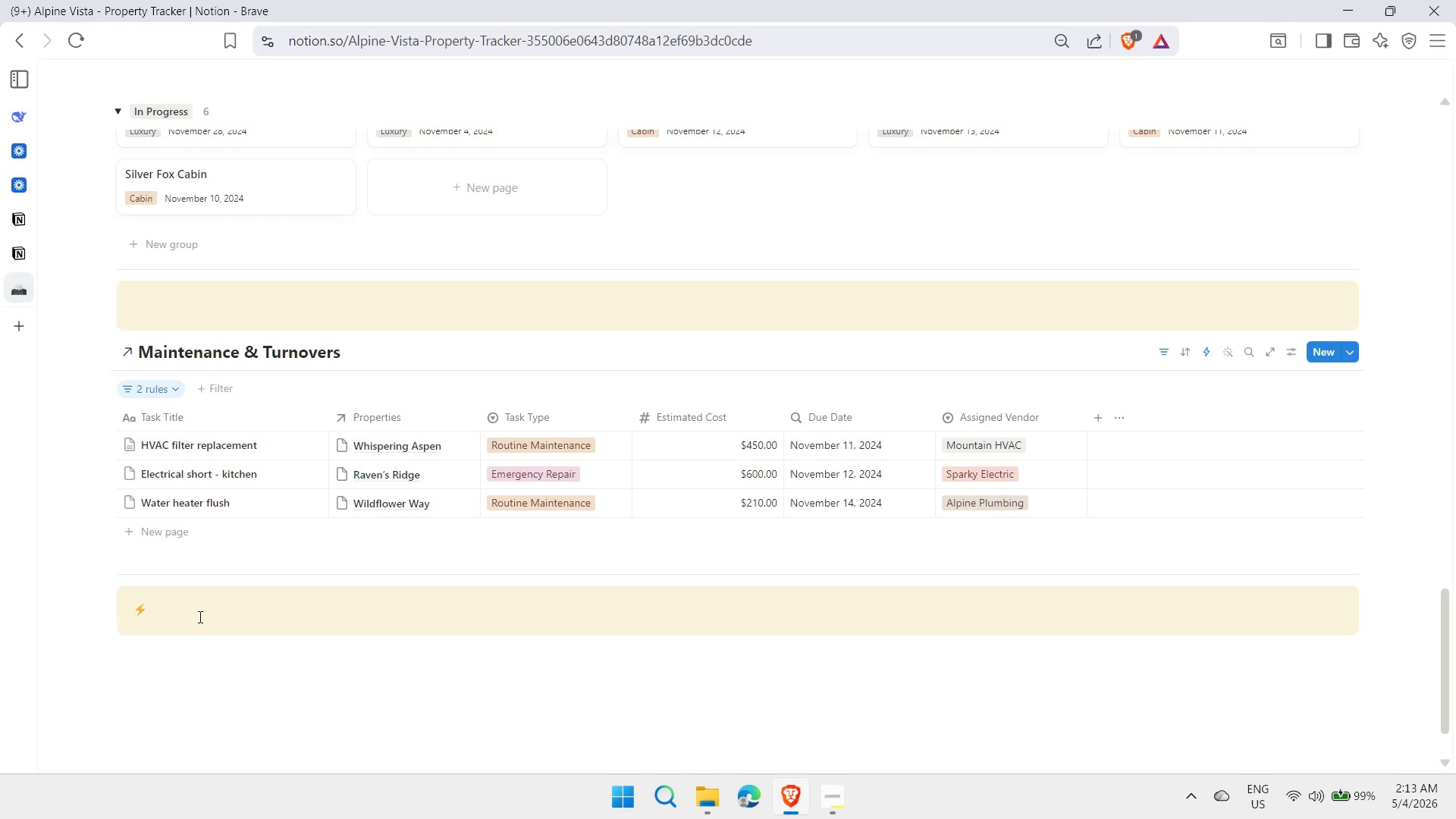 
key(Control+I)
 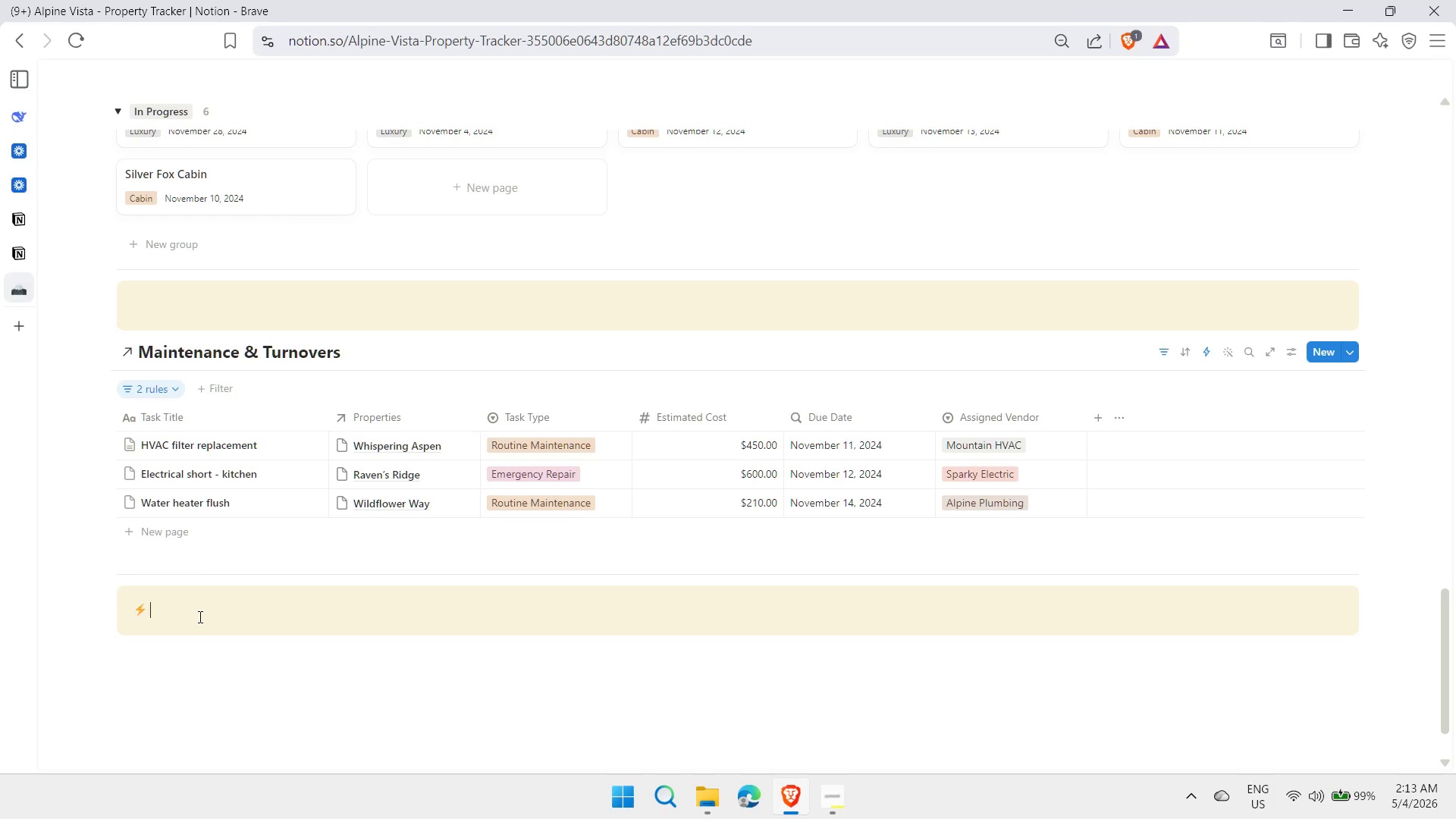 
type(Automatin)
key(Backspace)
type(on active)
 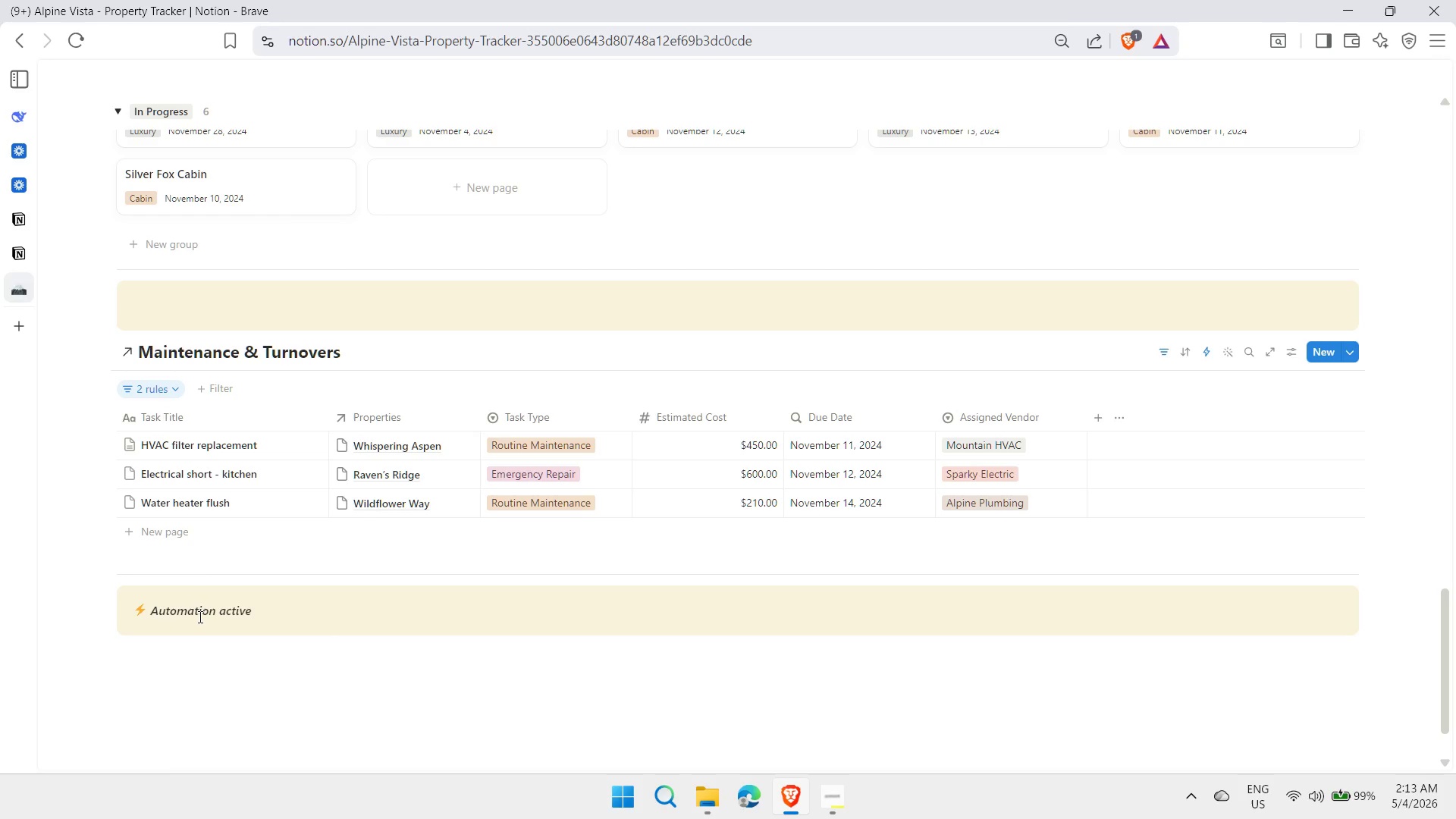 
key(Control+ControlLeft)
 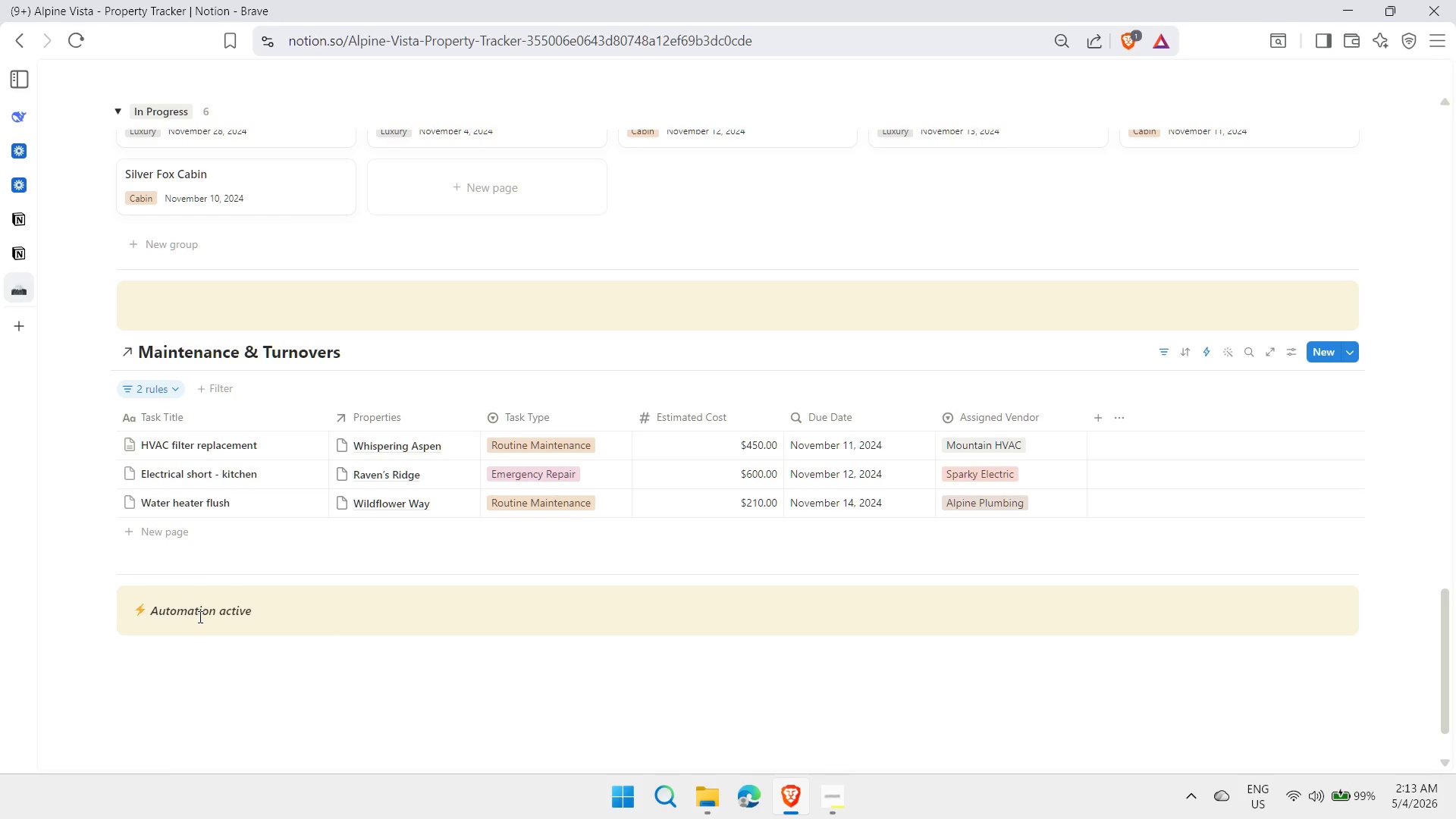 
key(Control+B)
 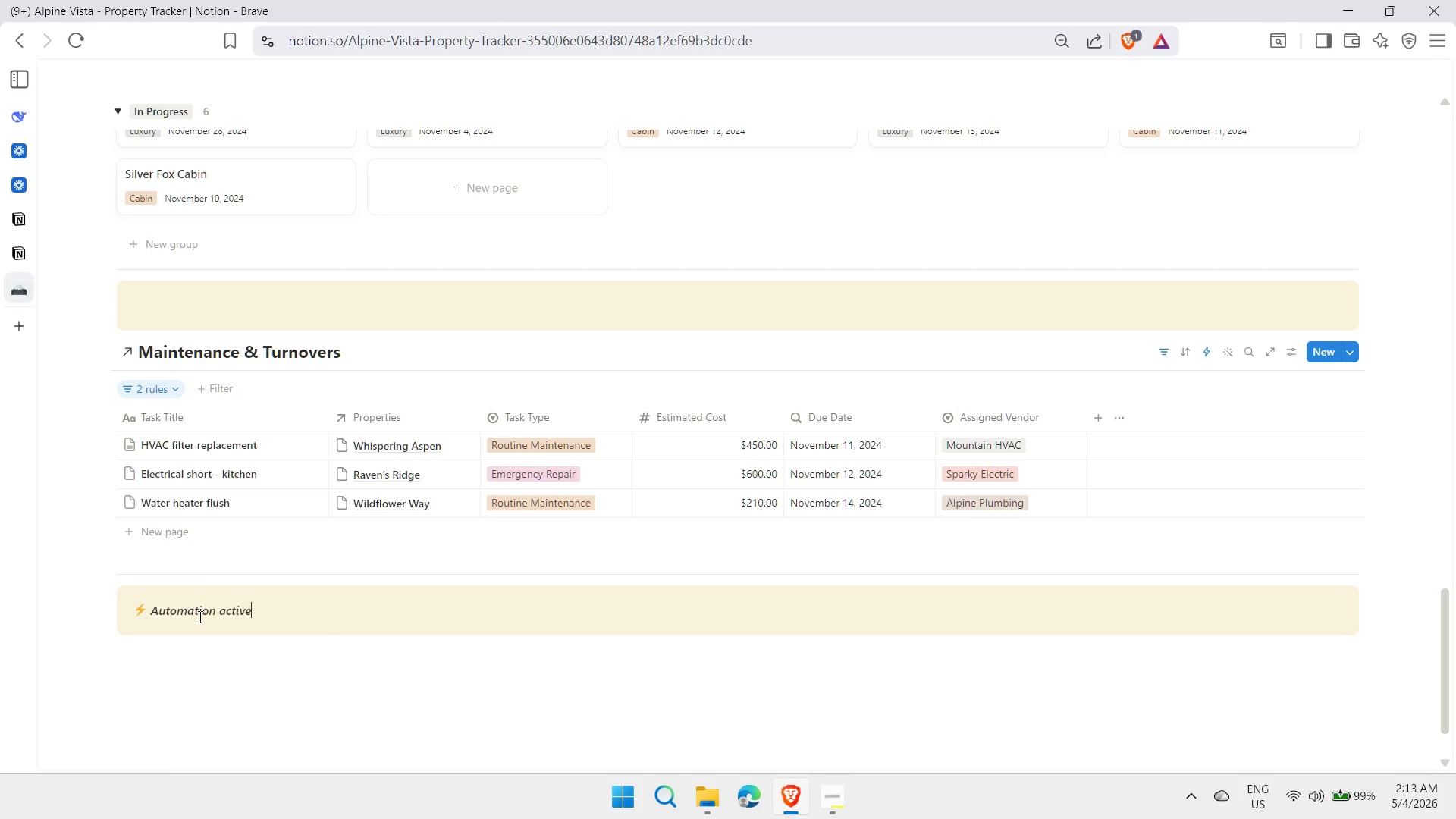 
key(Shift+ShiftRight)
 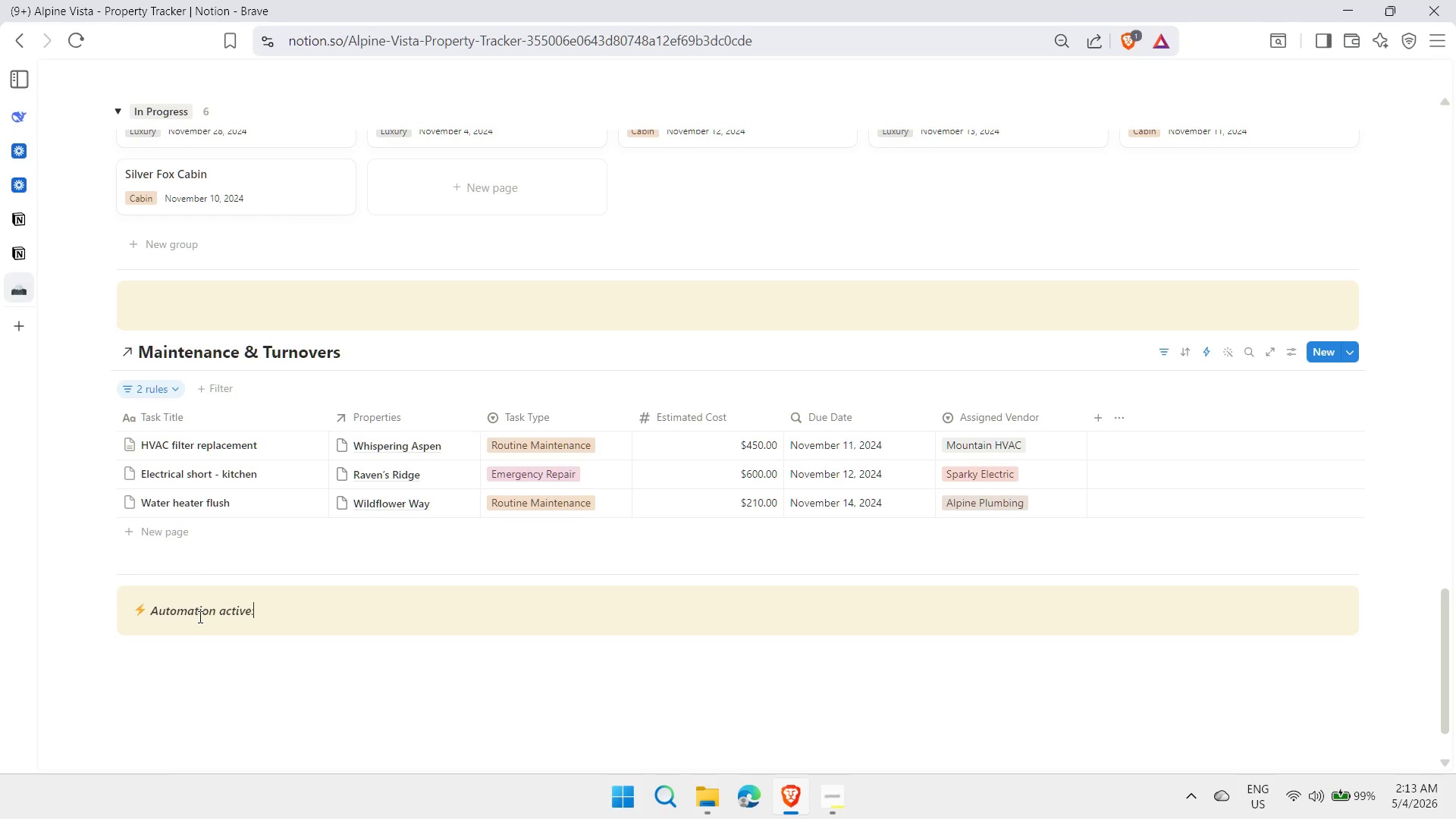 
key(Shift+Semicolon)
 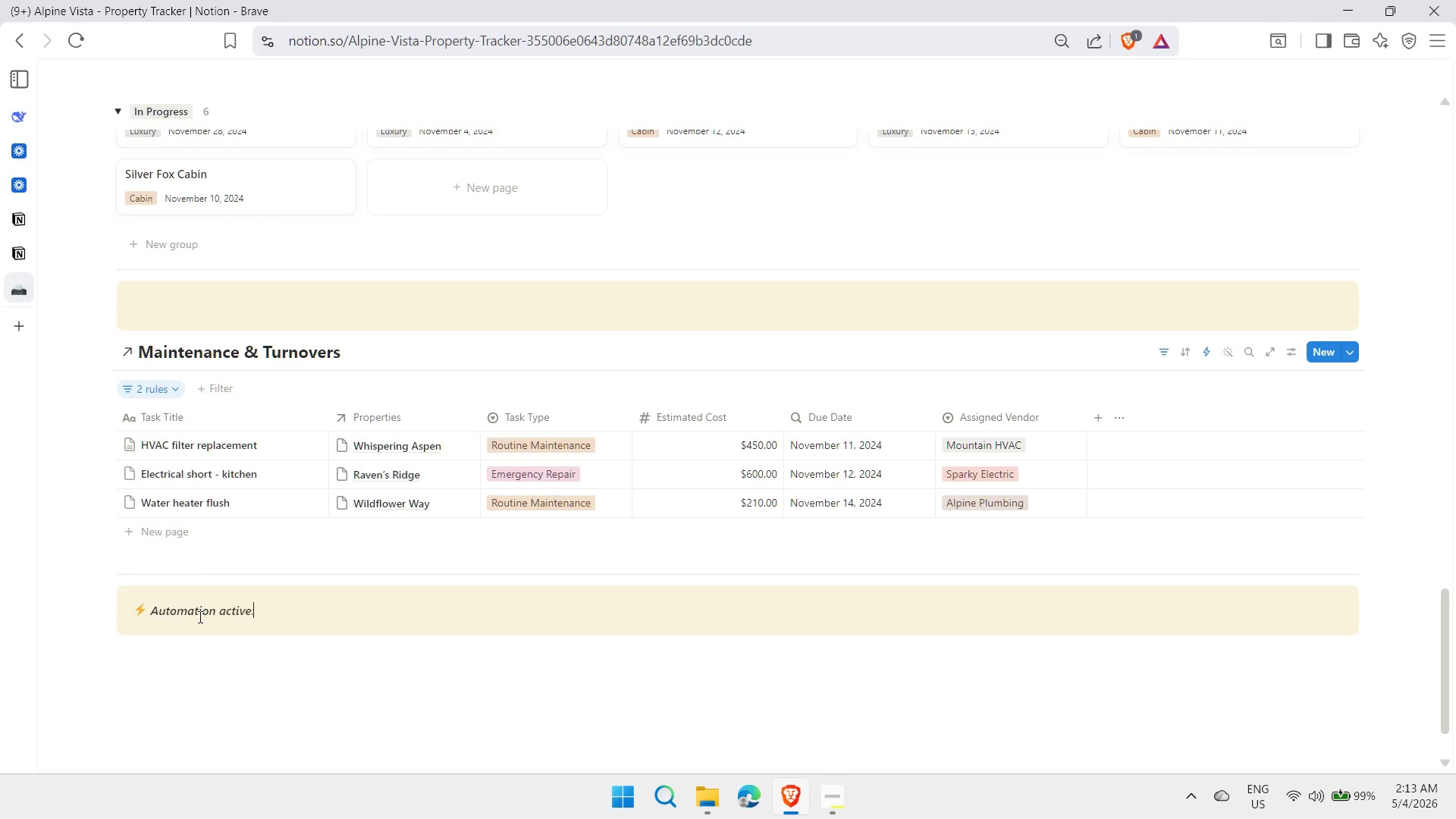 
key(Space)
 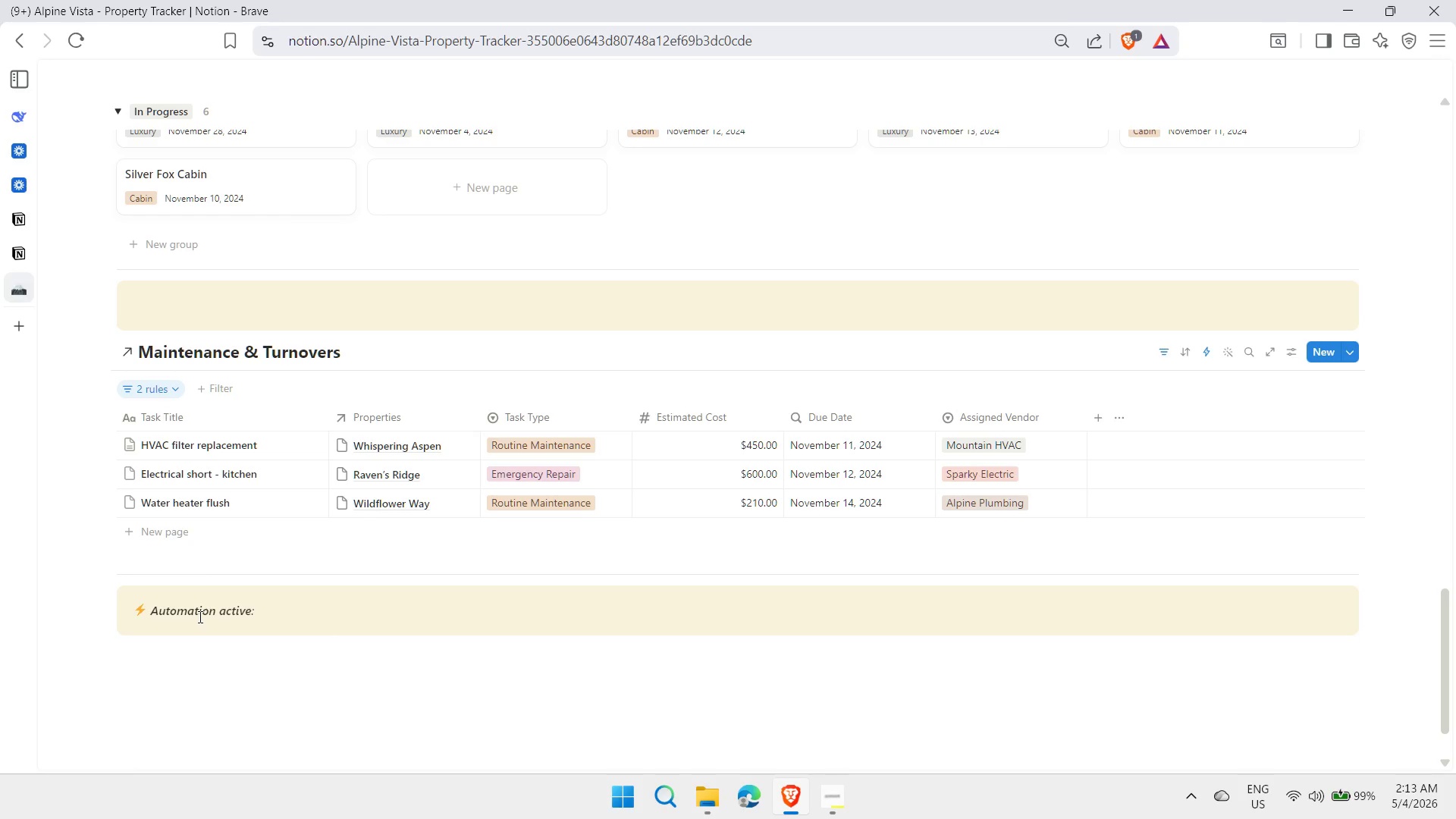 
type(When a task status change ti)
key(Backspace)
type(o ")
key(Backspace)
type('Issue Flagged', Pro)
key(Backspace)
type(iority automatia)
key(Backspace)
type(cally bexomes)
key(Backspace)
key(Backspace)
key(Backspace)
key(Backspace)
key(Backspace)
type(comes 'Urgent'. )
 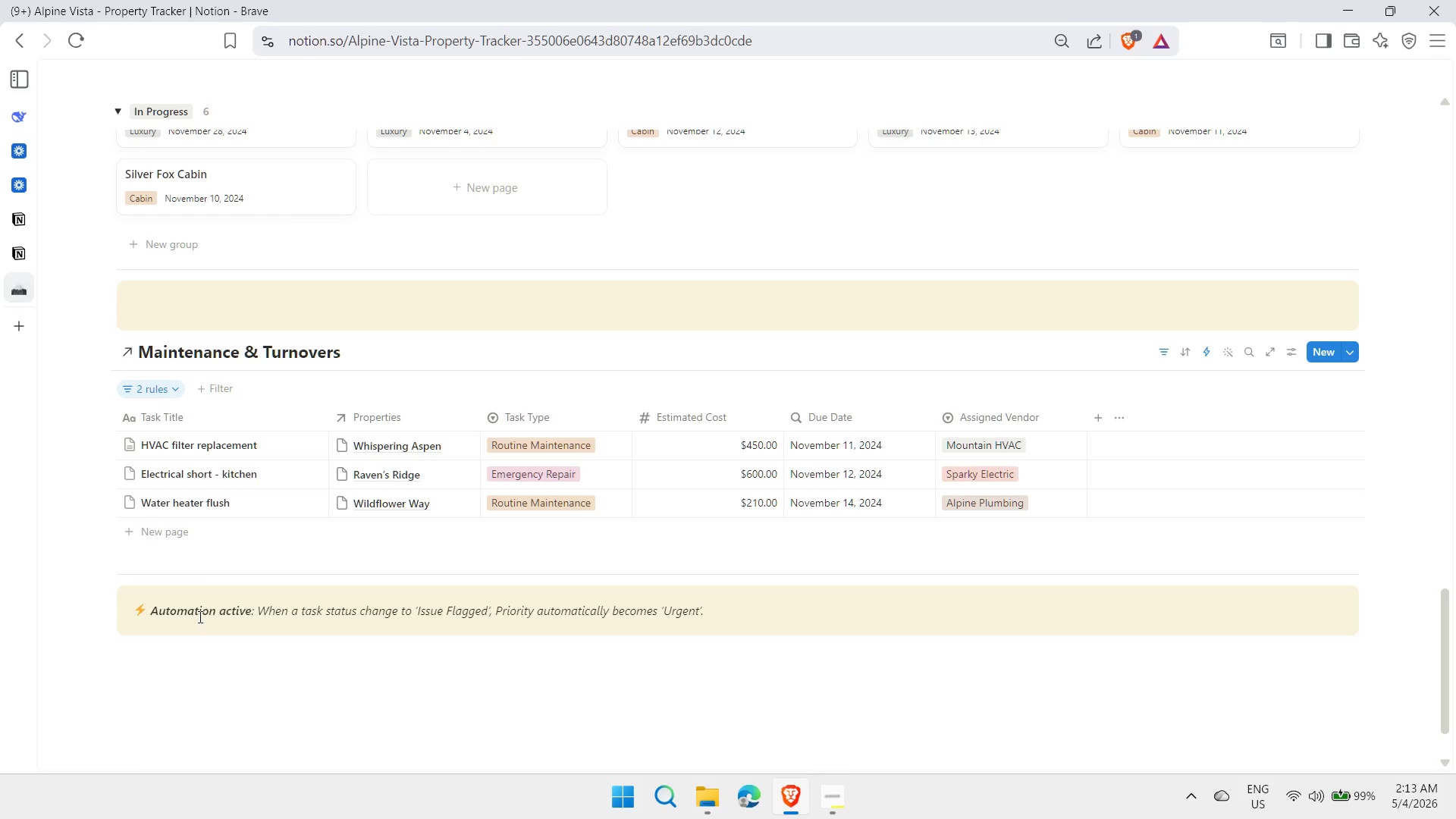 
left_click([322, 704])
 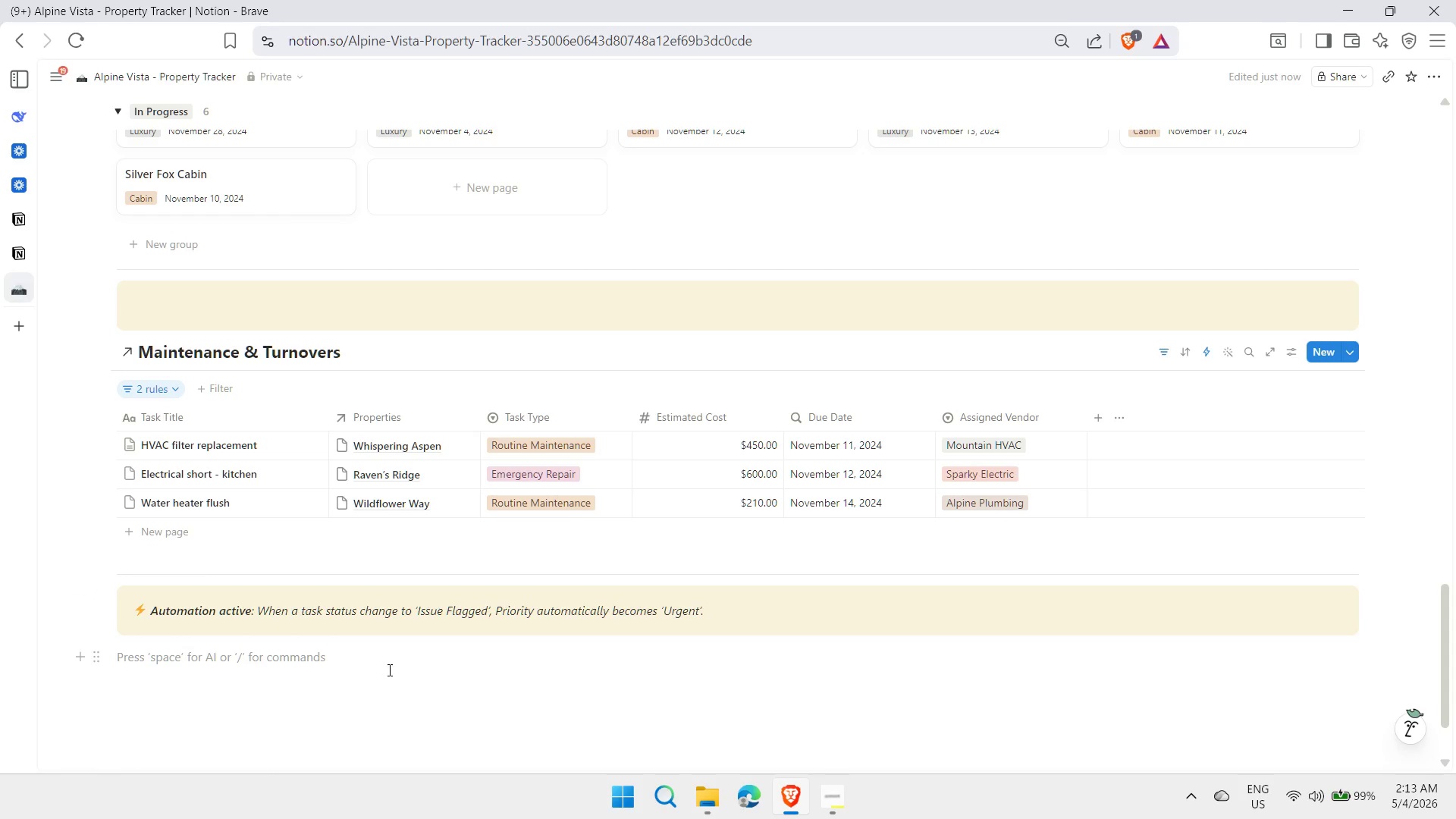 
scroll: coordinate [472, 623], scroll_direction: up, amount: 4.0
 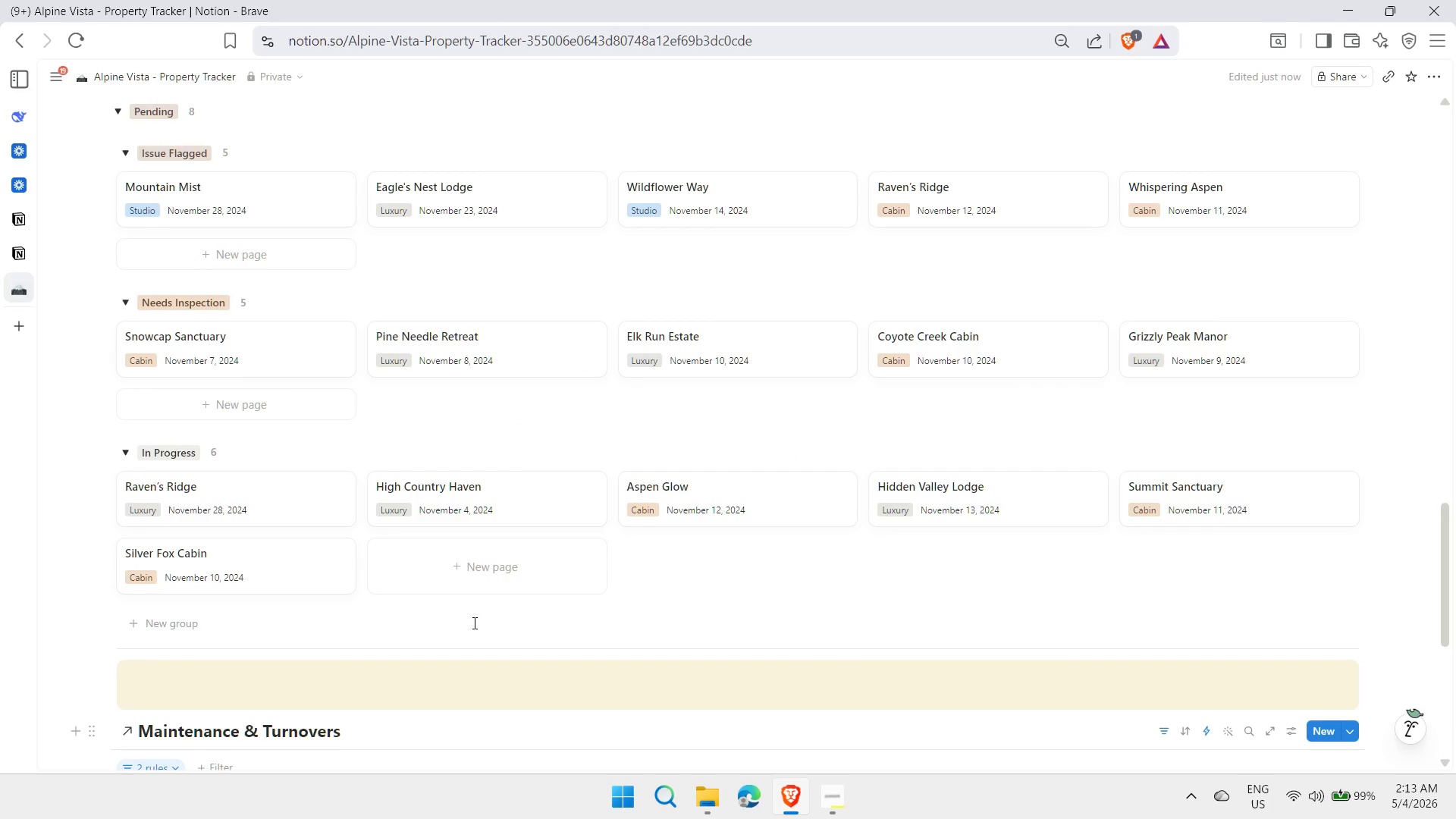 
wait(9.34)
 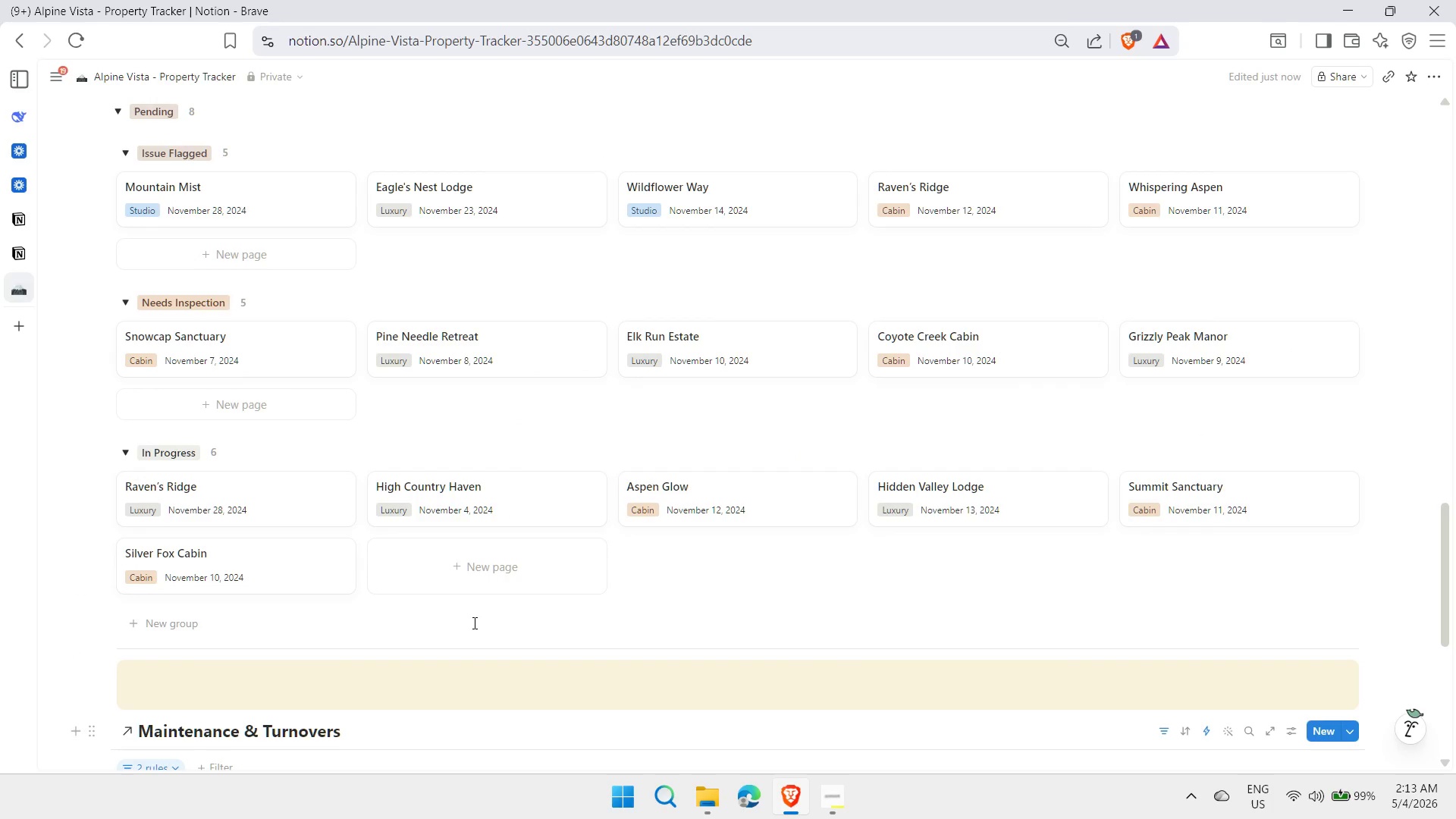 
scroll: coordinate [1423, 529], scroll_direction: up, amount: 20.0
 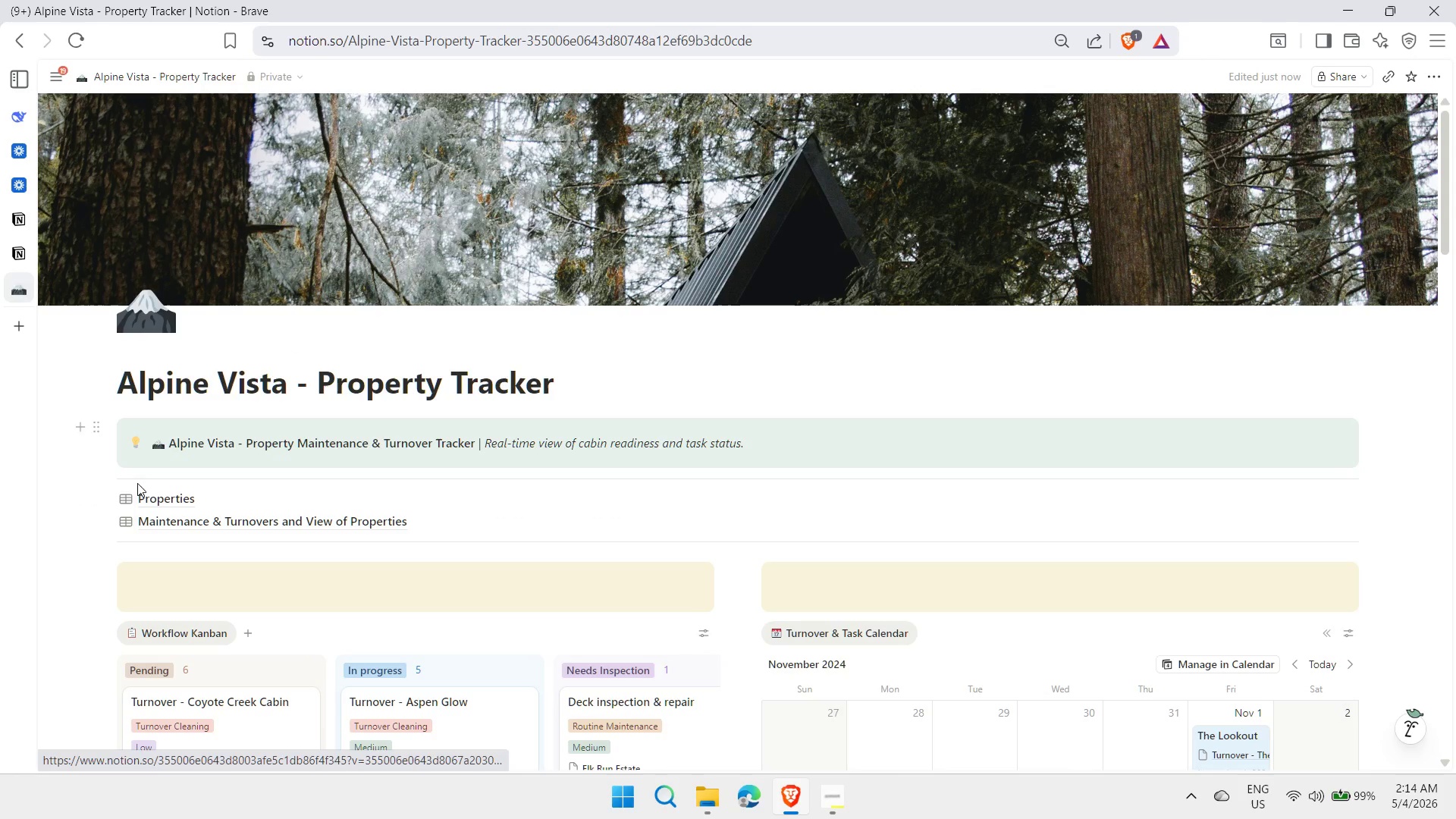 
mouse_move([107, 479])
 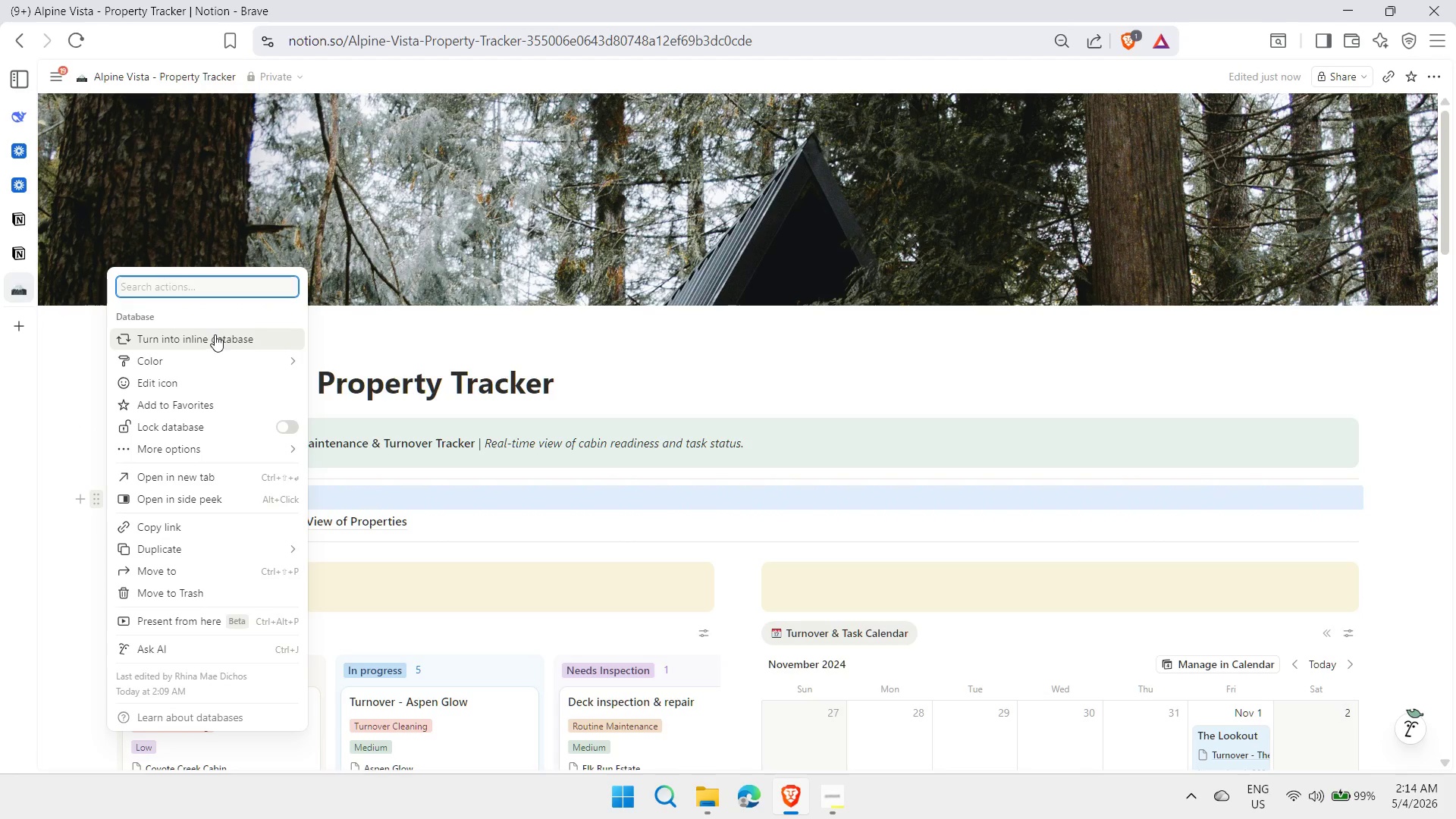 
left_click([215, 334])
 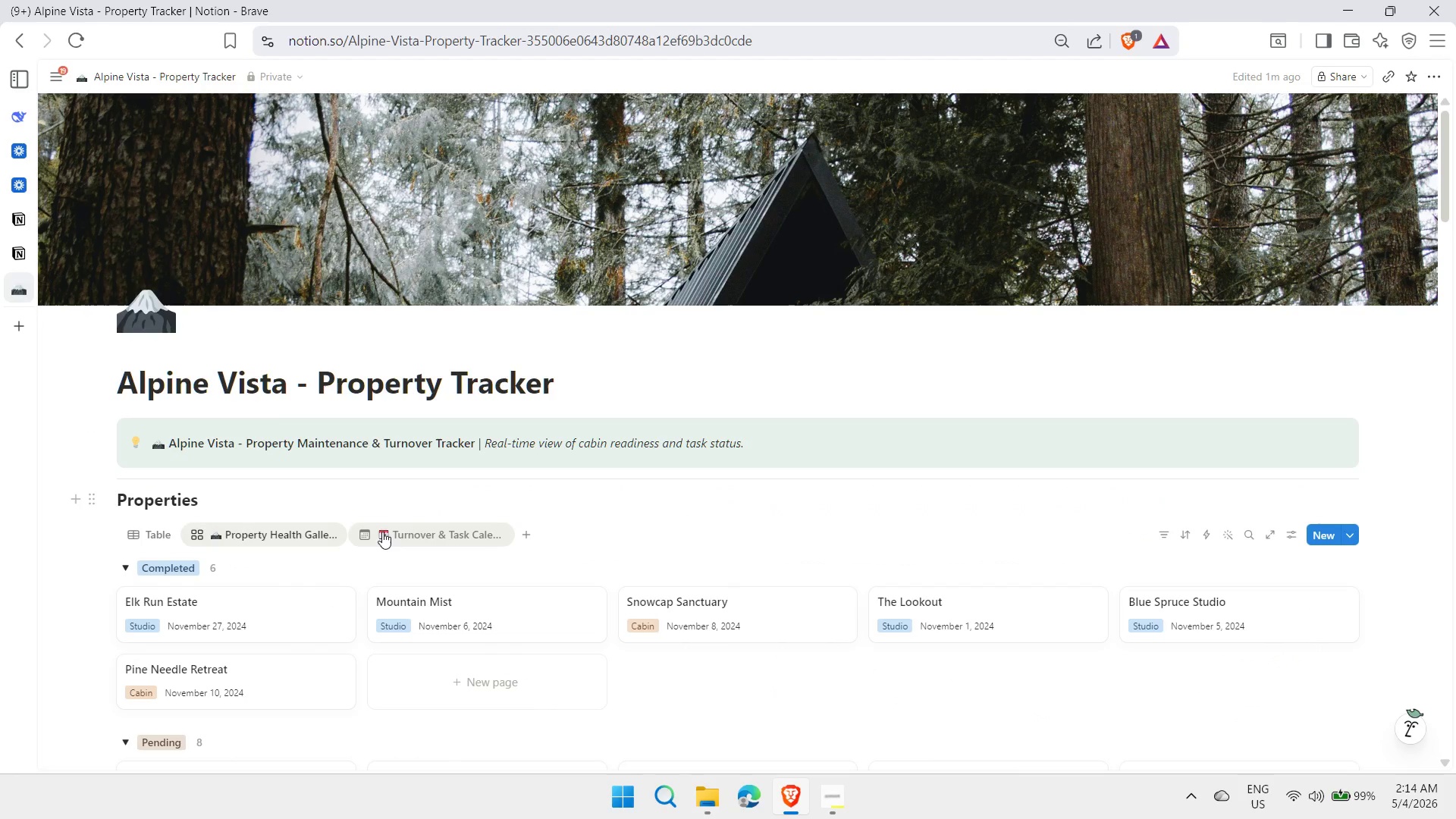 
wait(6.72)
 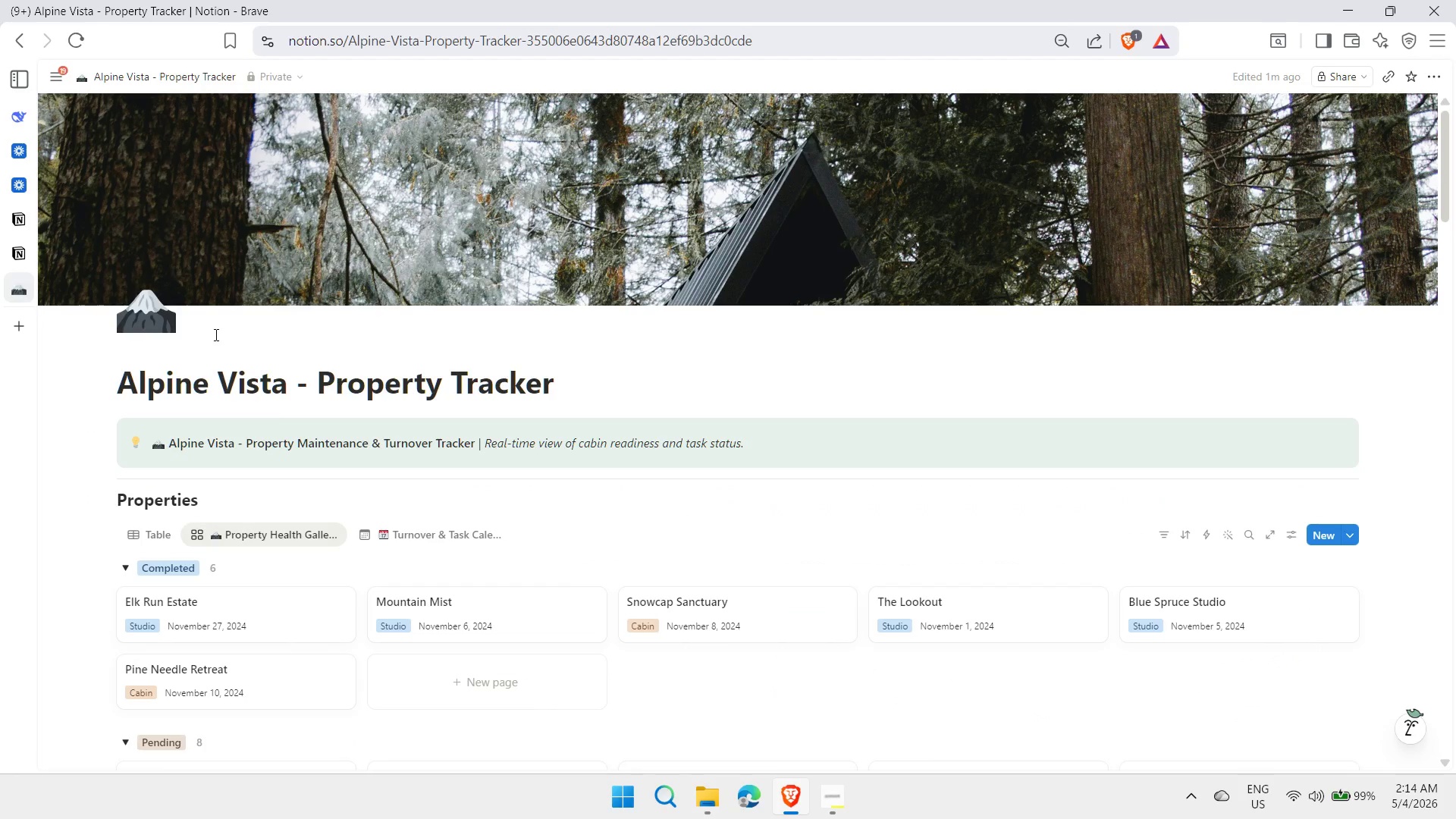 
key(Control+ControlLeft)
 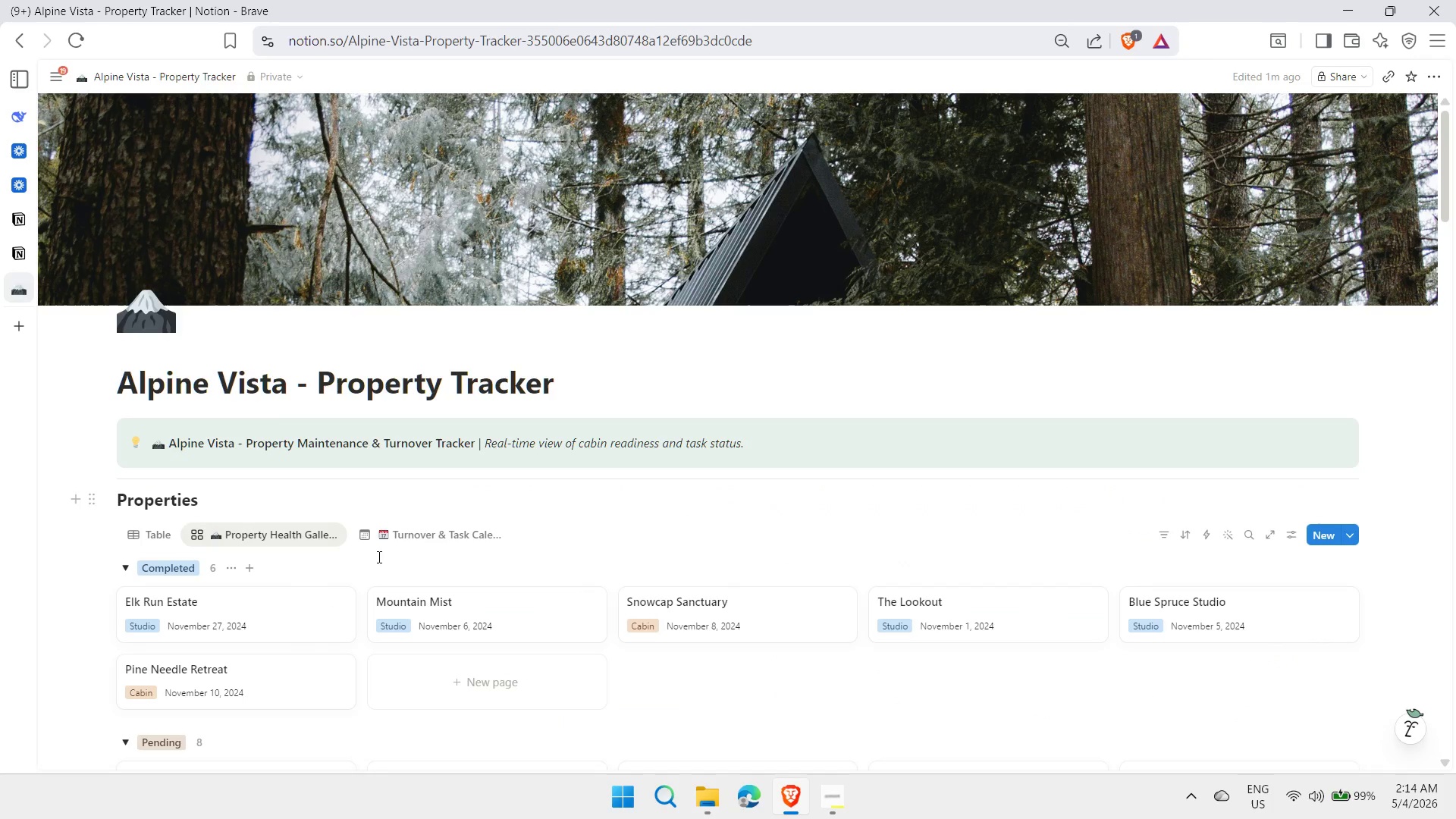 
key(Control+Z)
 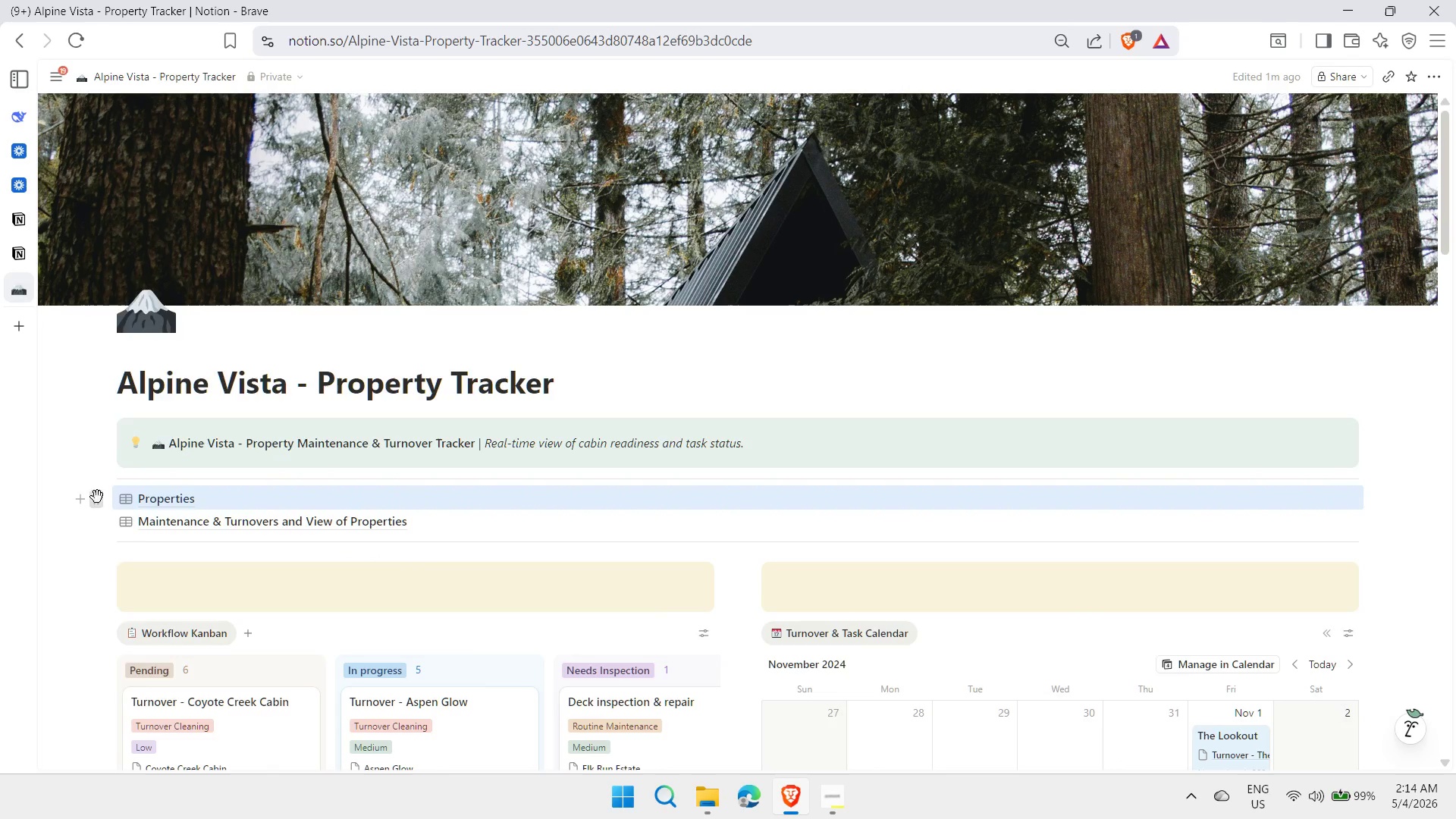 
mouse_move([234, 384])
 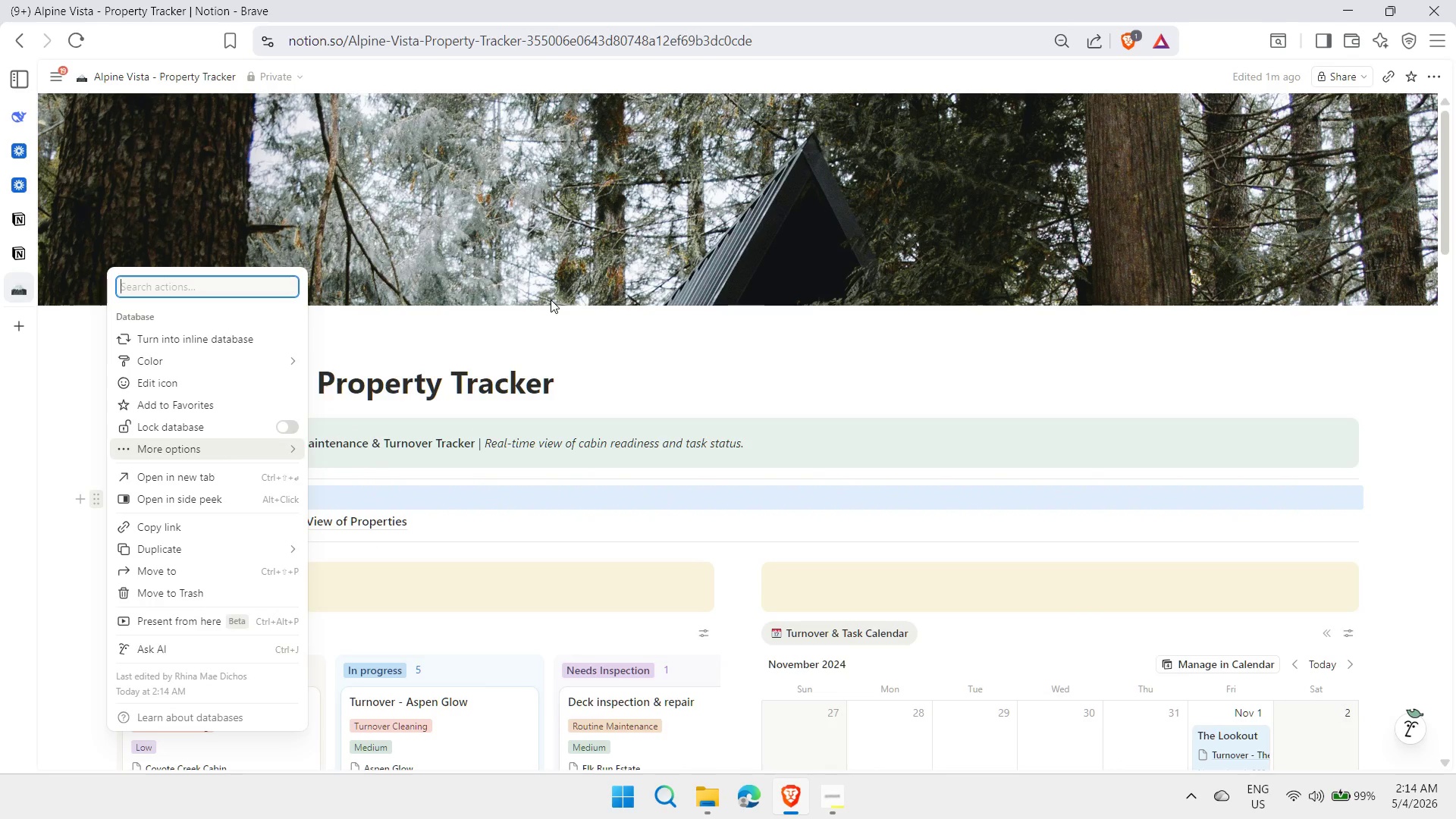 
left_click([61, 333])
 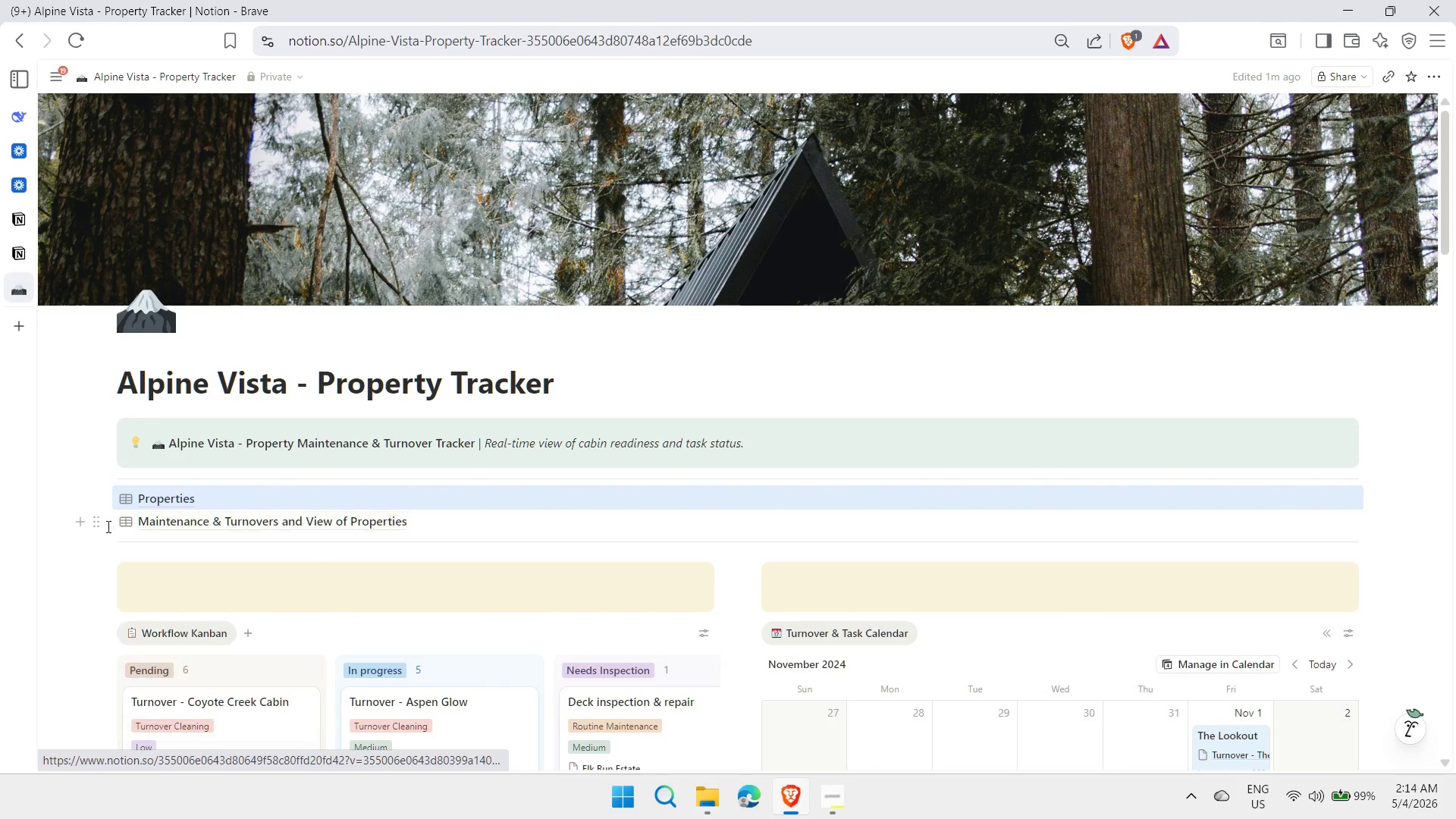 
left_click([97, 522])
 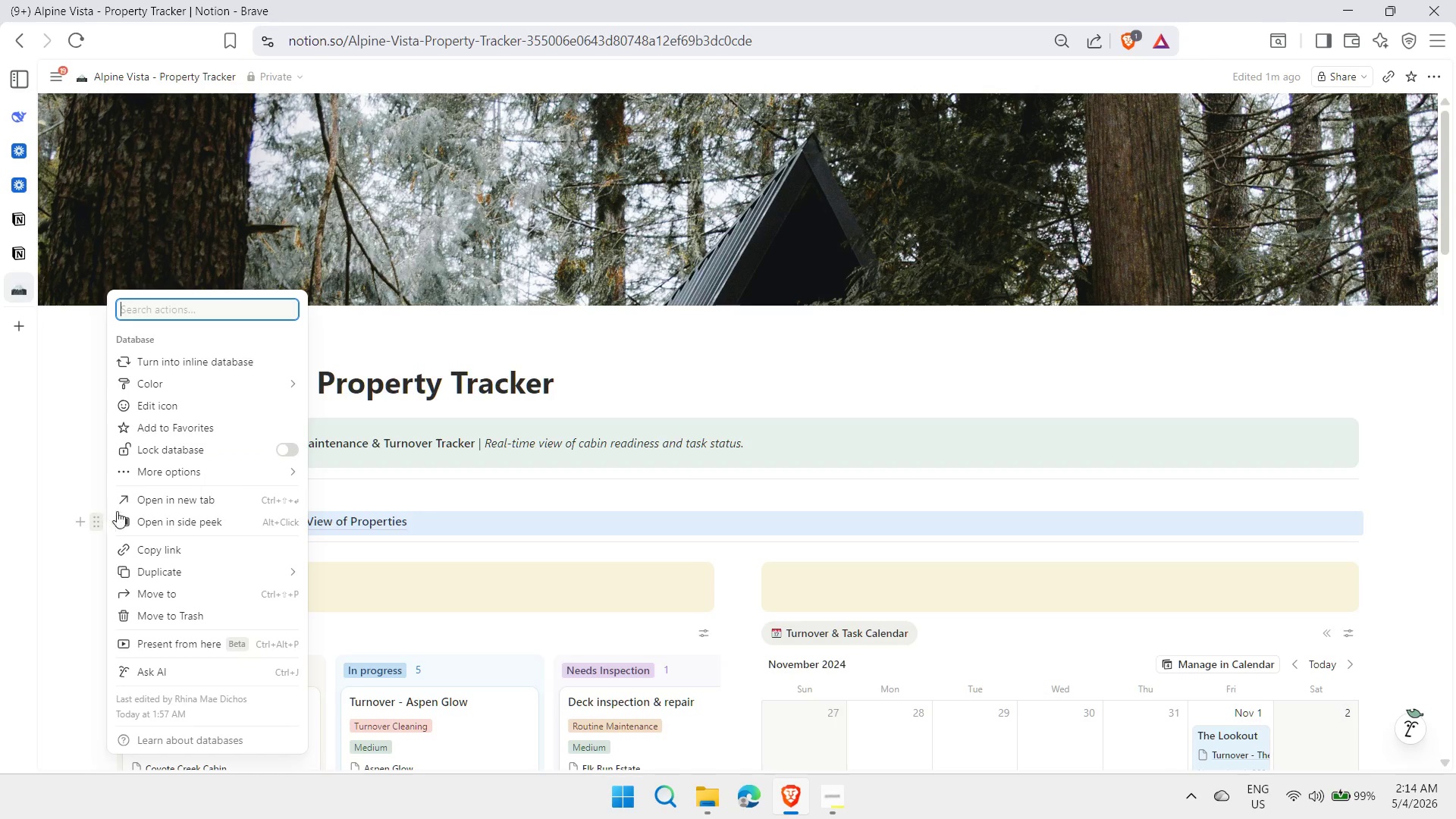 
wait(8.73)
 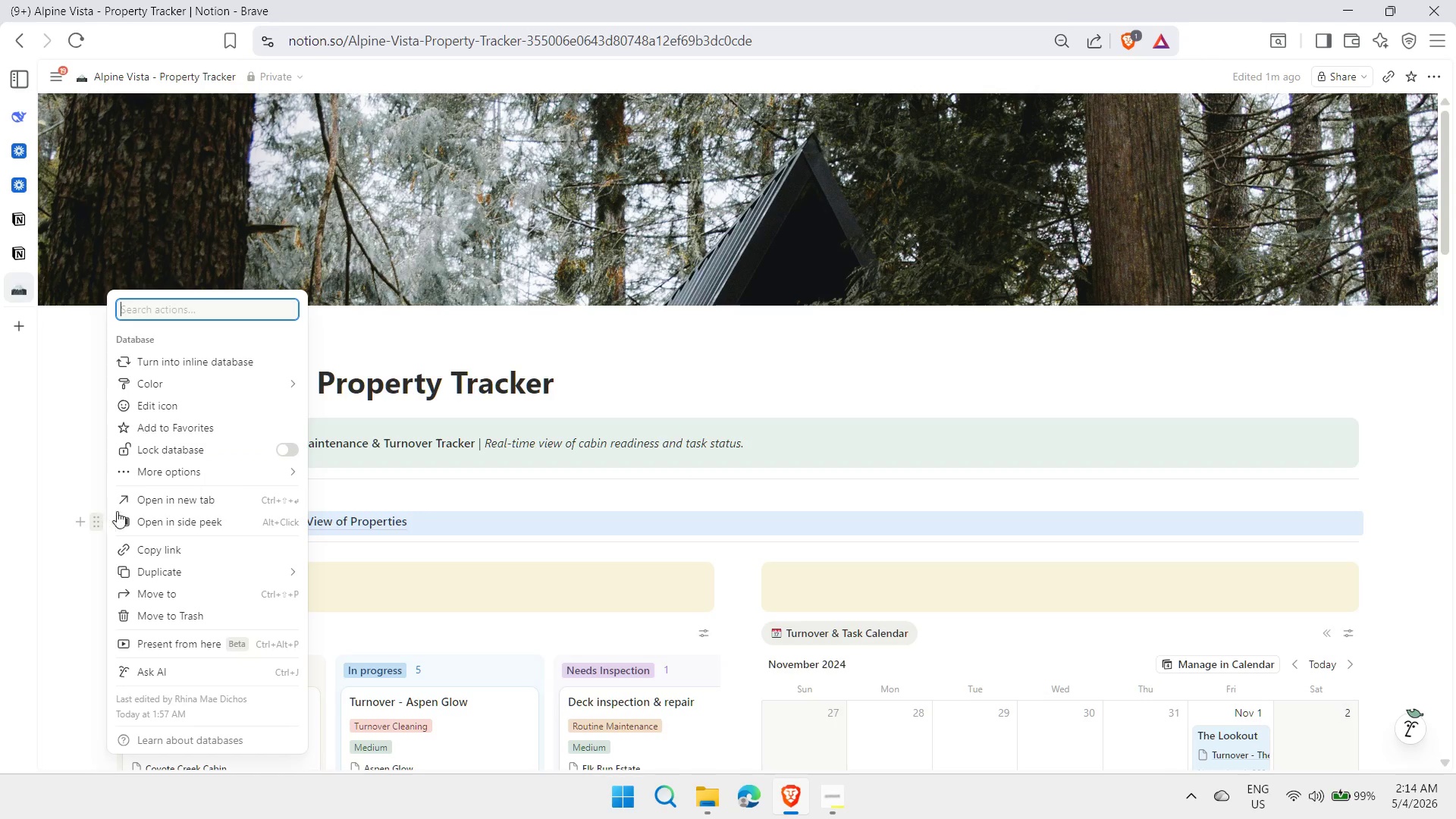 
left_click([77, 399])
 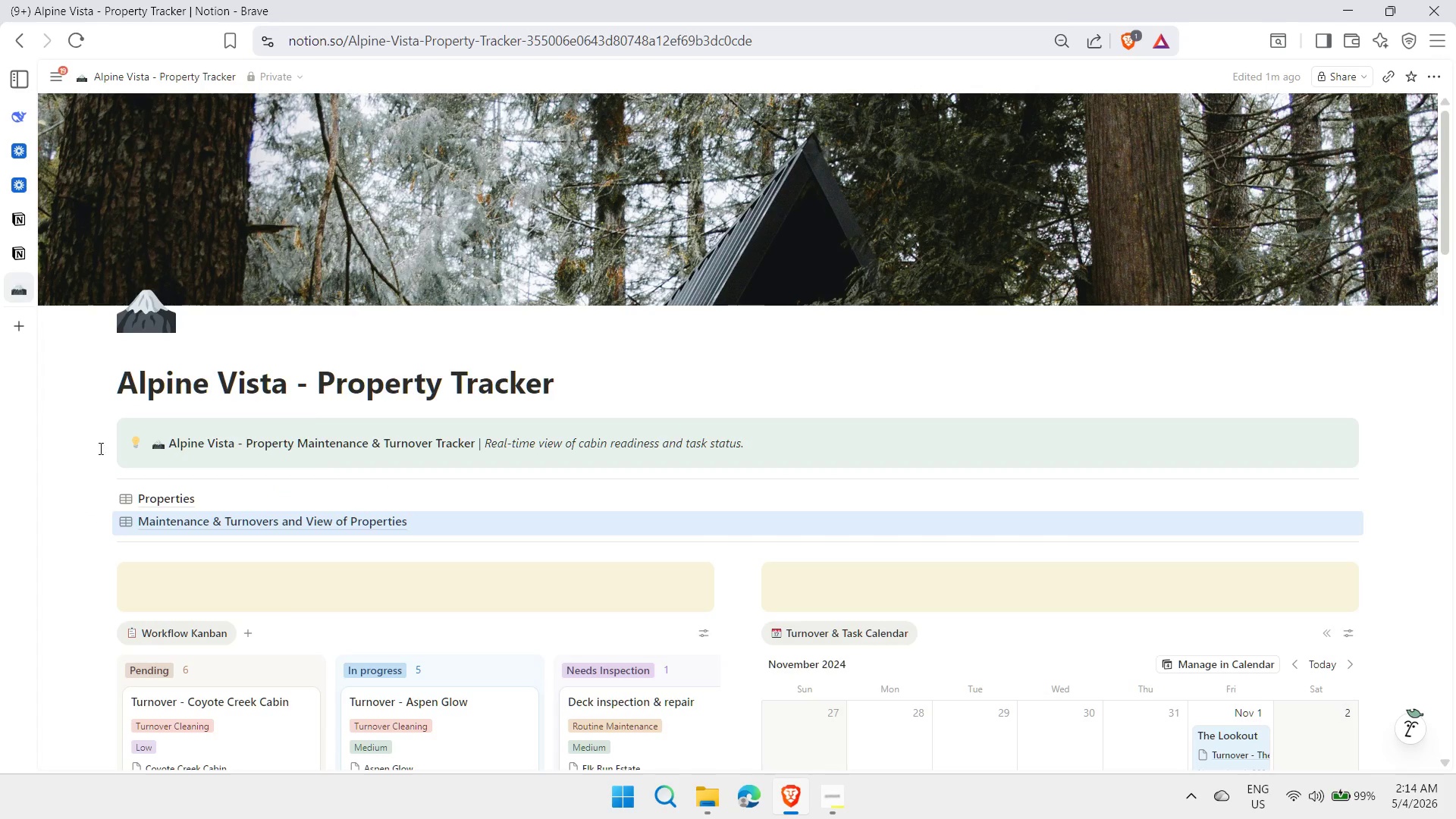 
left_click([175, 577])
 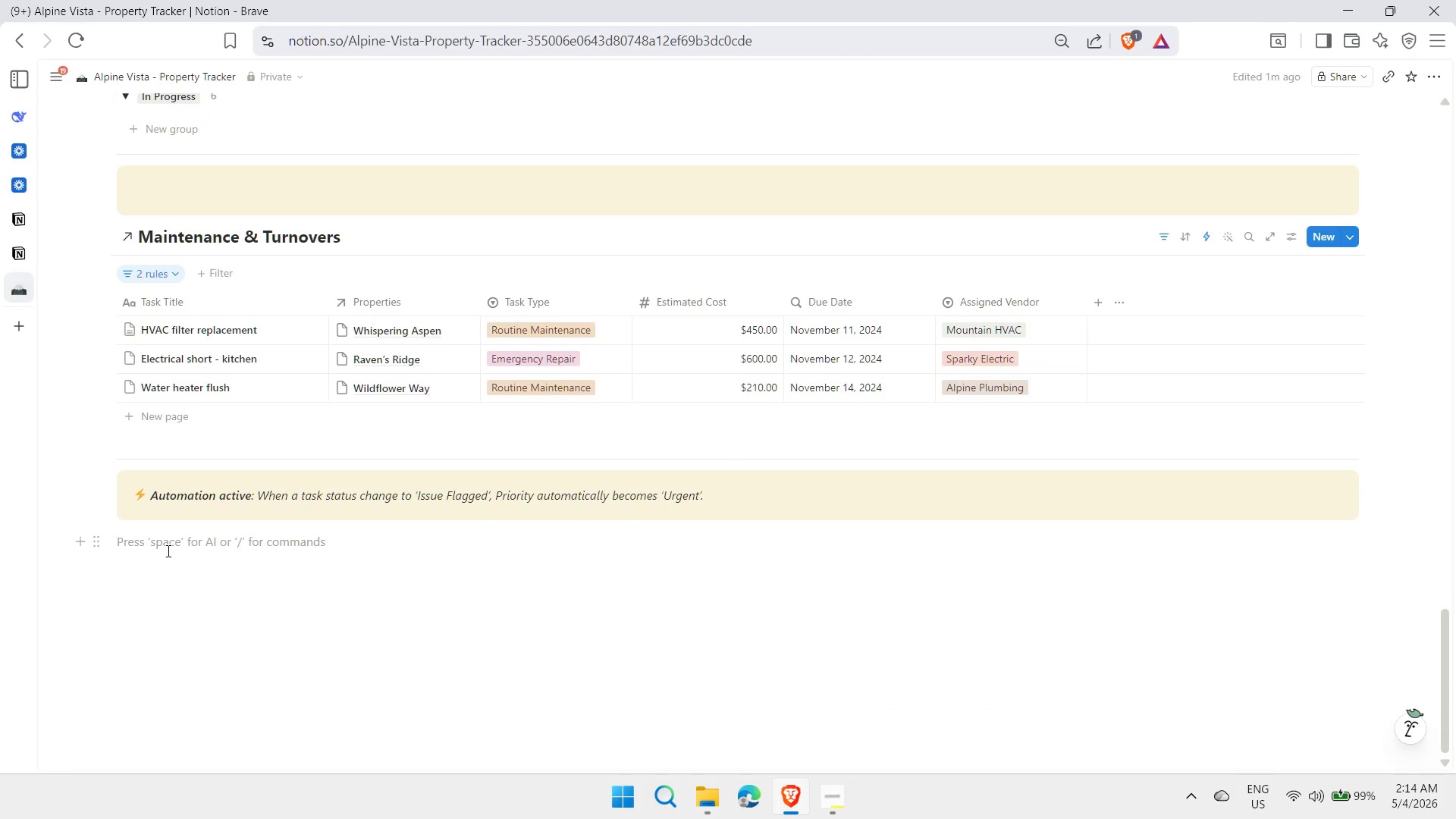 
scroll: coordinate [262, 573], scroll_direction: down, amount: 26.0
 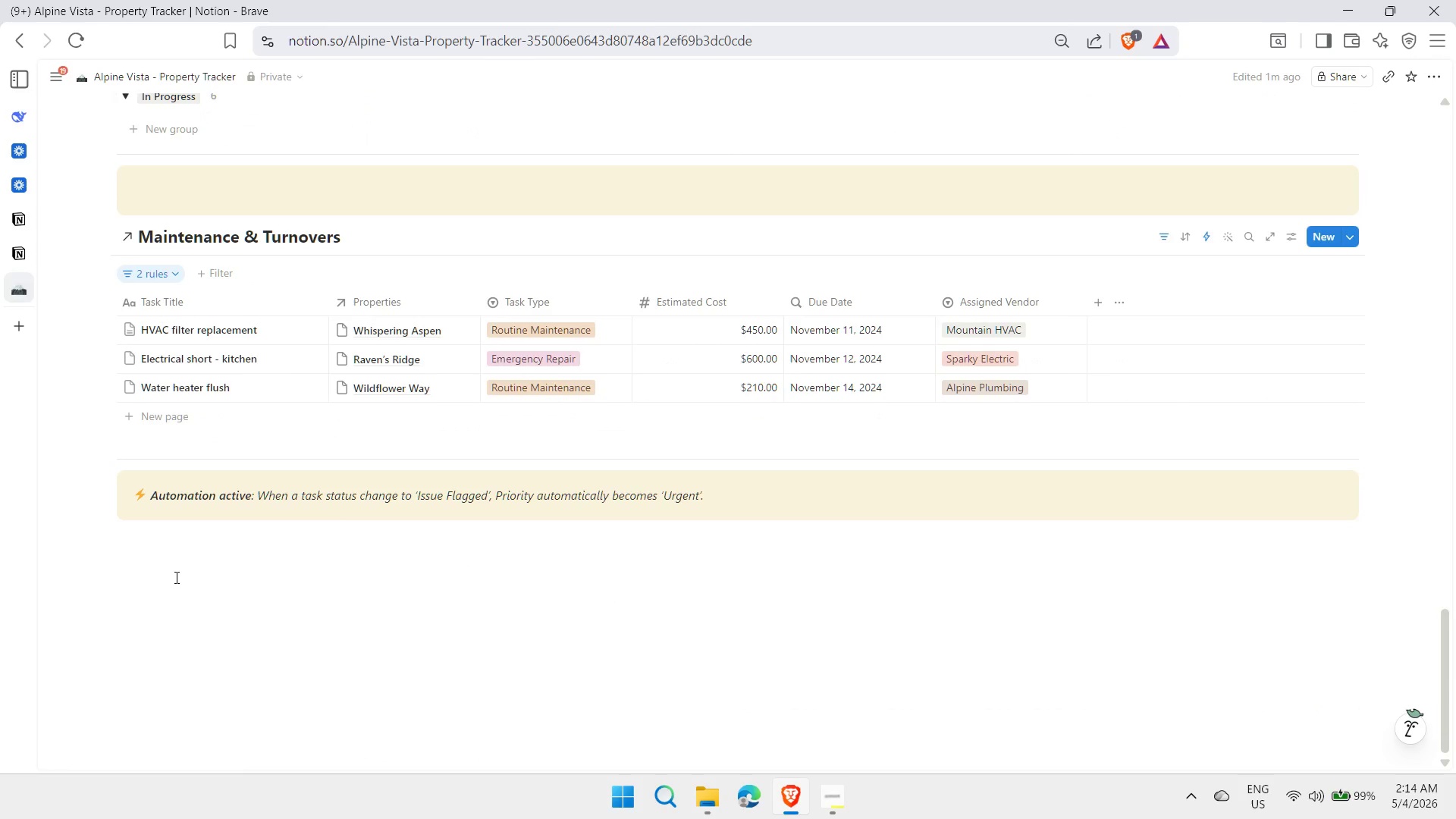 
key(Slash)
 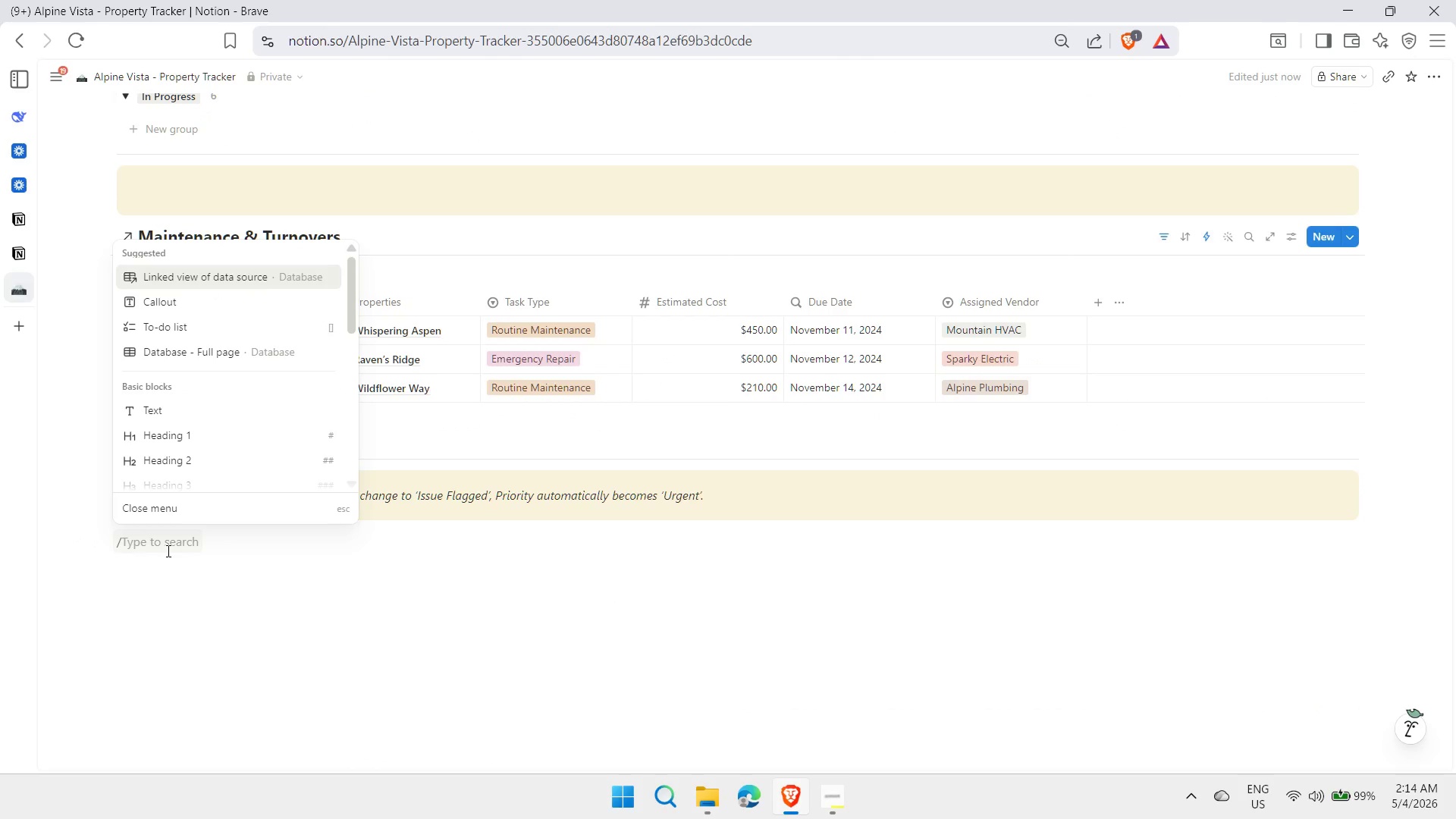 
key(2)
 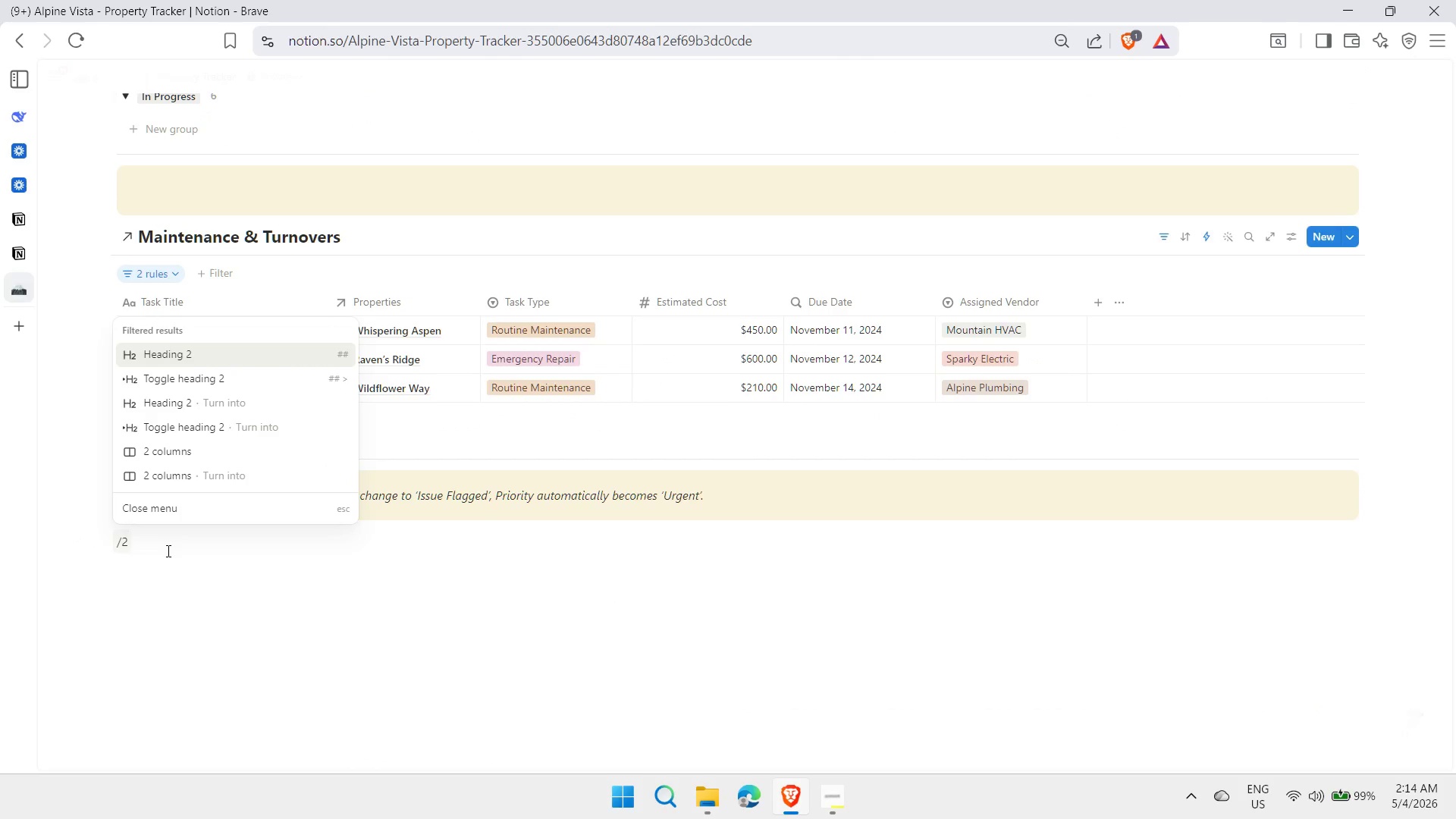 
key(ArrowDown)
 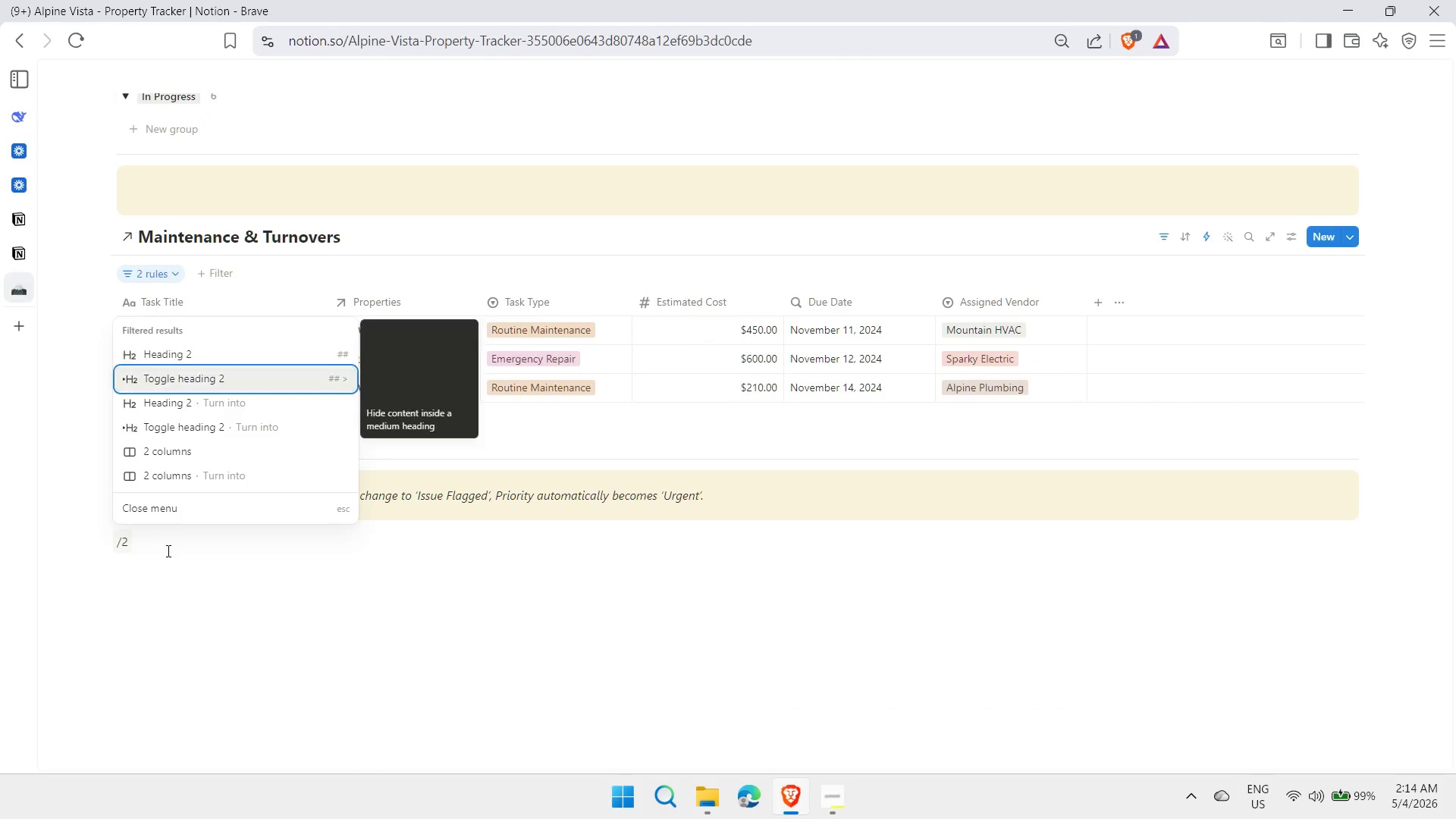 
key(ArrowDown)
 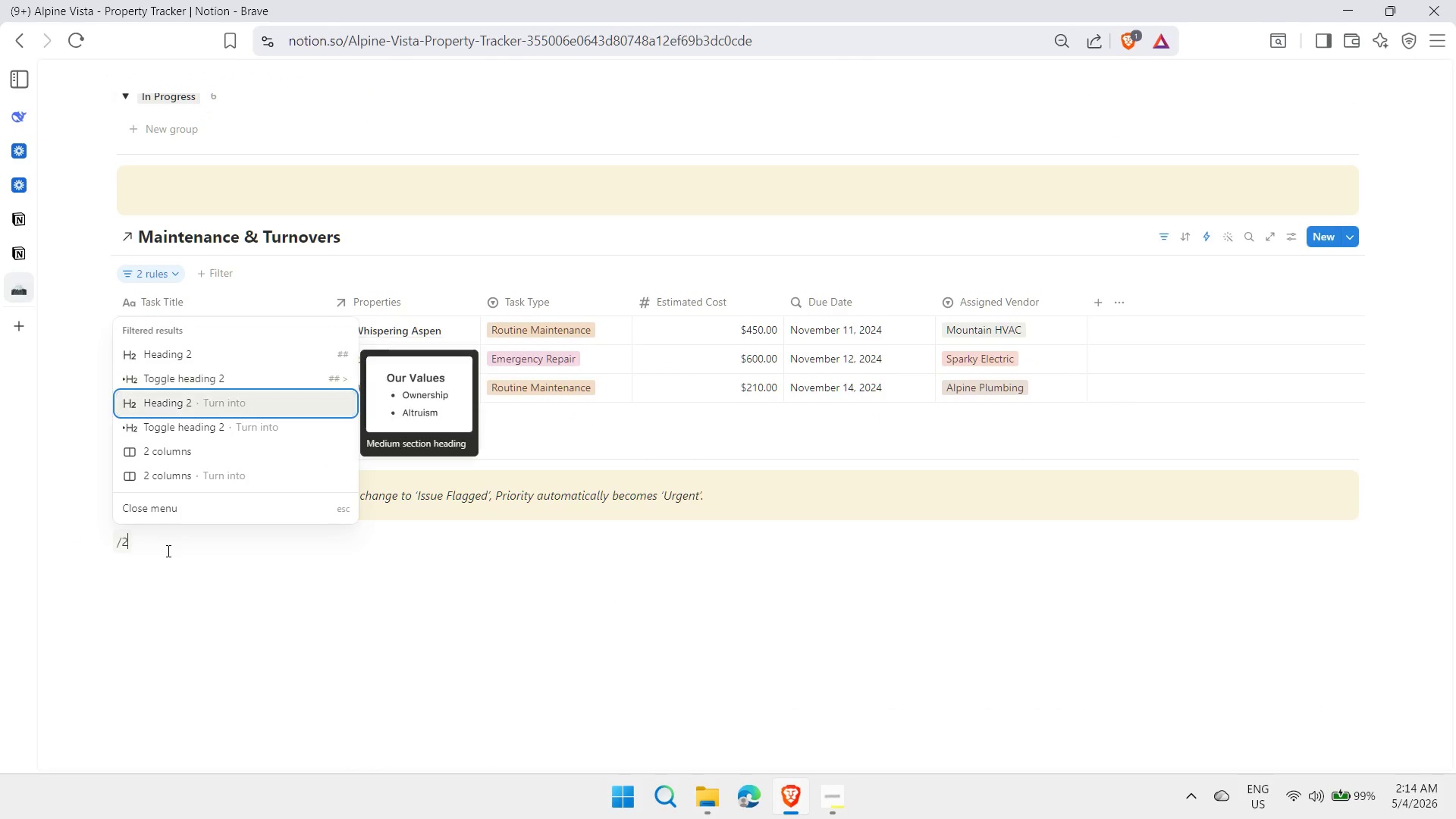 
key(ArrowDown)
 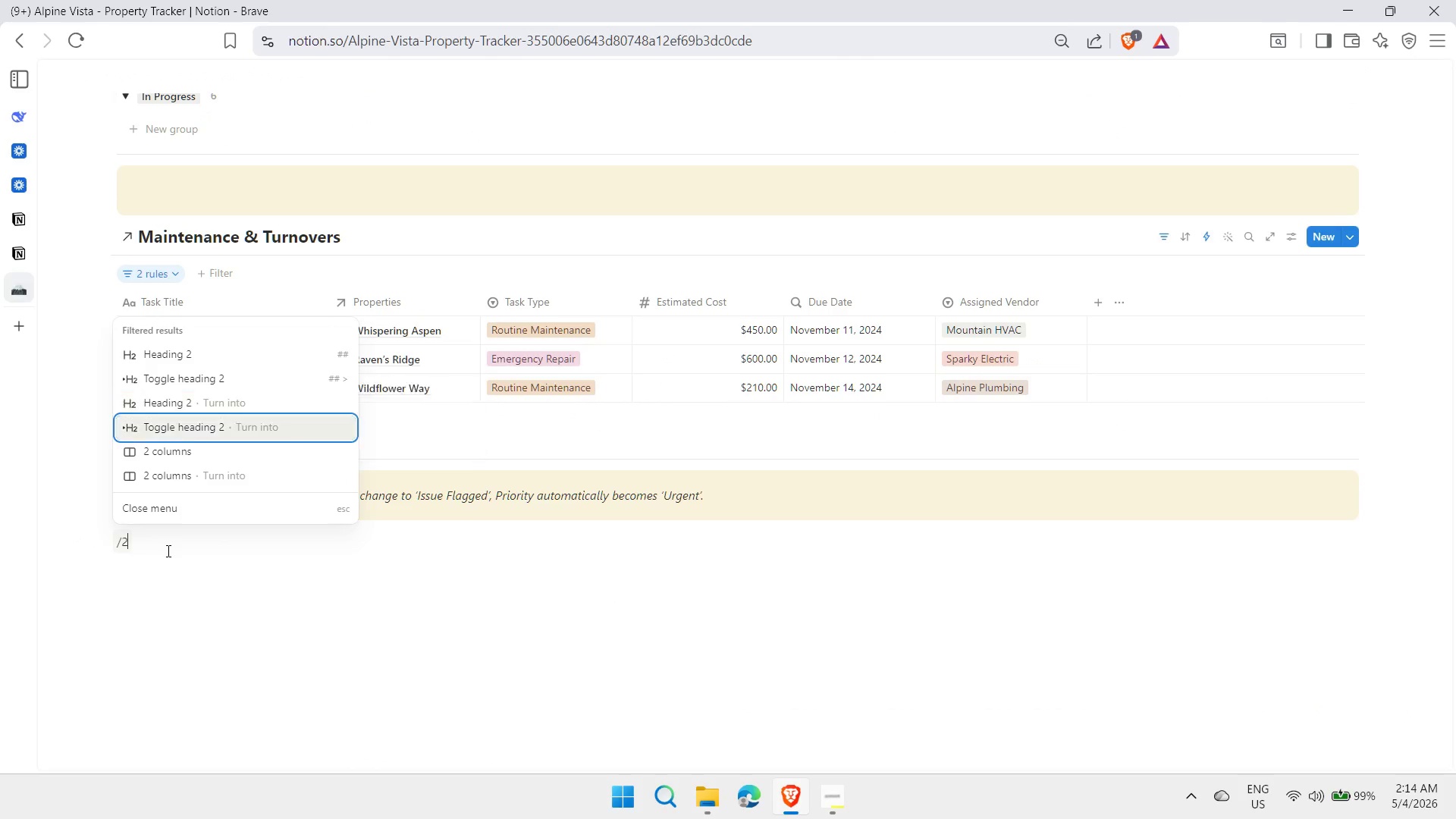 
key(ArrowDown)
 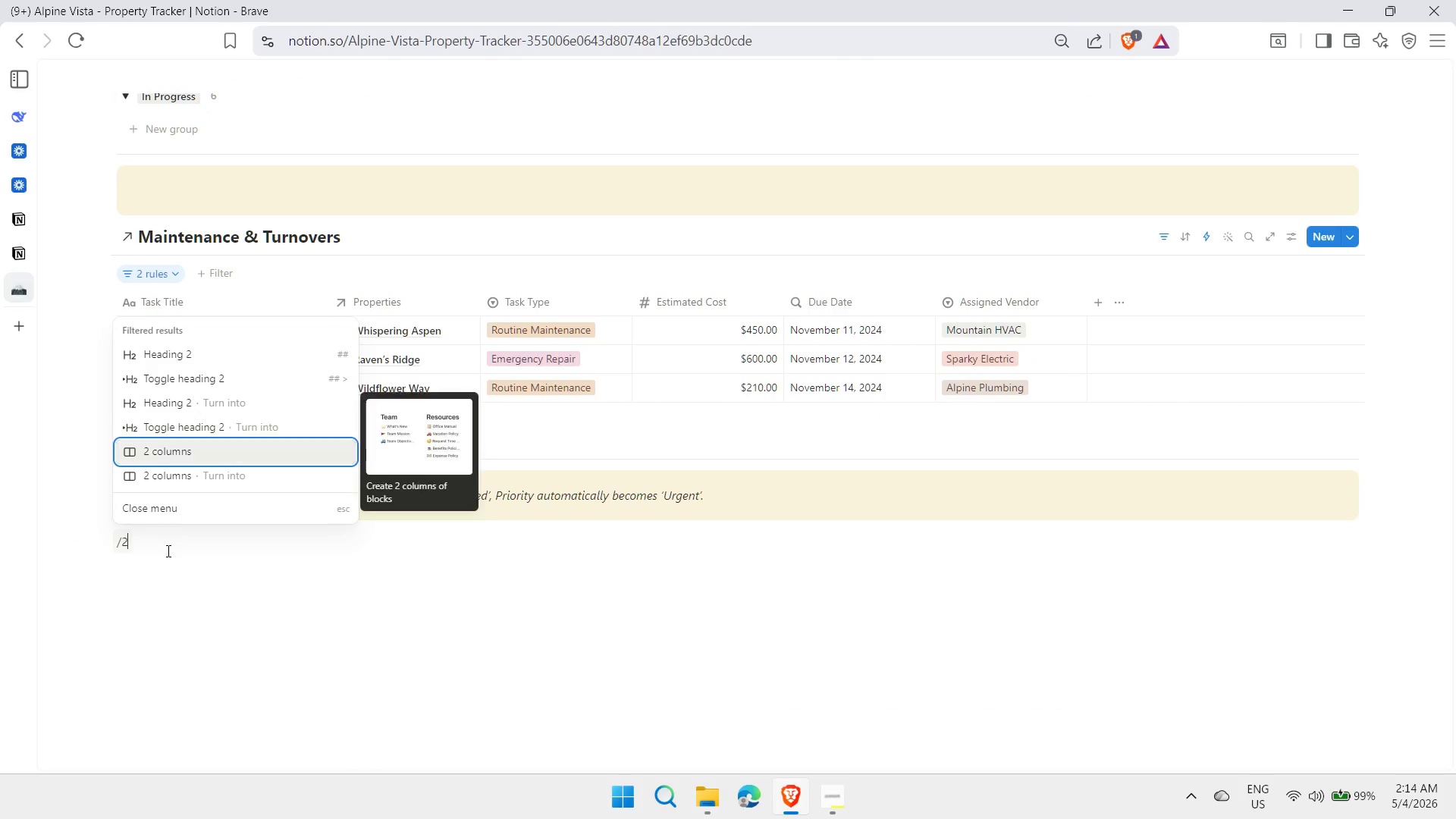 
key(ArrowDown)
 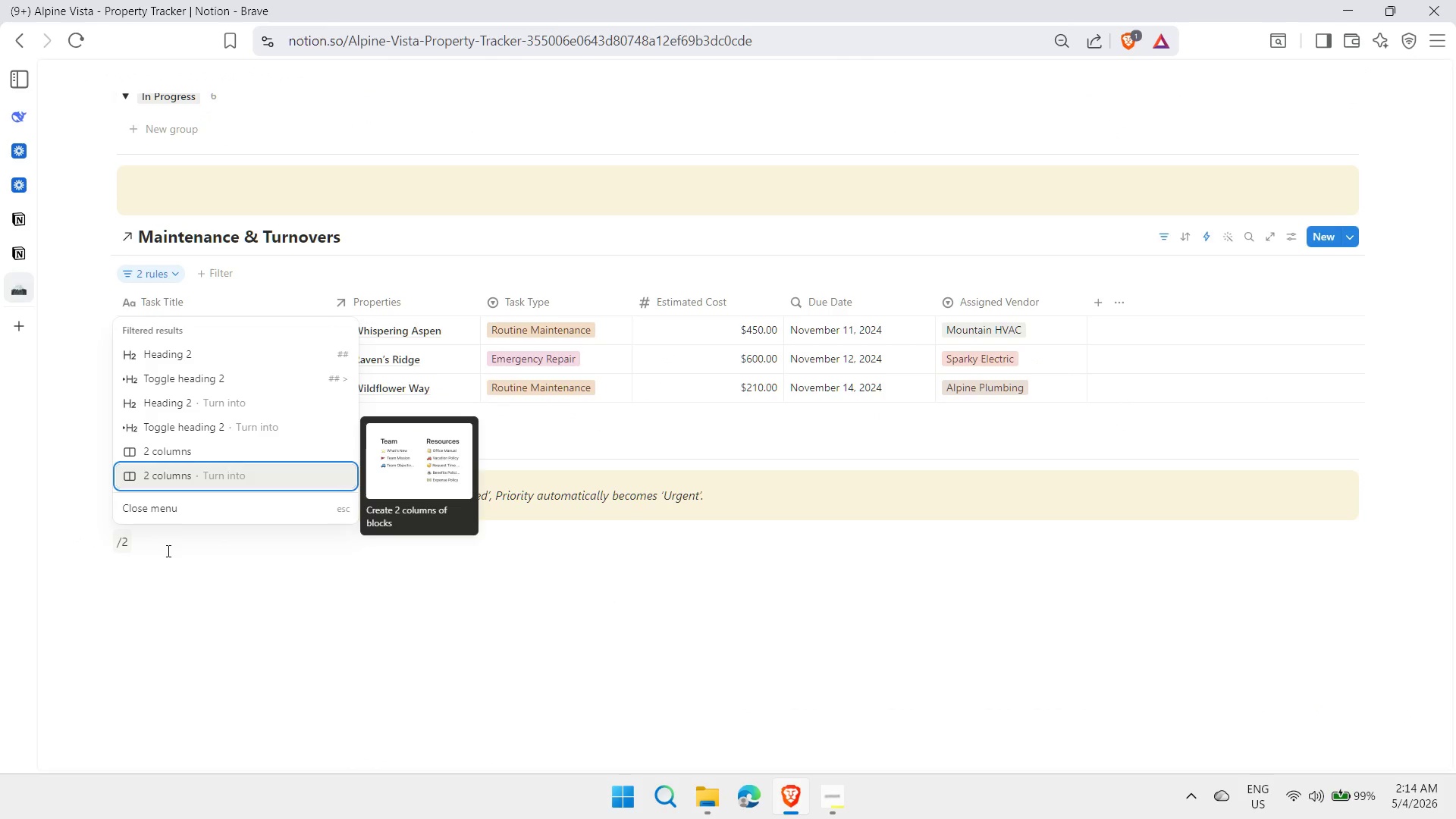 
key(Enter)
 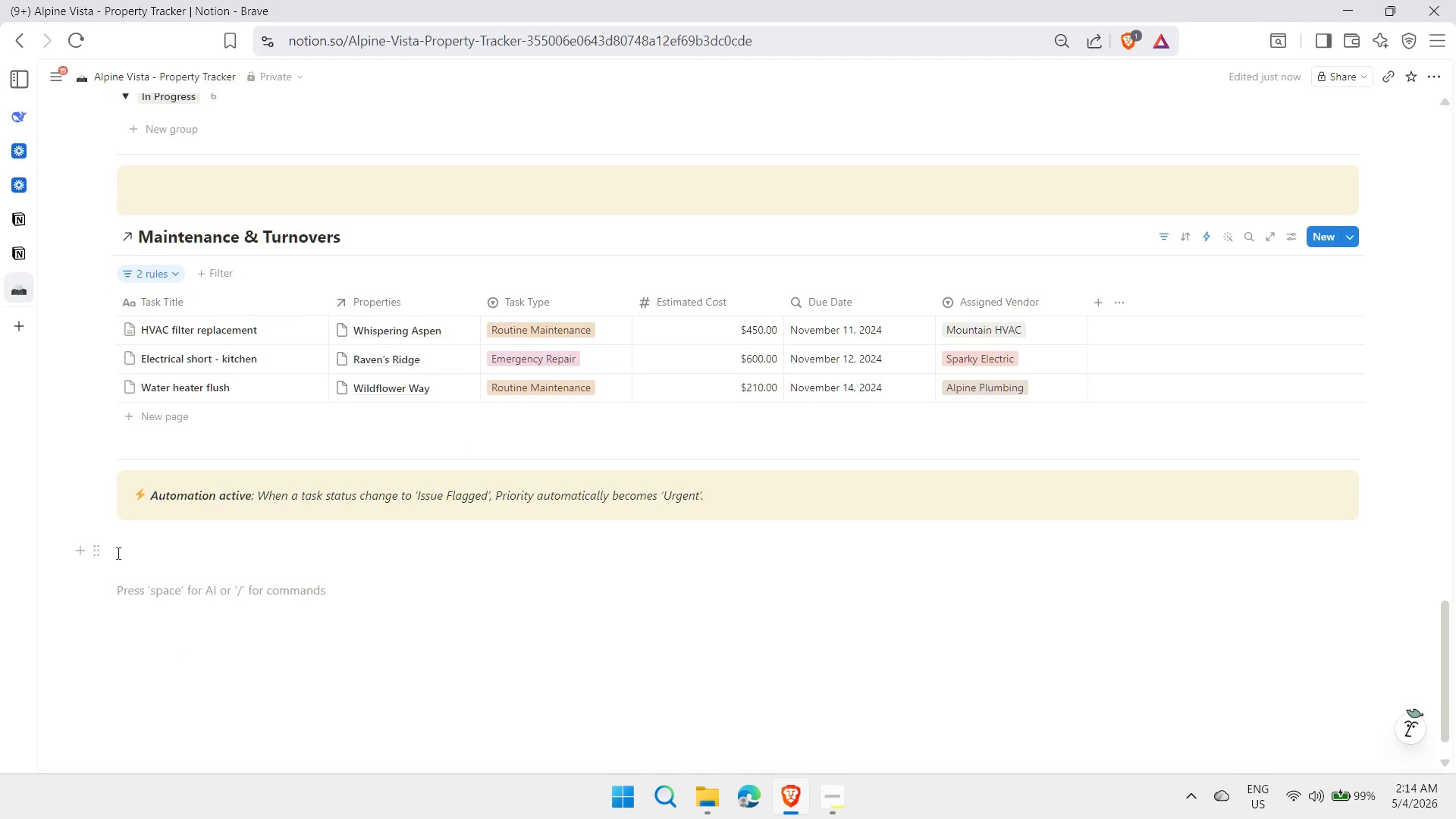 
left_click_drag(start_coordinate=[98, 553], to_coordinate=[111, 332])
 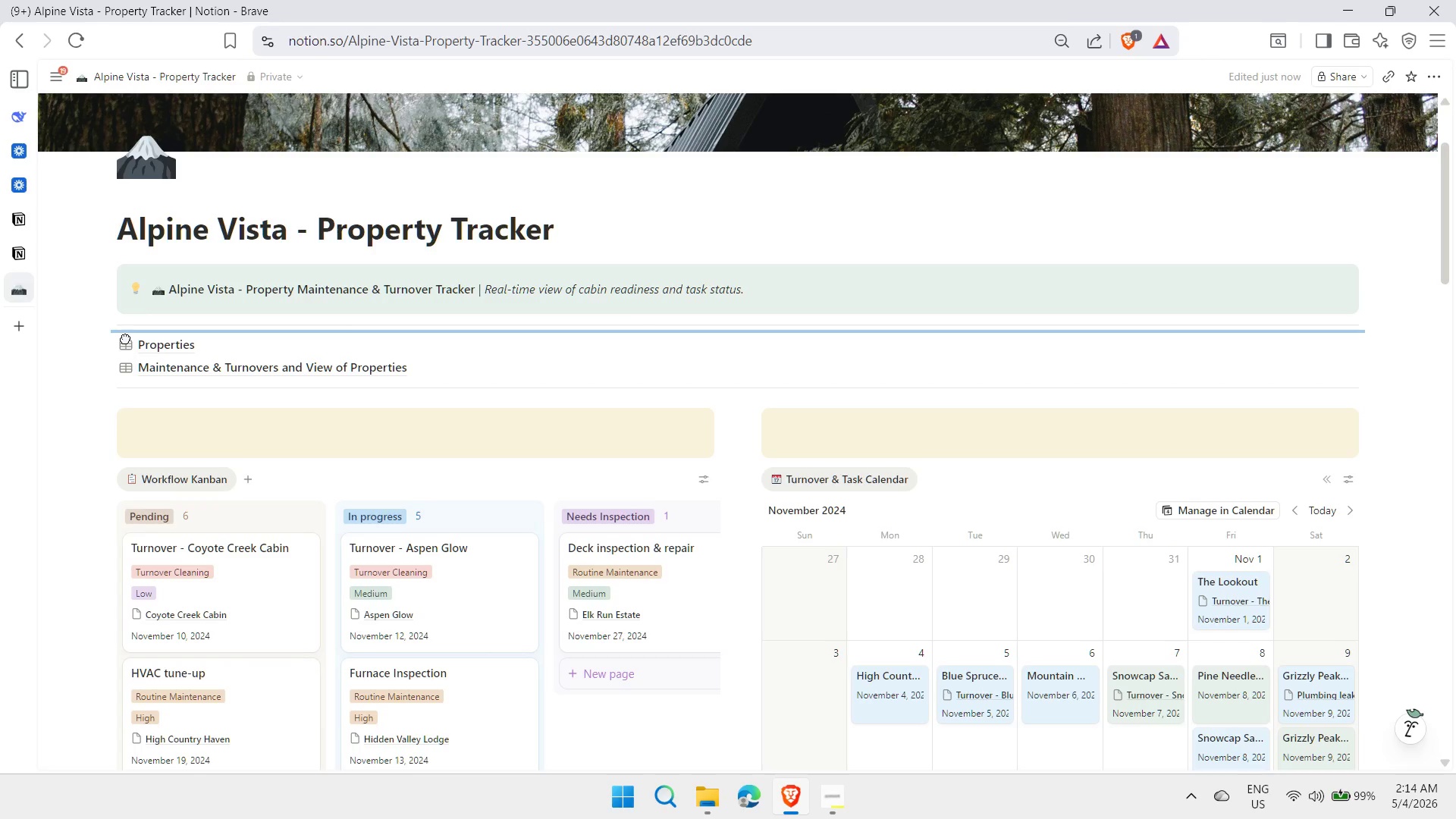 
scroll: coordinate [146, 366], scroll_direction: up, amount: 15.0
 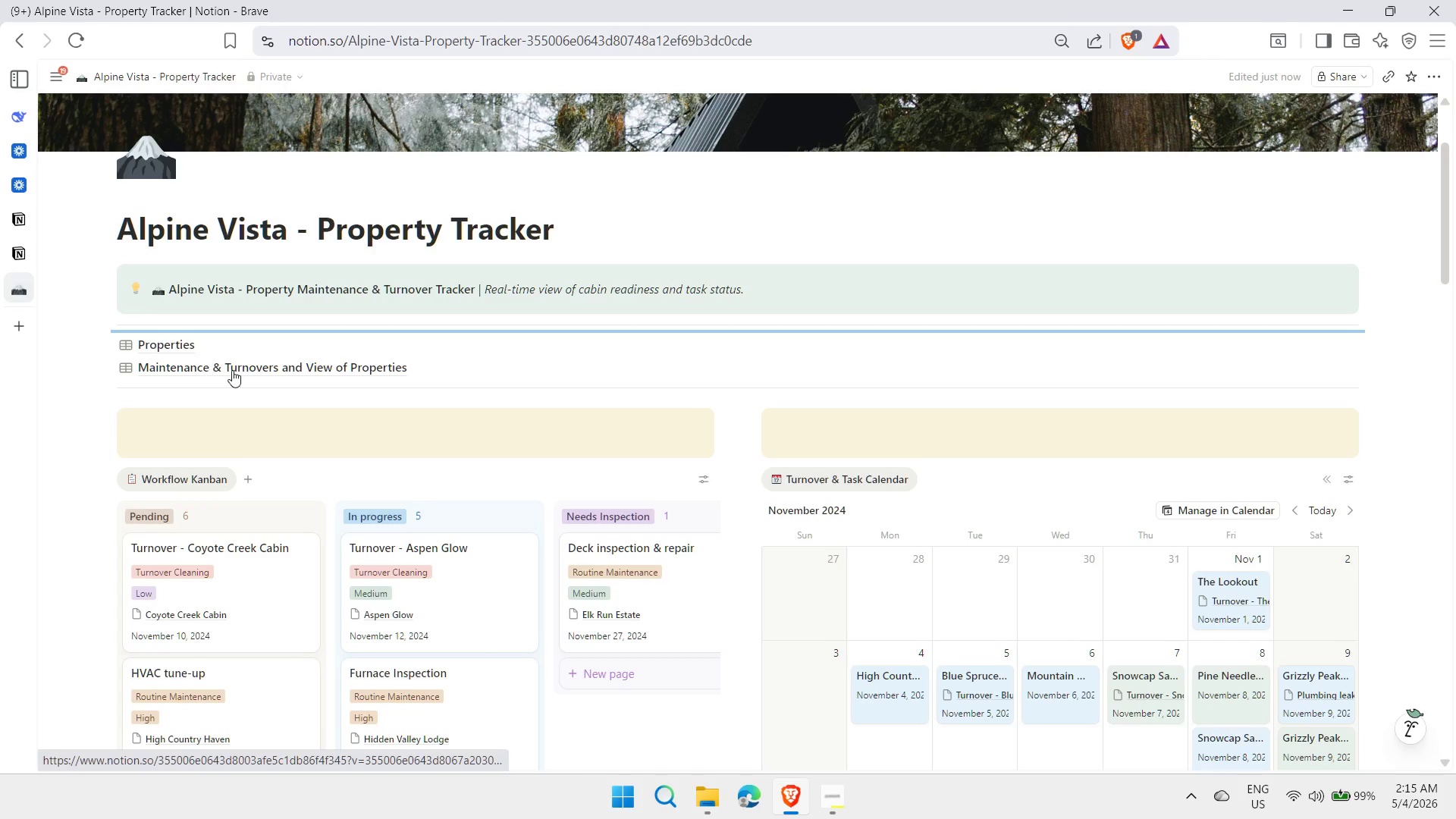 
left_click([96, 347])
 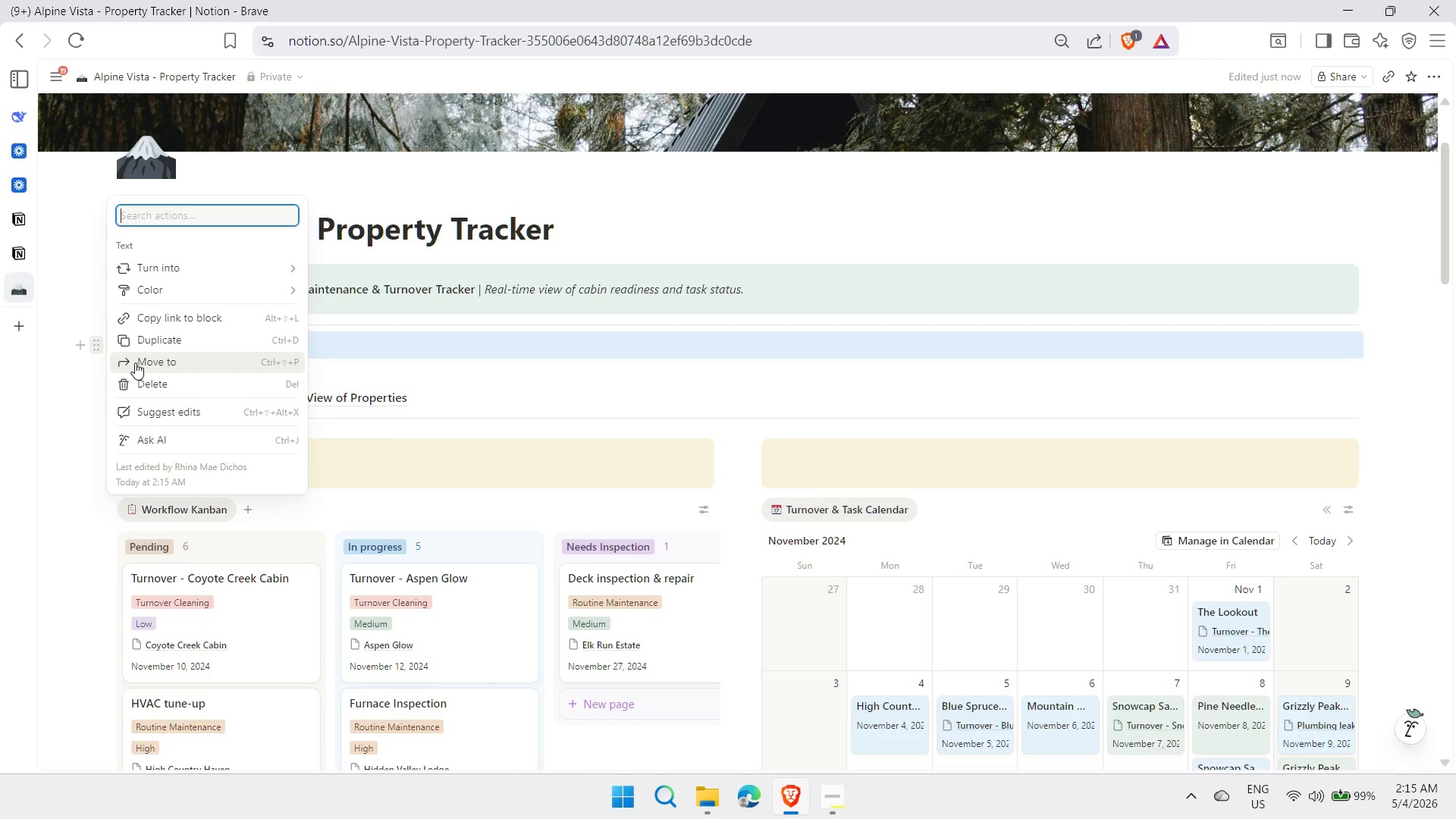 
mouse_move([219, 271])
 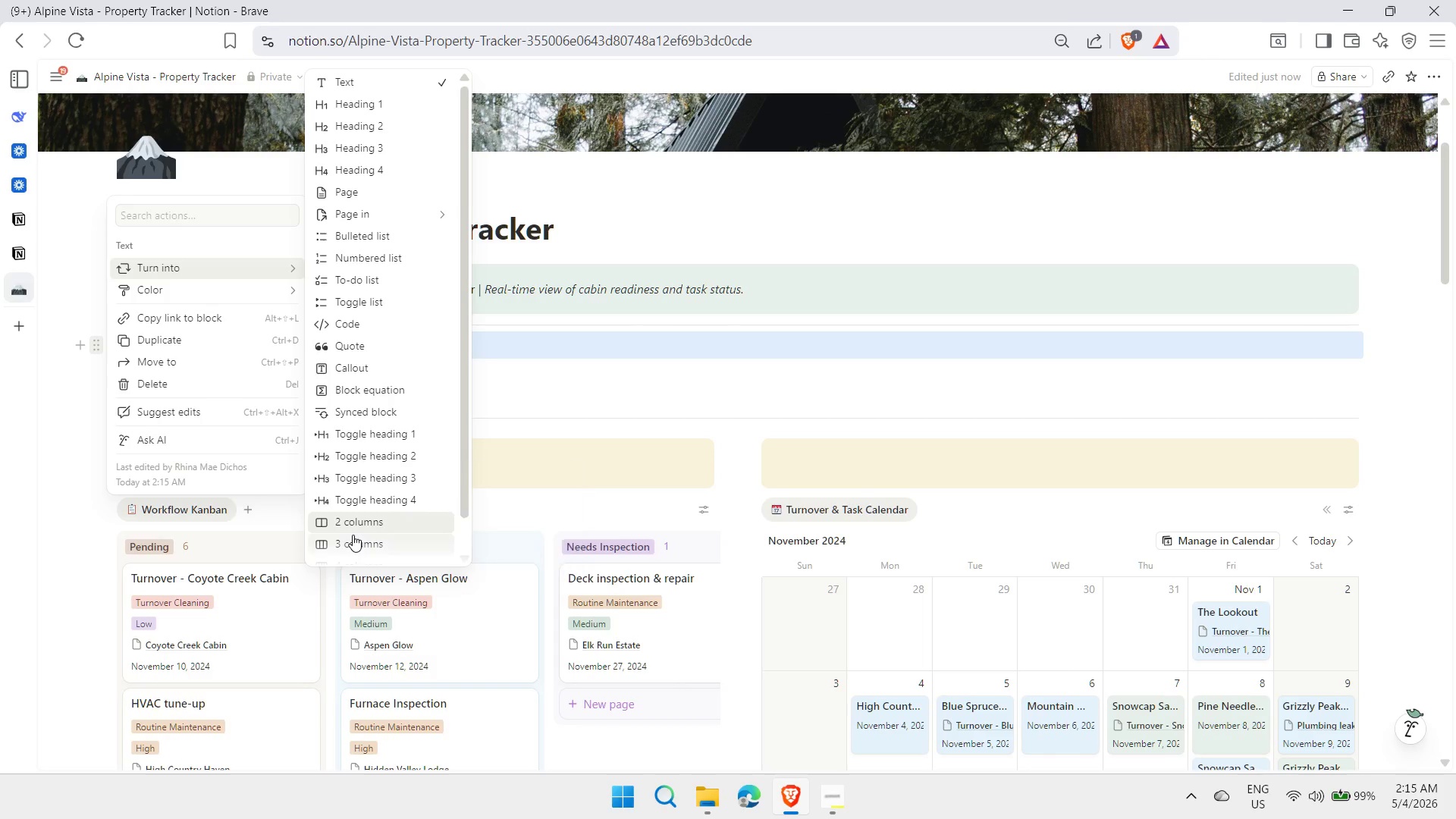 
wait(8.35)
 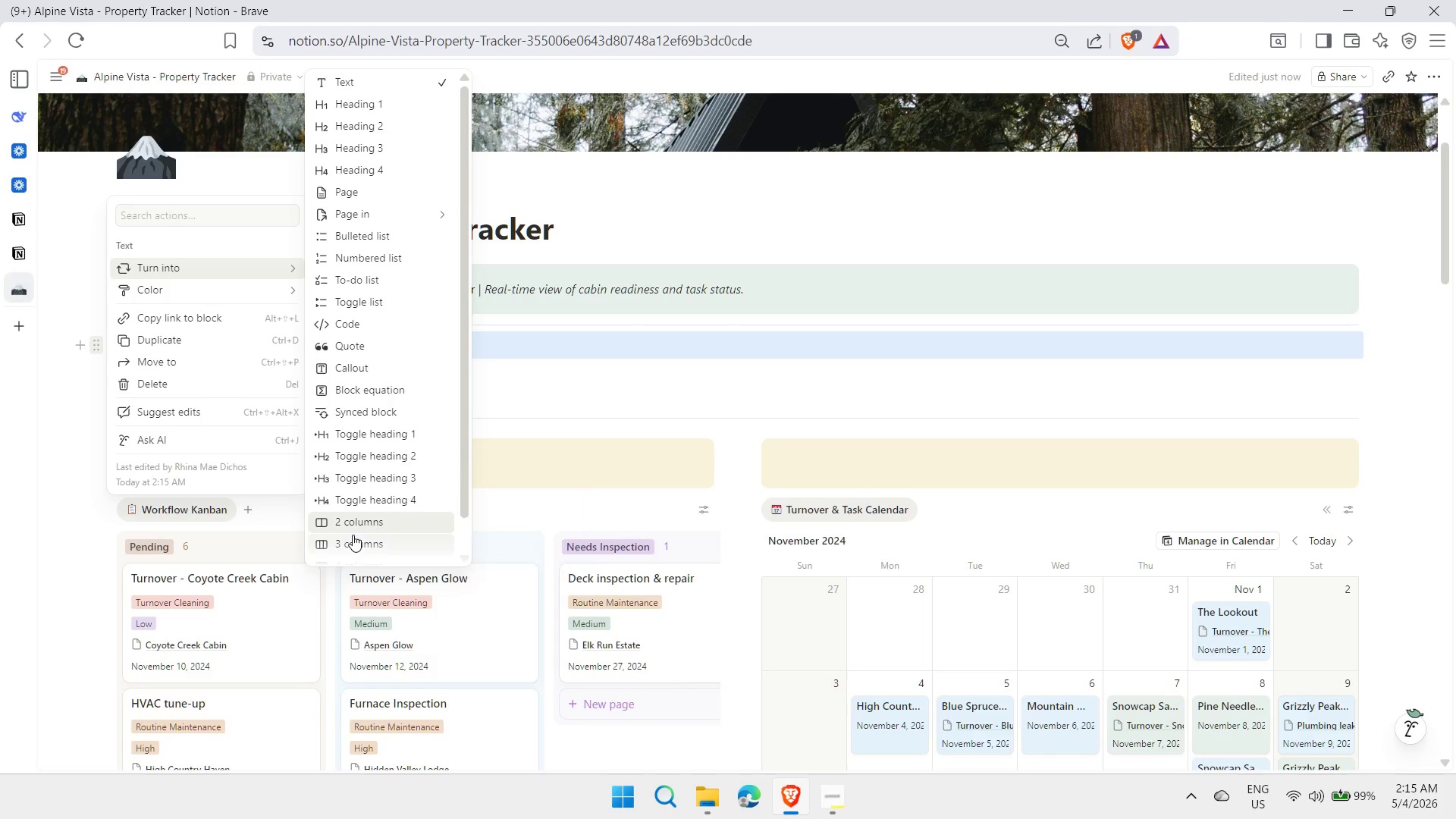 
left_click([364, 522])
 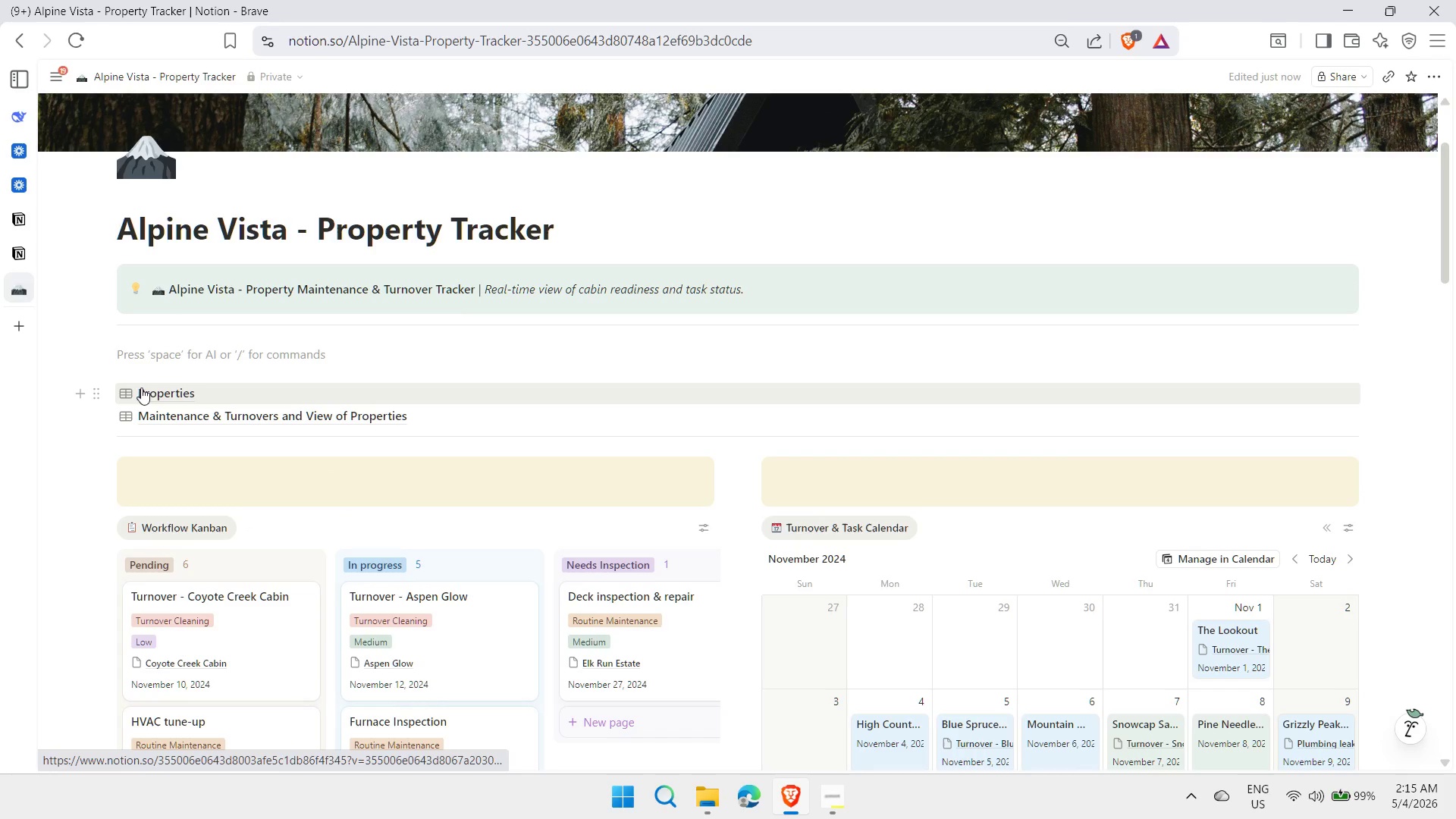 
left_click_drag(start_coordinate=[97, 390], to_coordinate=[133, 339])
 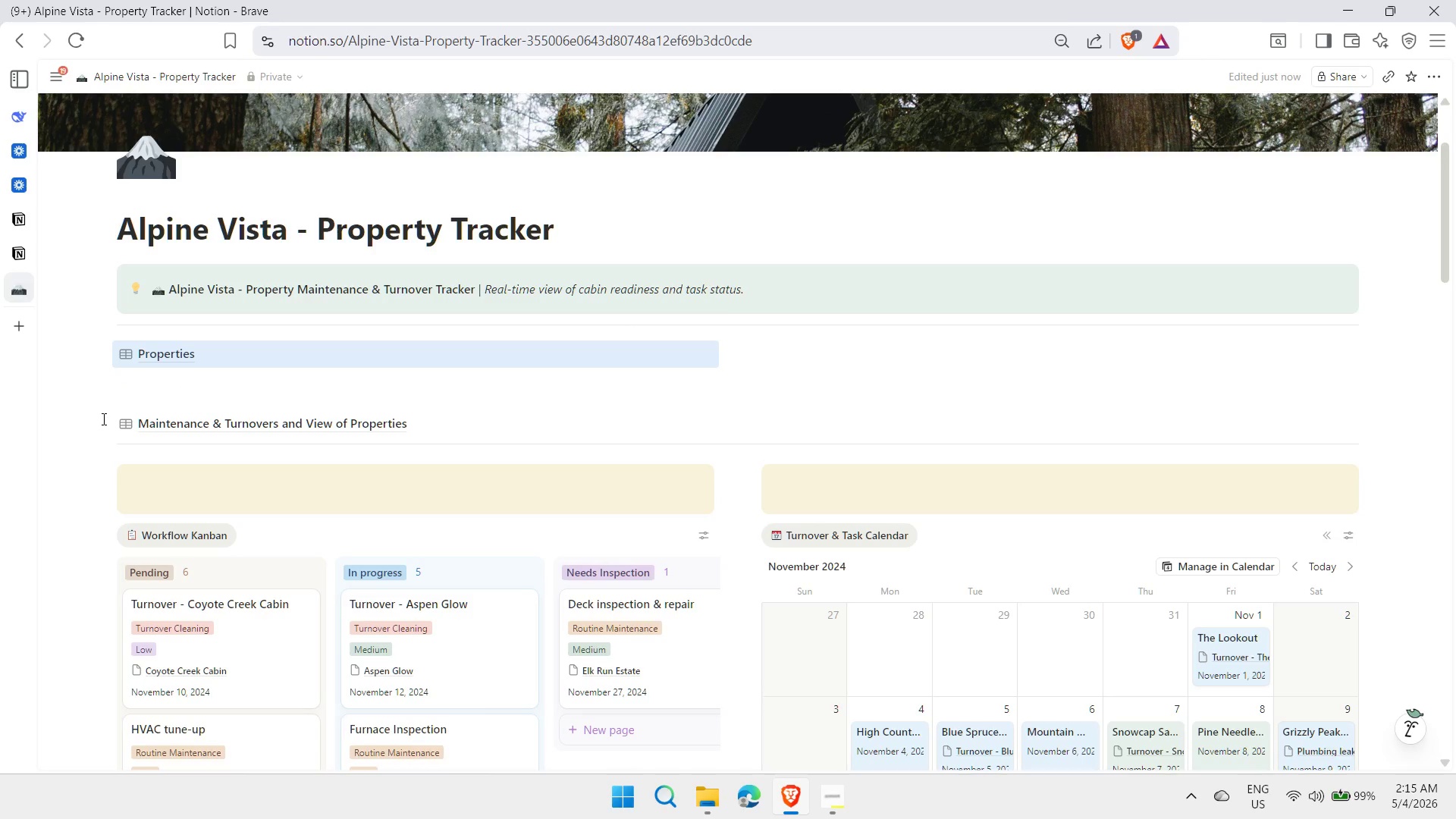 
left_click_drag(start_coordinate=[97, 433], to_coordinate=[173, 384])
 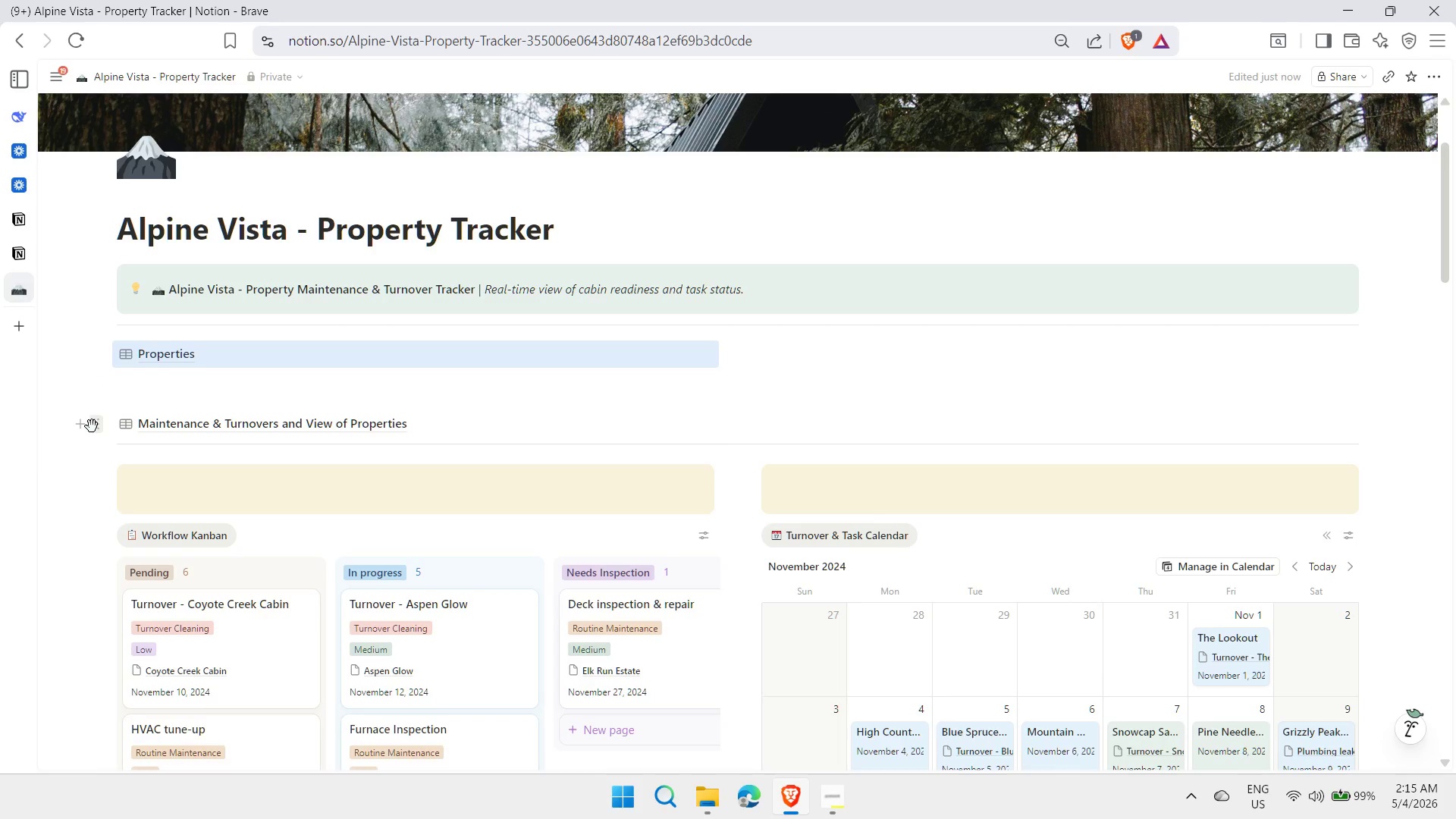 
left_click_drag(start_coordinate=[96, 428], to_coordinate=[93, 375])
 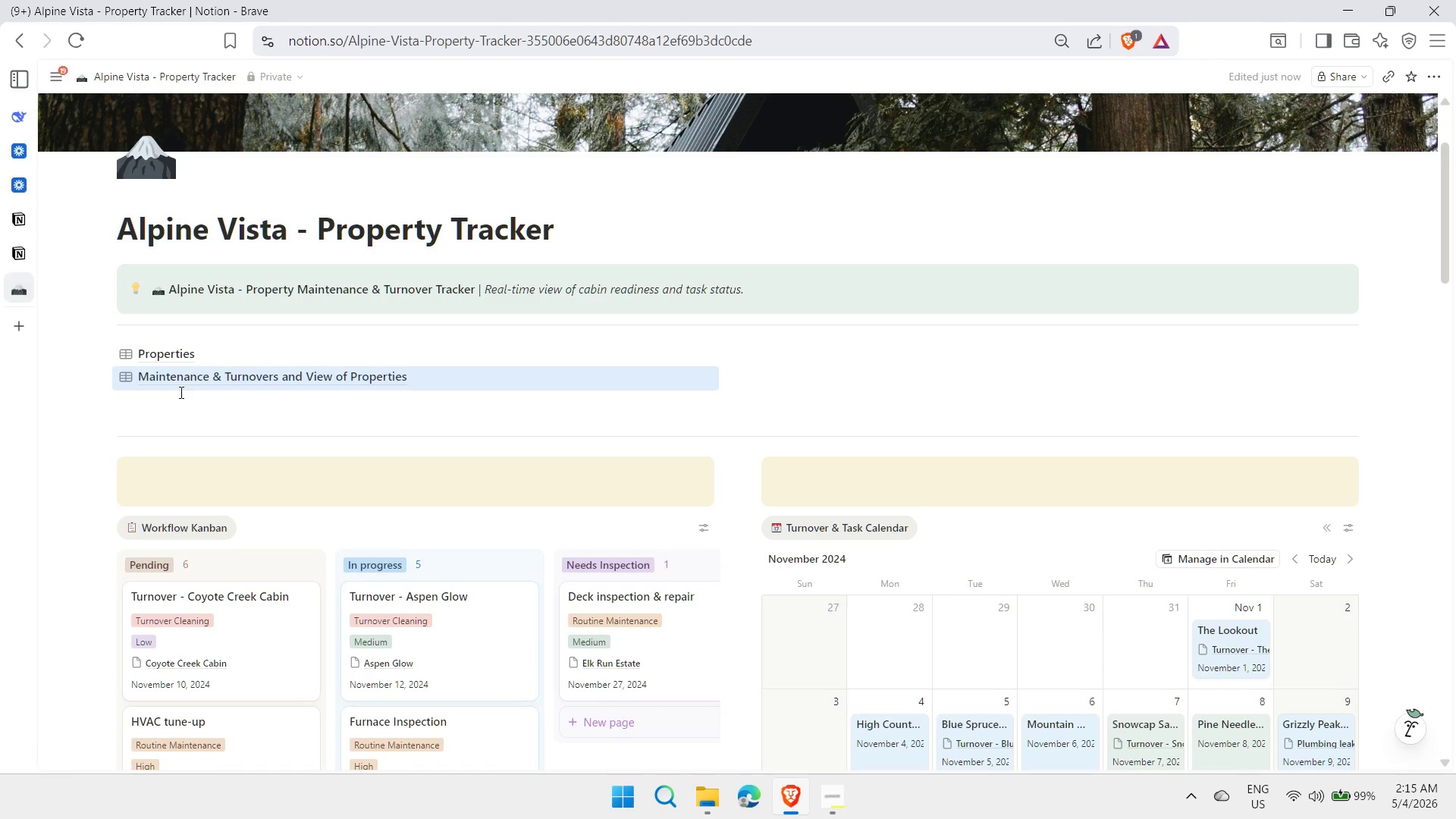 
left_click([756, 347])
 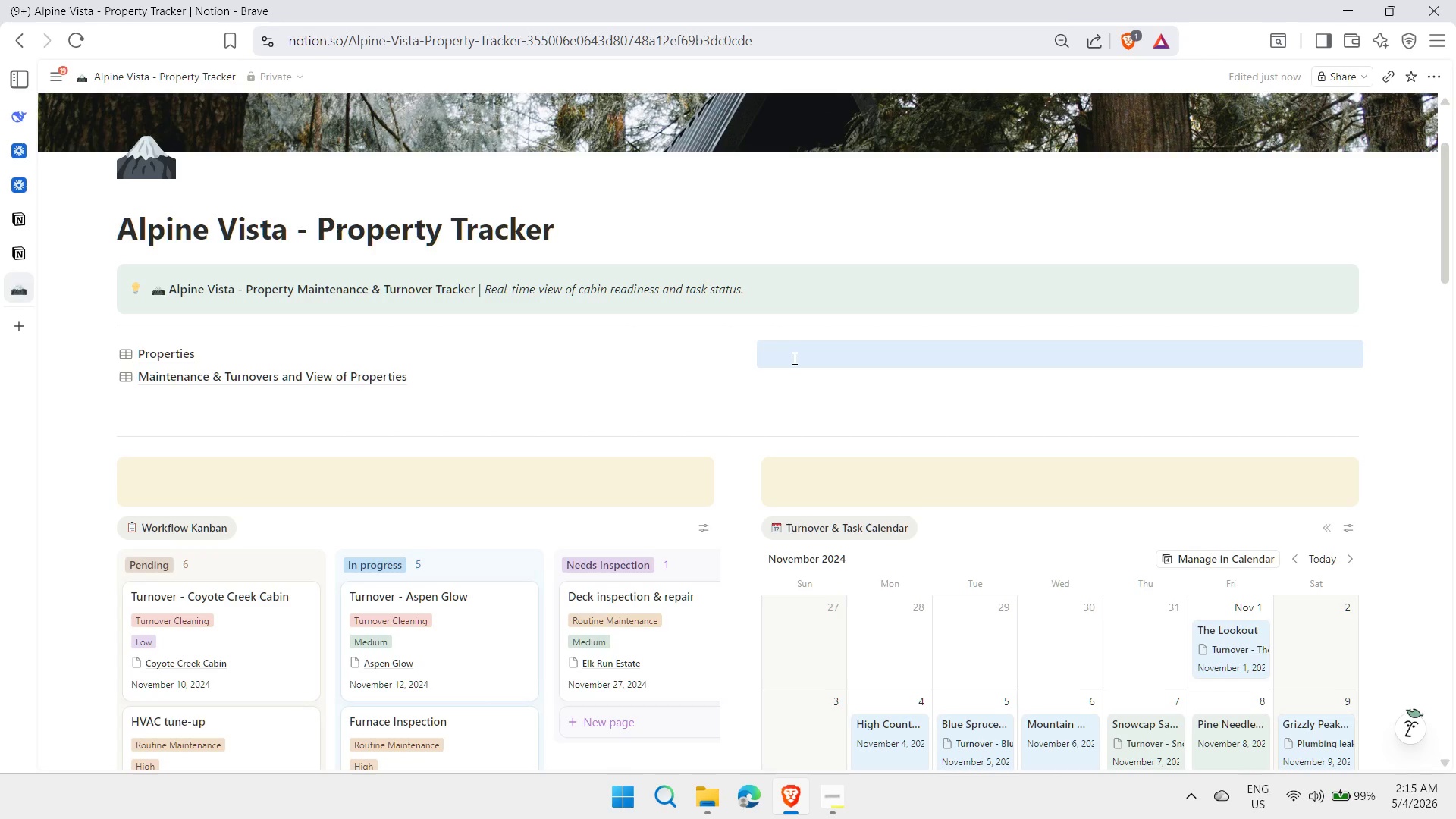 
left_click([793, 356])
 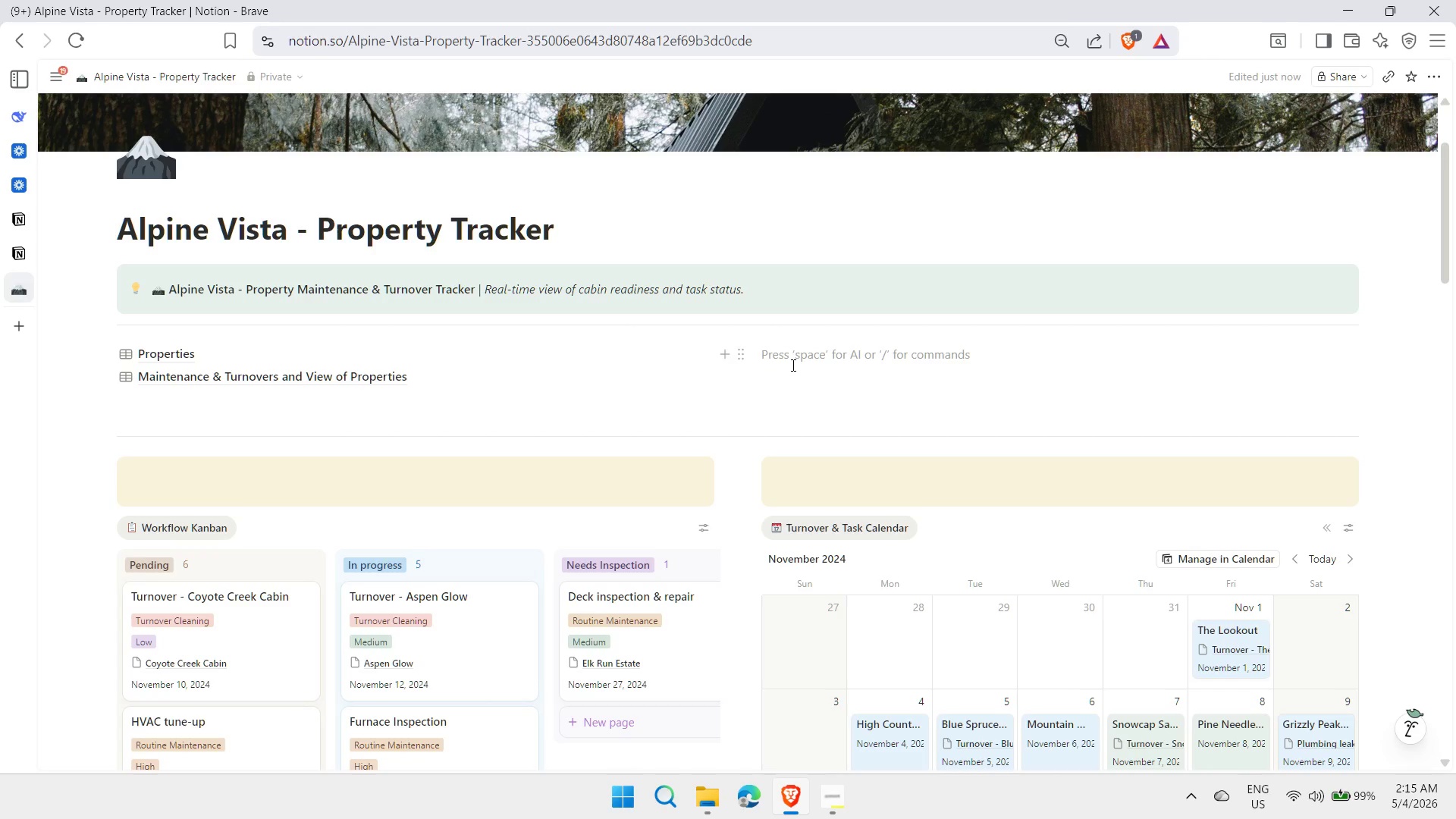 
type(/button)
 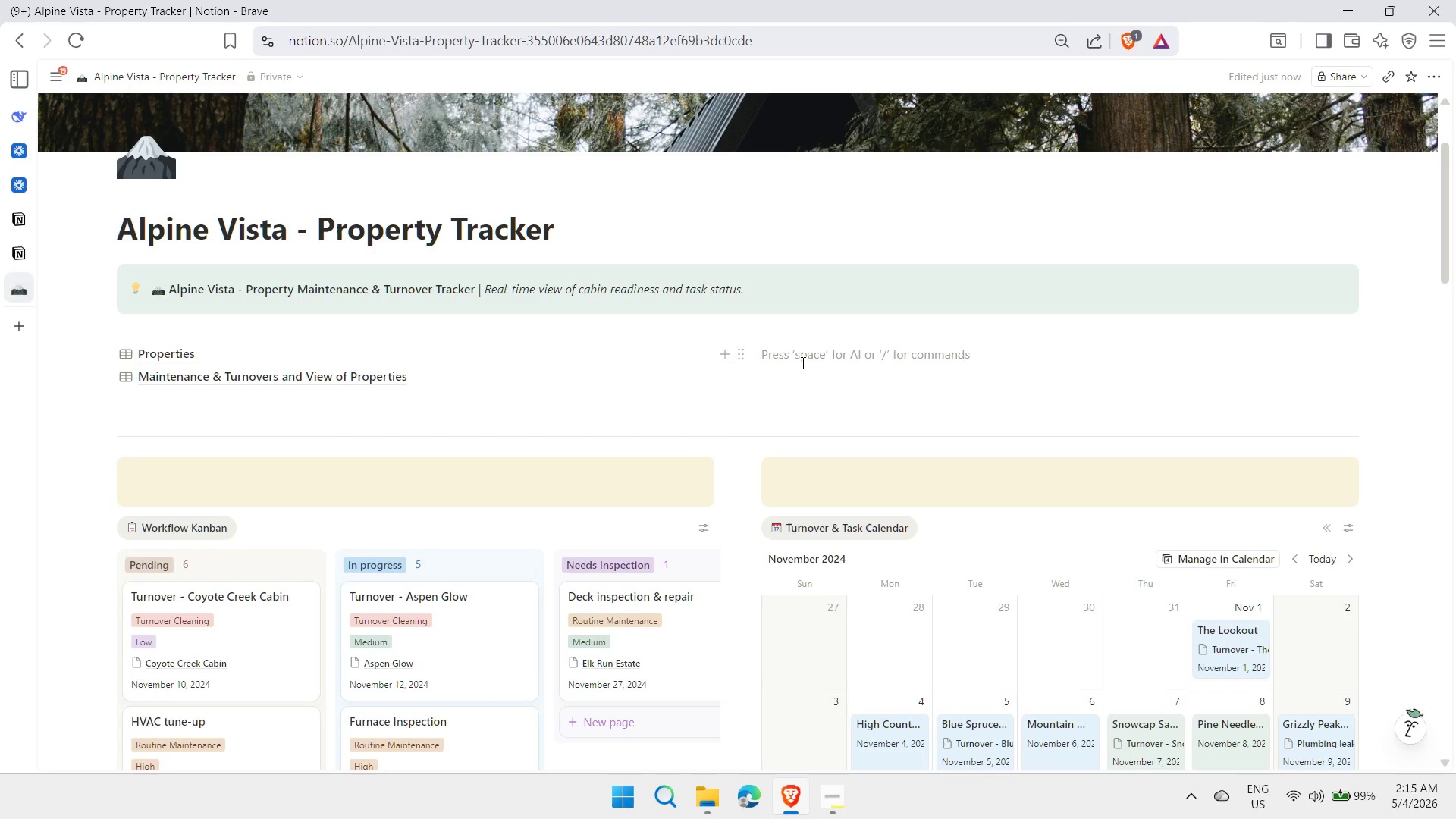 
left_click([813, 346])
 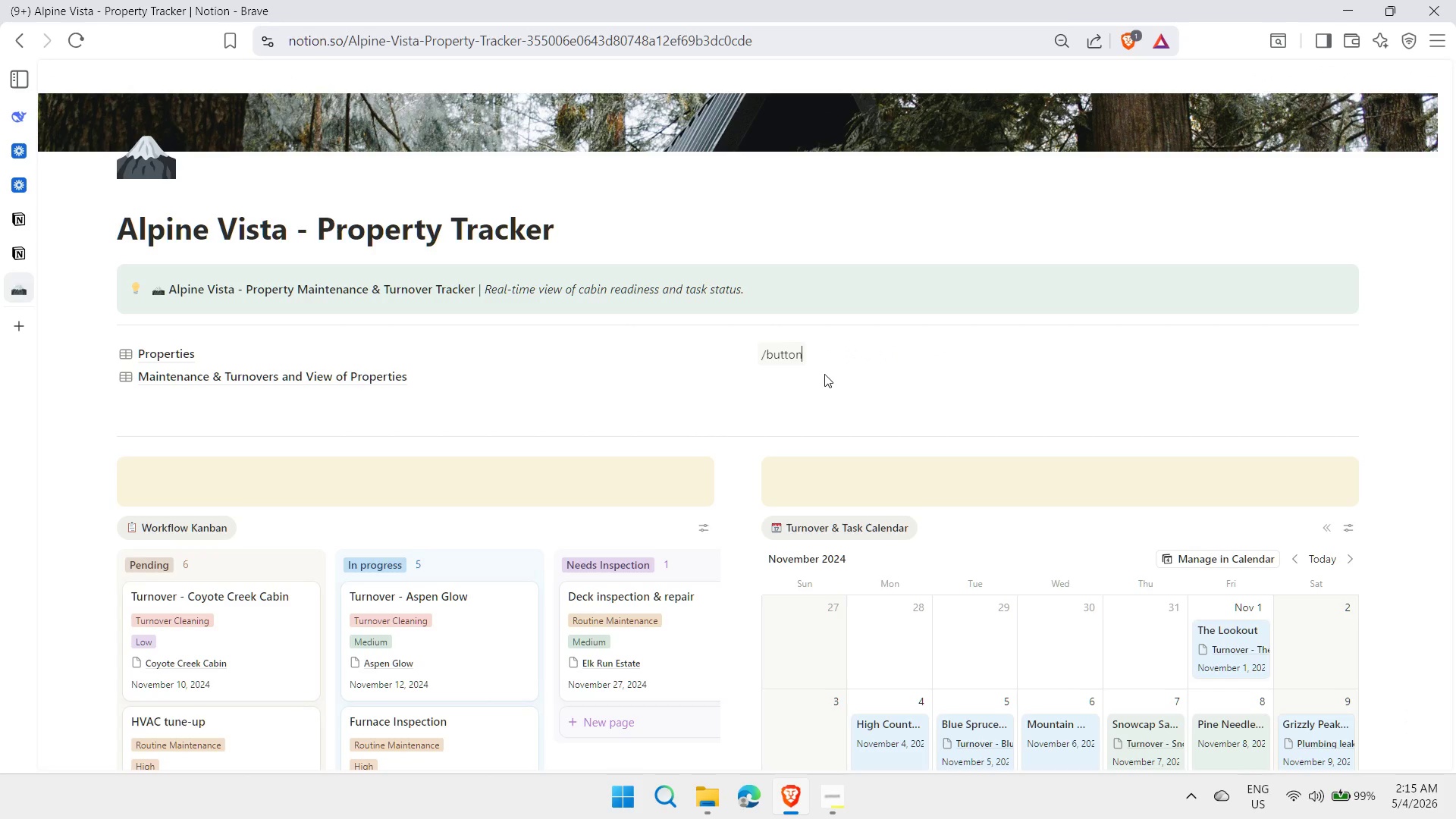 
key(Enter)
 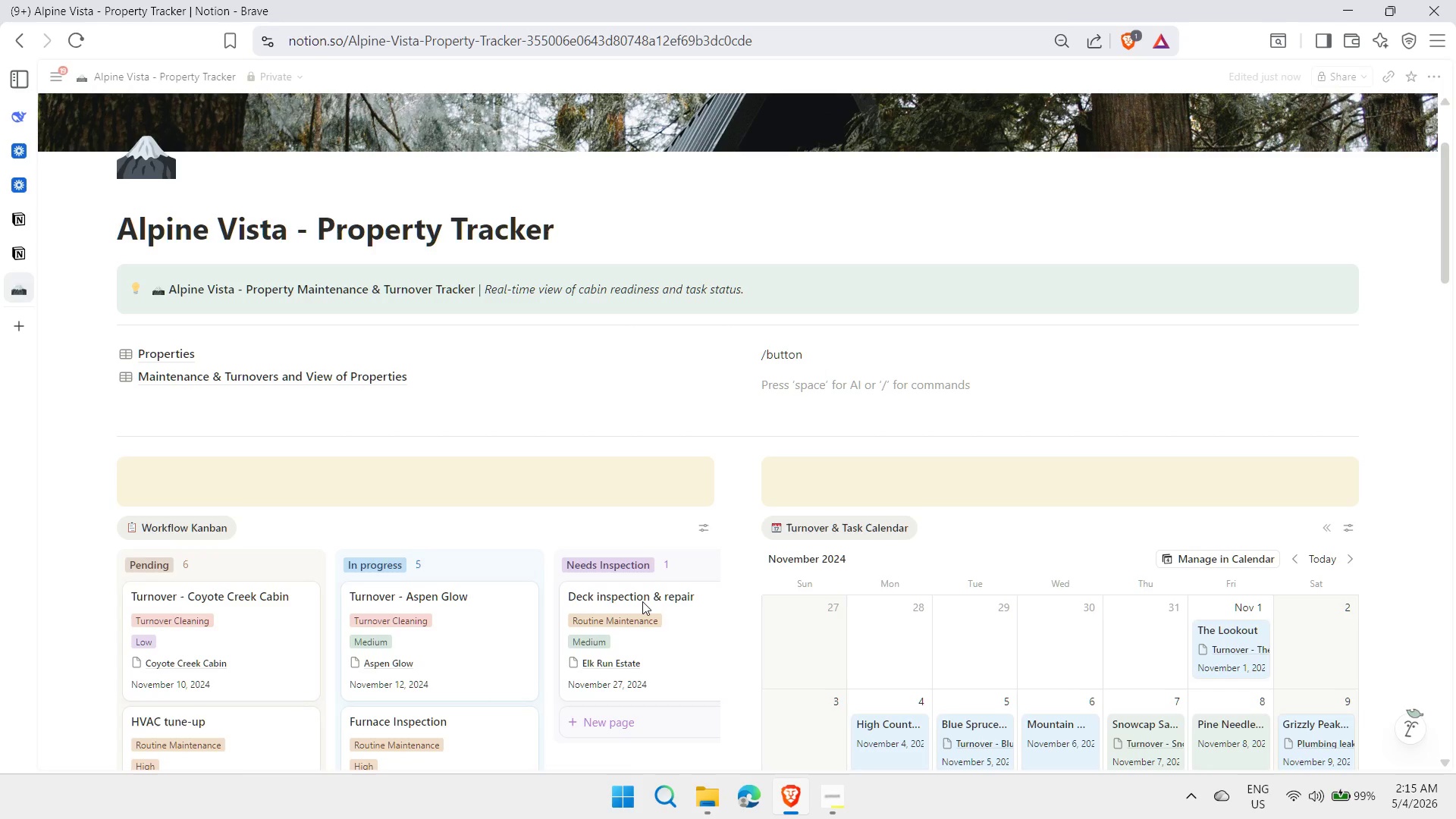 
mouse_move([734, 366])
 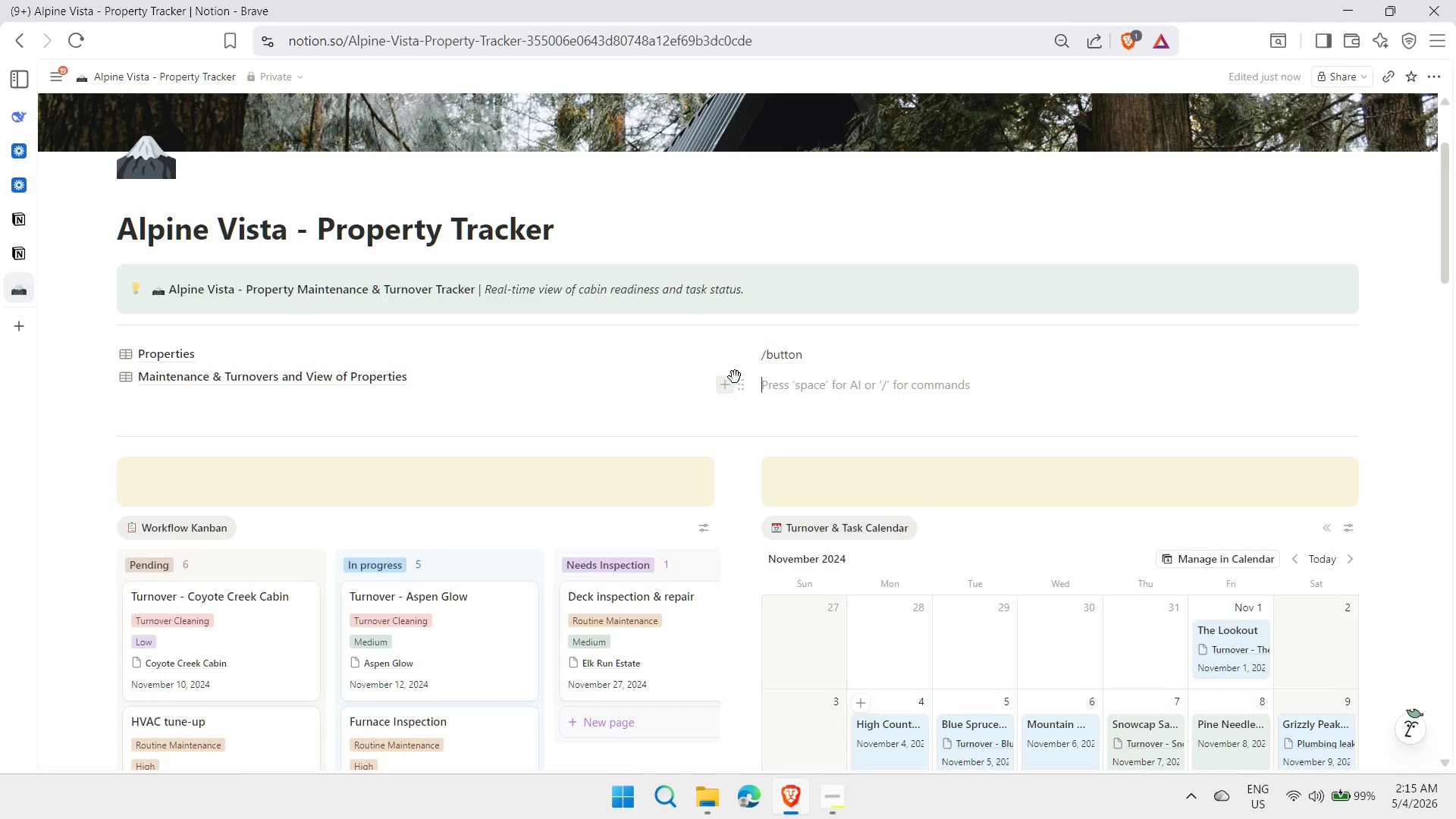 
mouse_move([730, 350])
 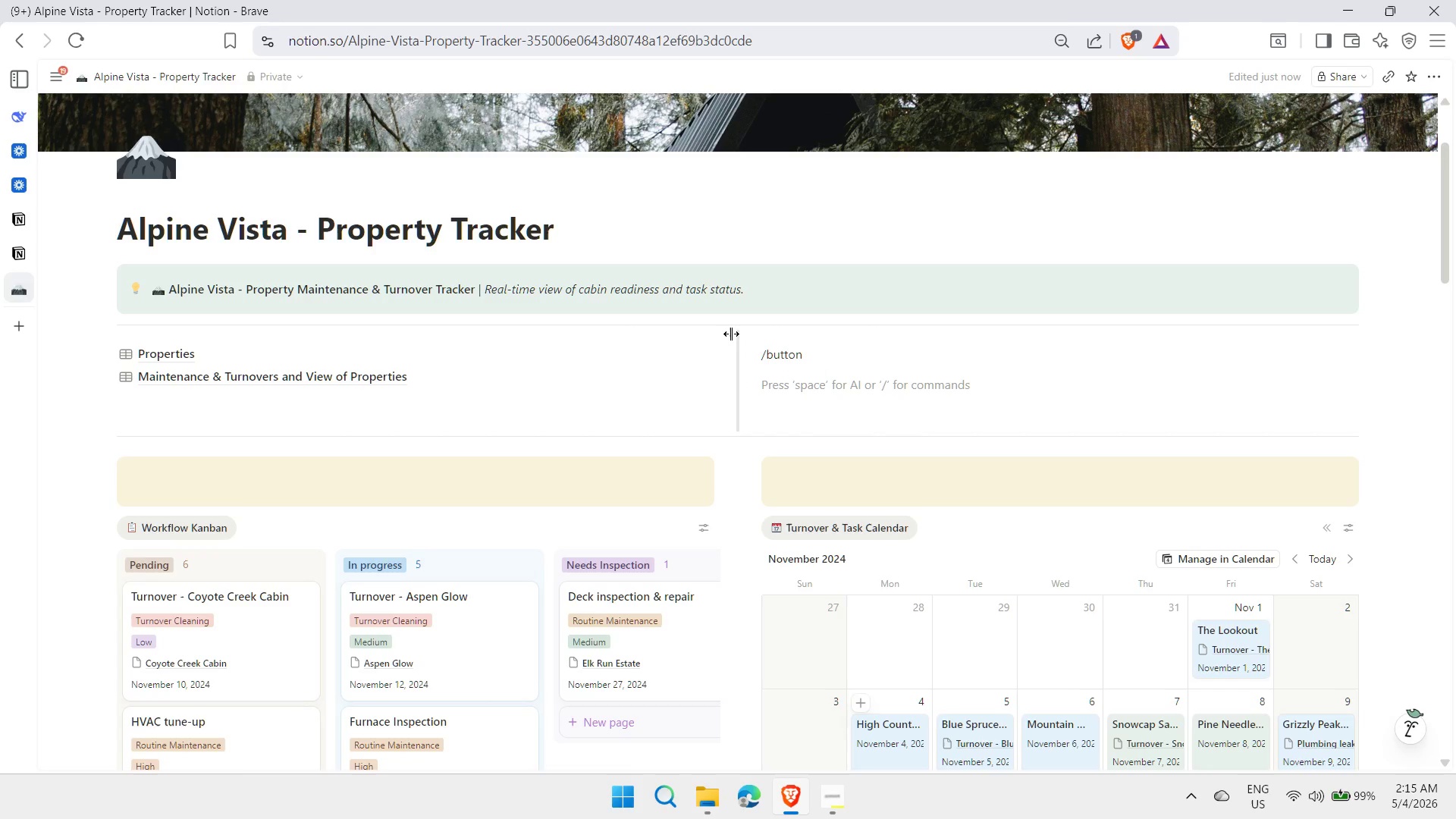 
left_click_drag(start_coordinate=[731, 334], to_coordinate=[565, 361])
 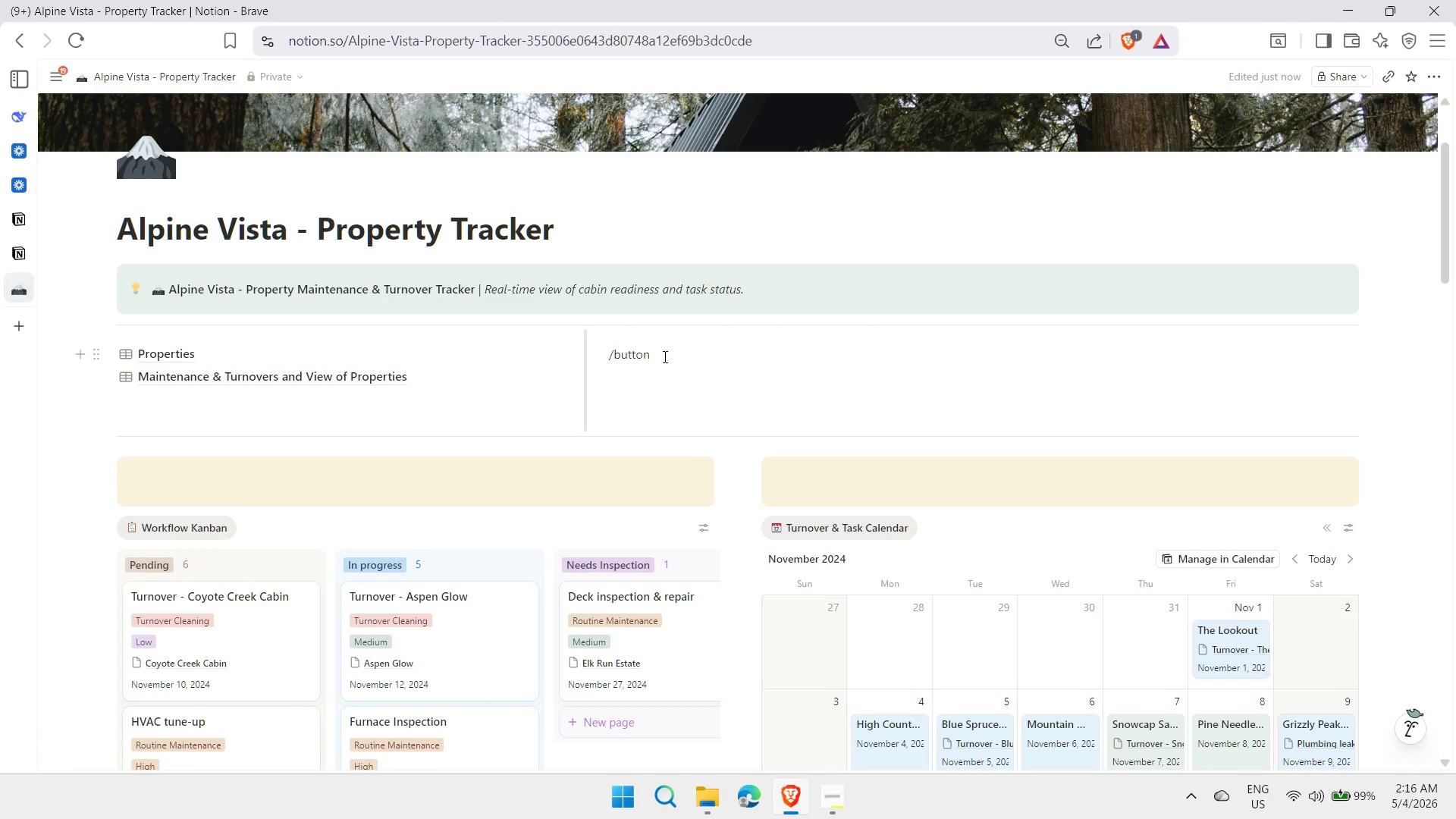 
left_click([665, 355])
 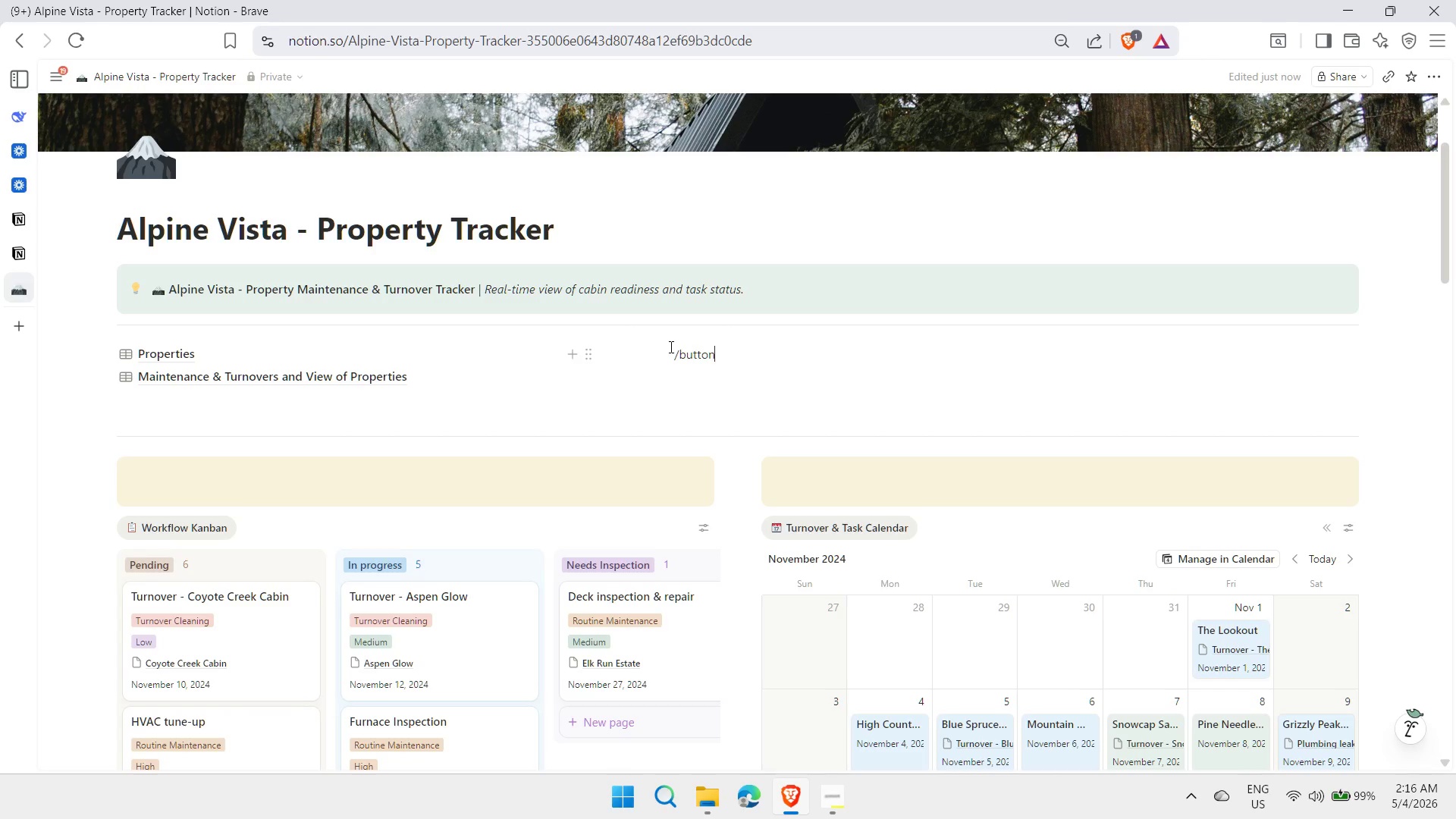 
key(Backspace)
 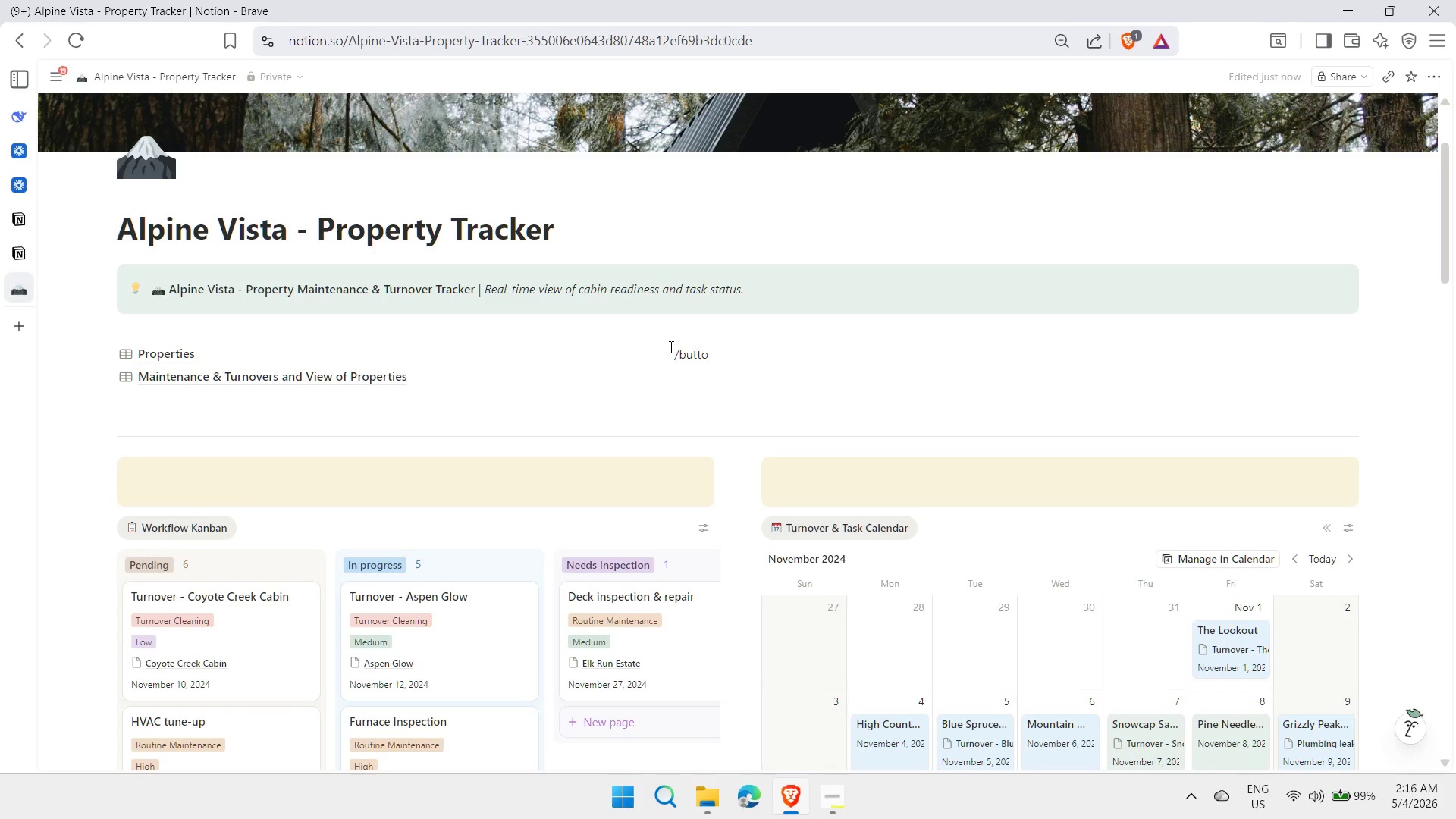 
key(Backspace)
 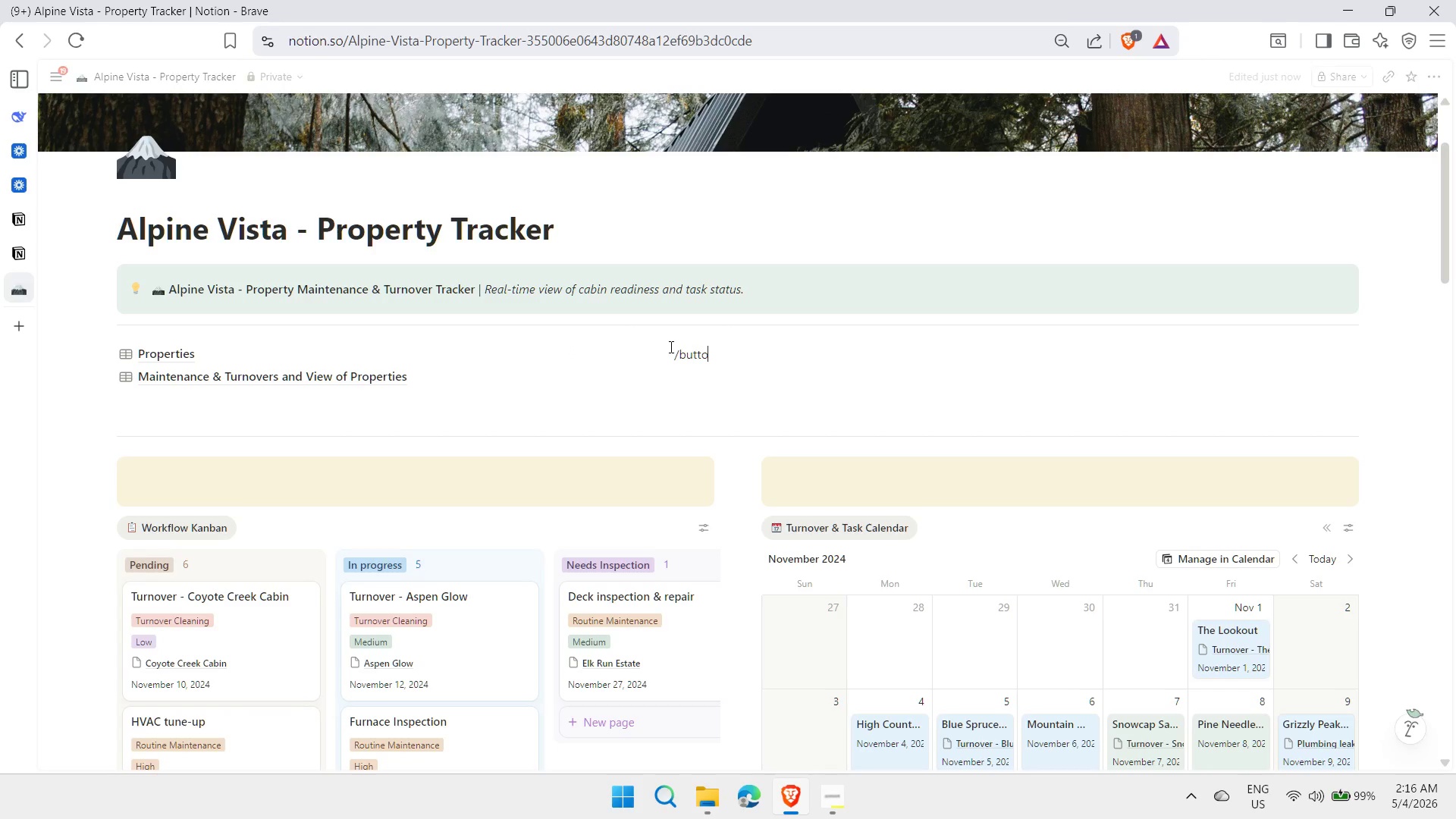 
key(Backspace)
 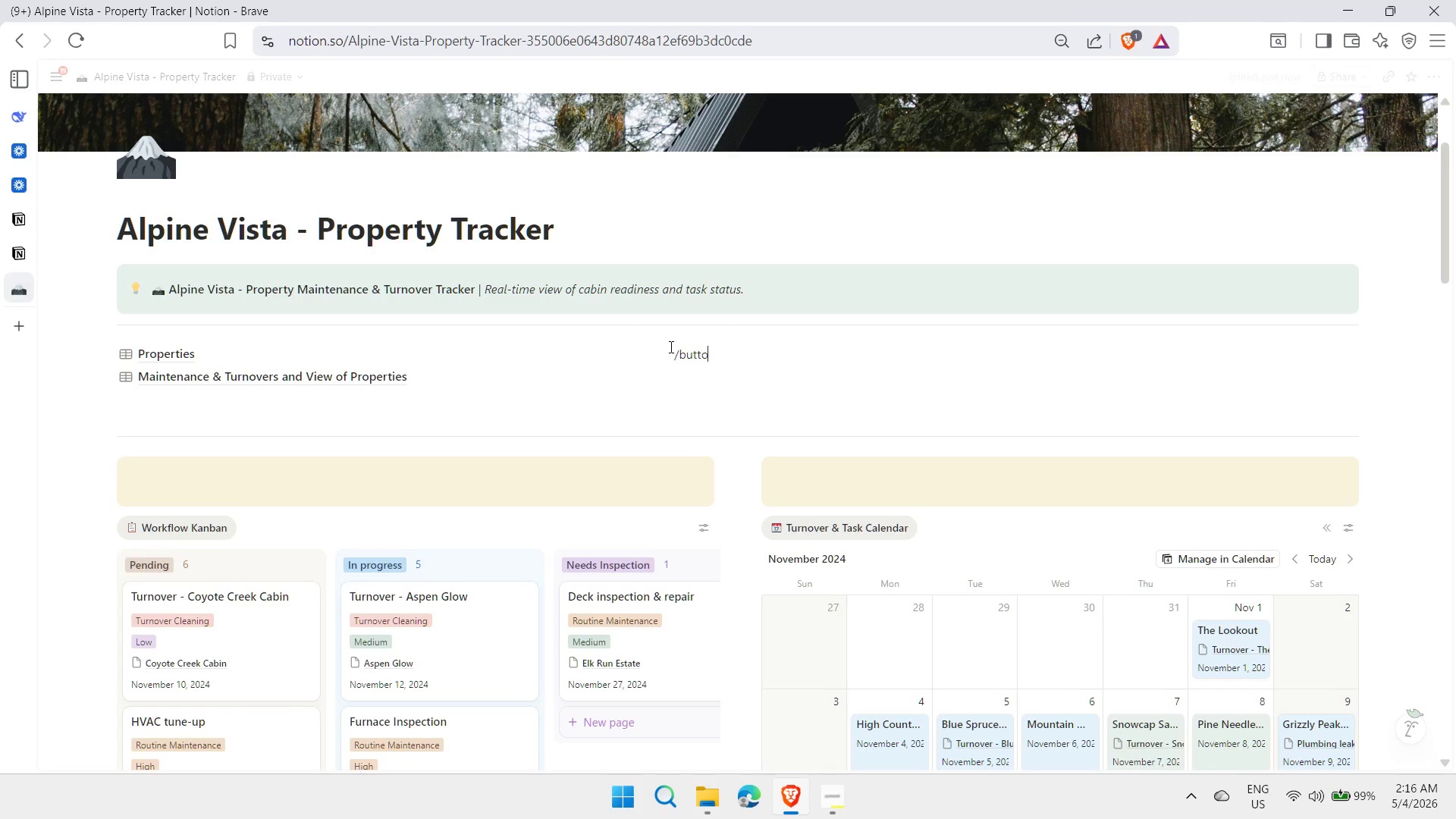 
key(Backspace)
 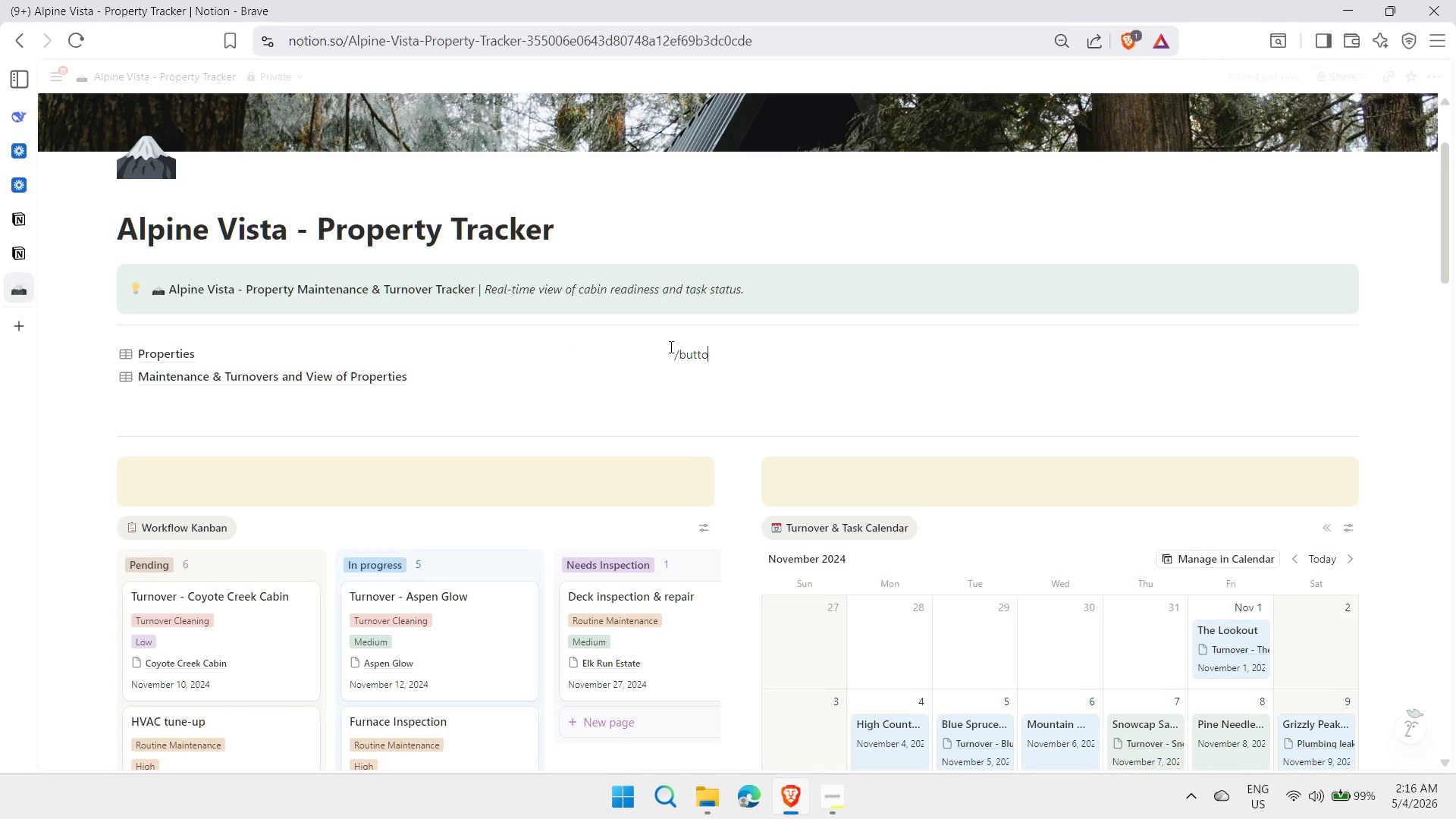 
key(Backspace)
 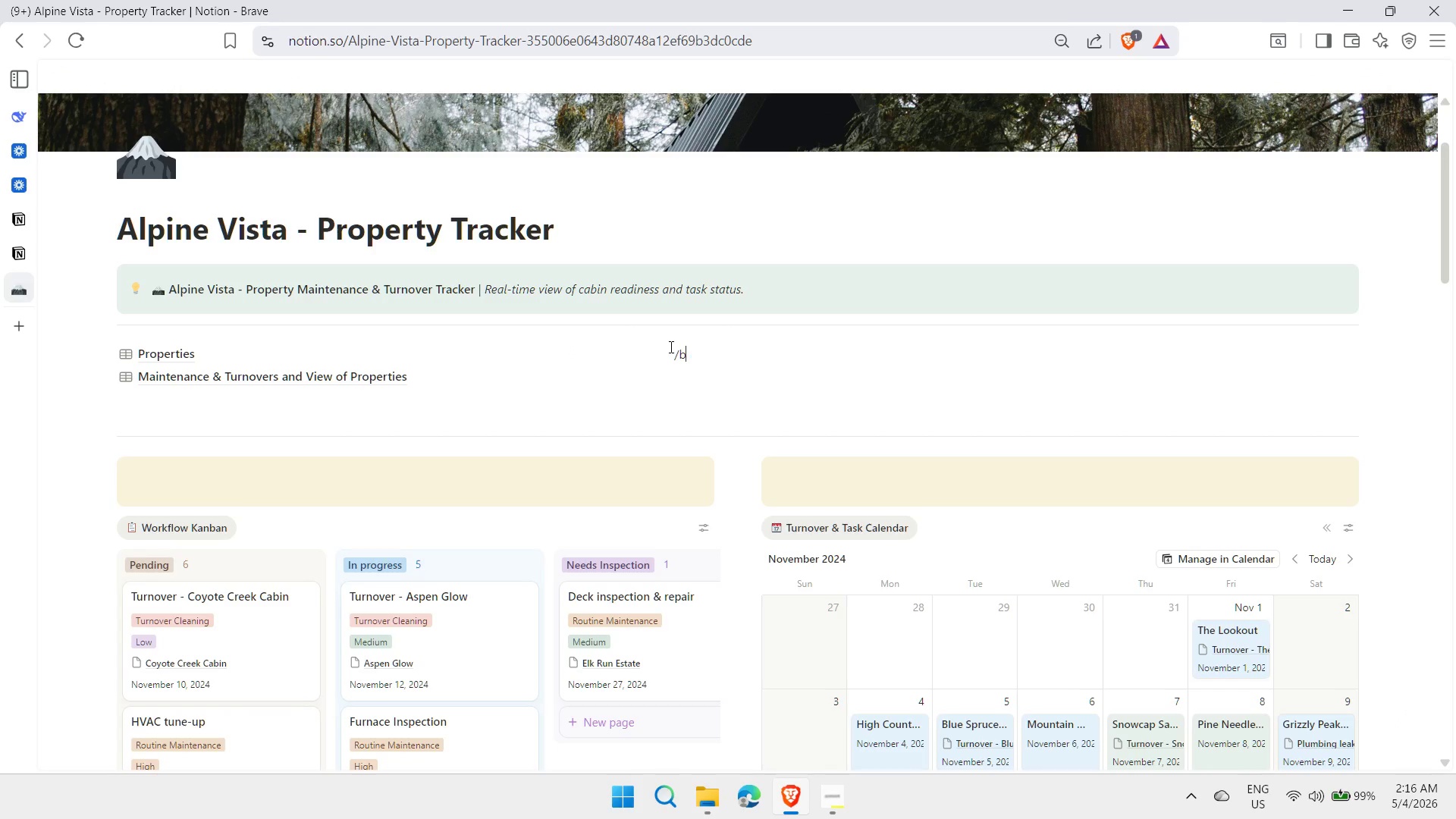 
key(Backspace)
 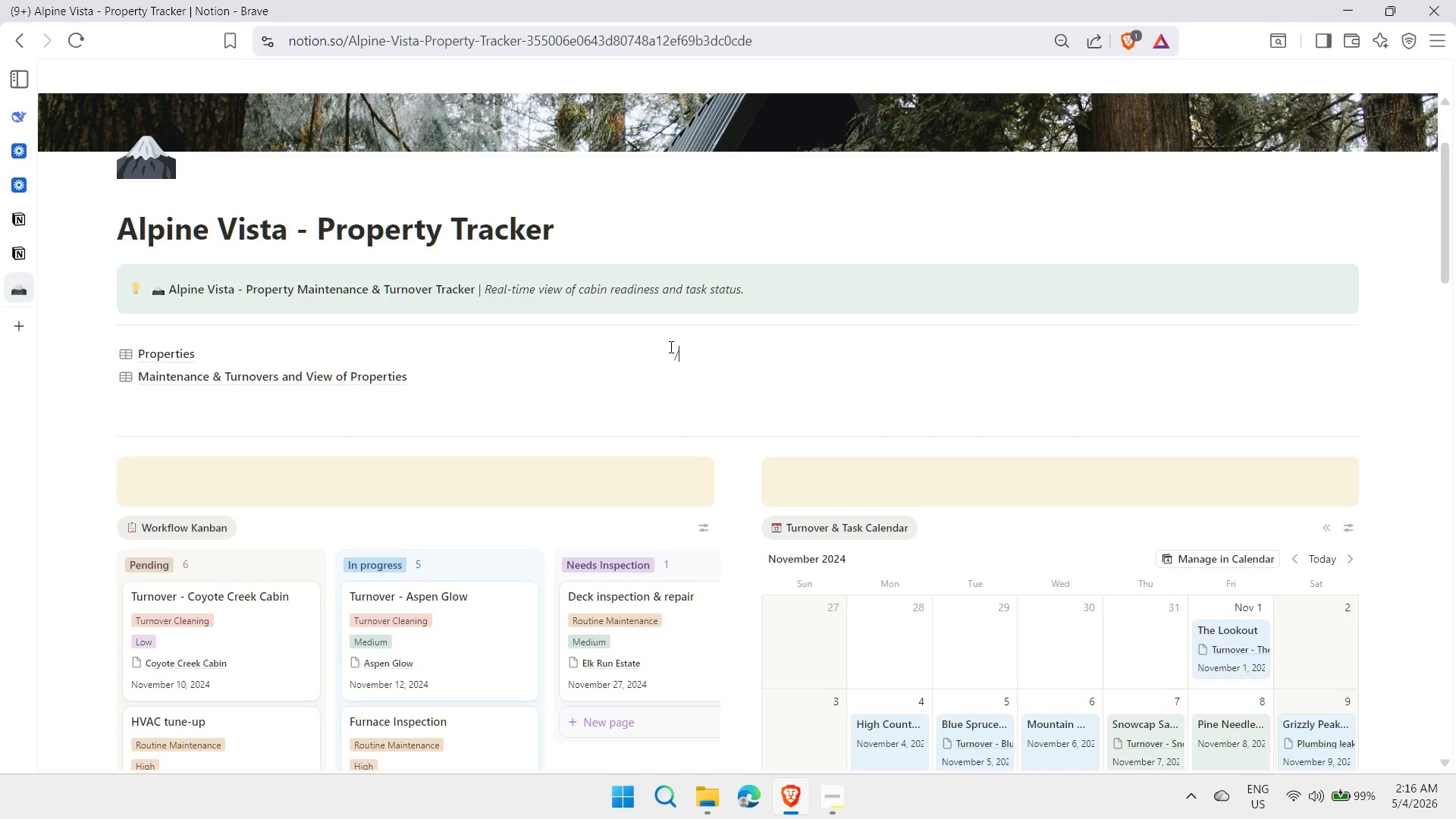 
key(Backspace)
 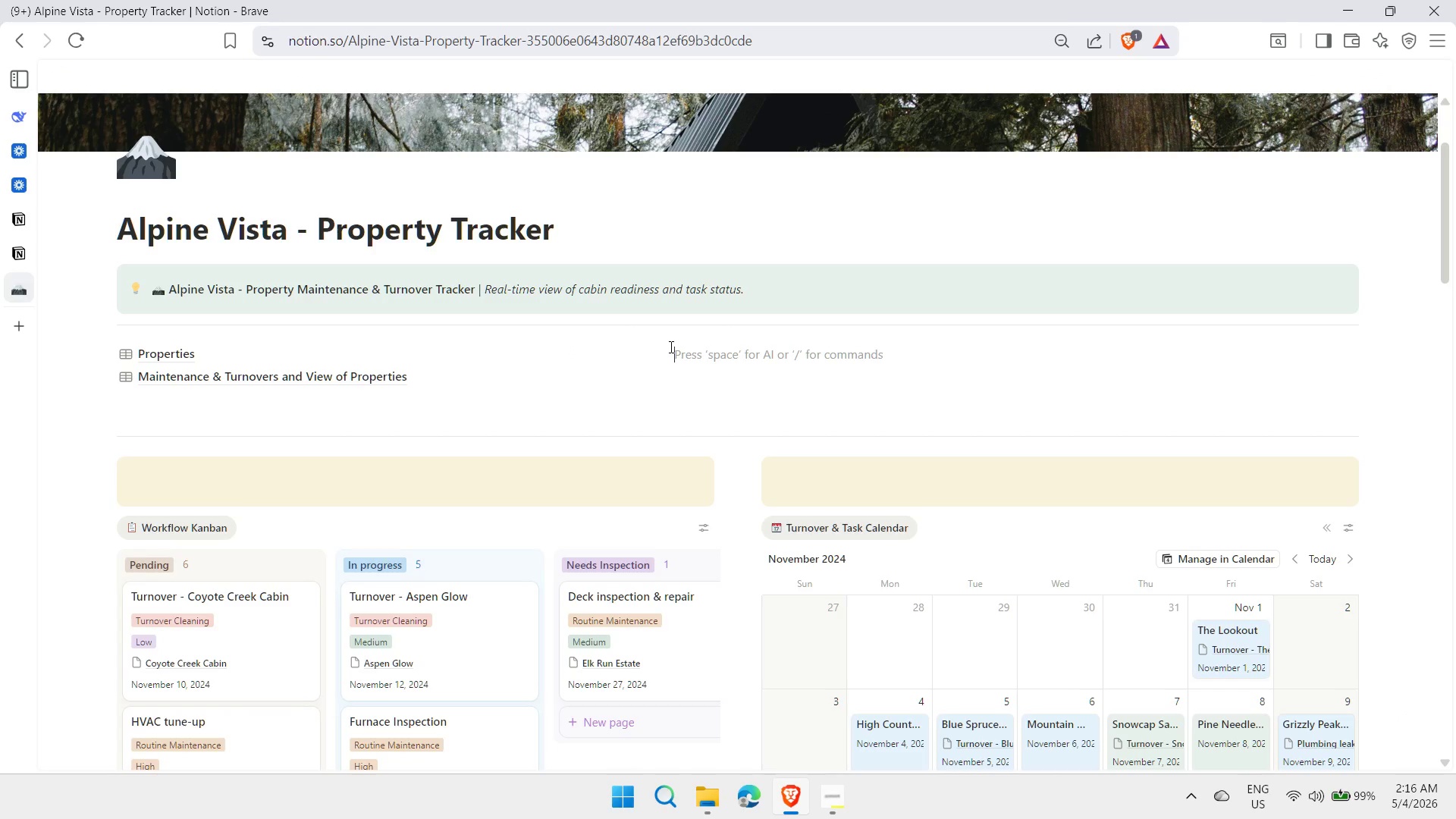 
key(Slash)
 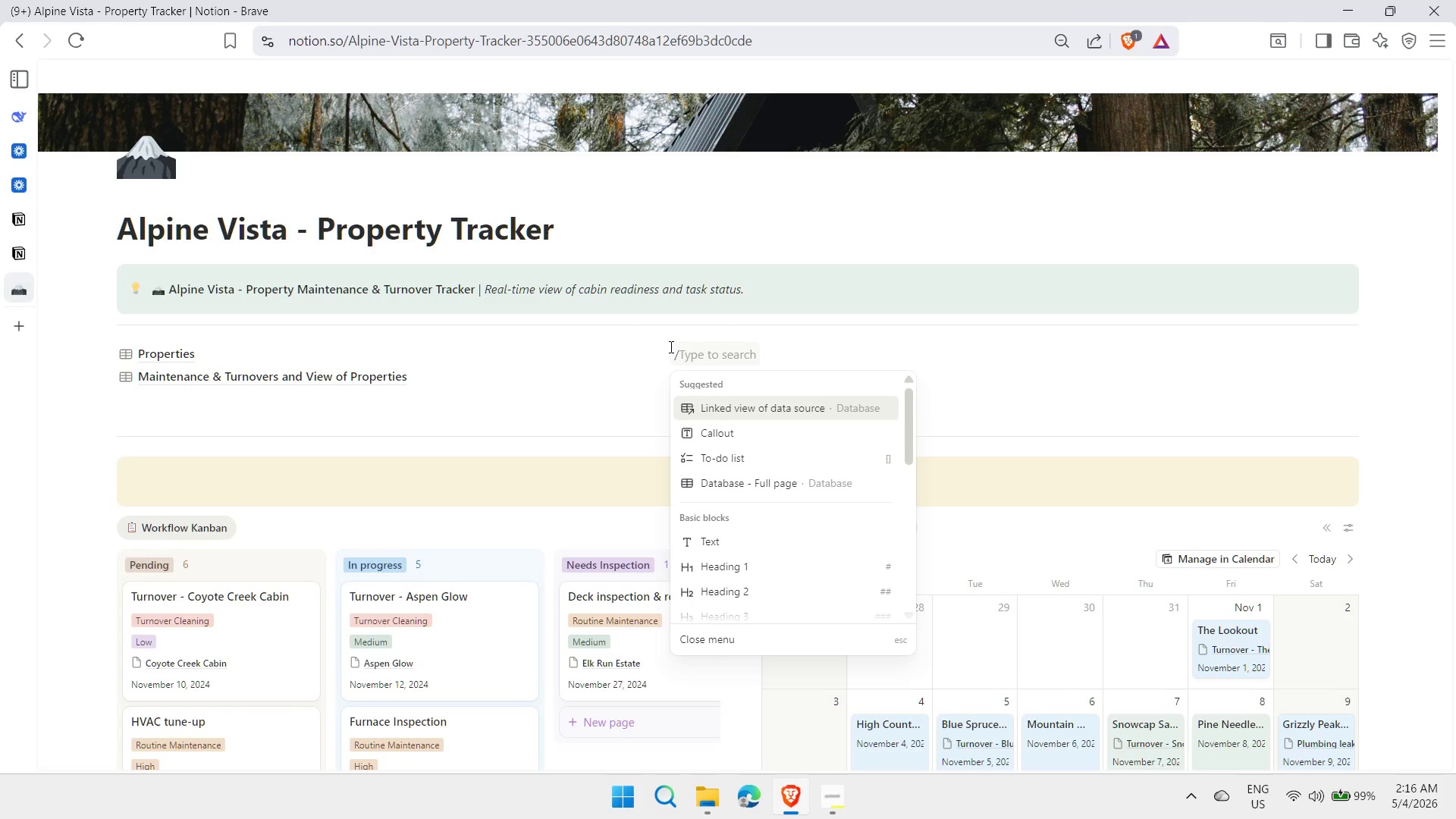 
type(butt)
 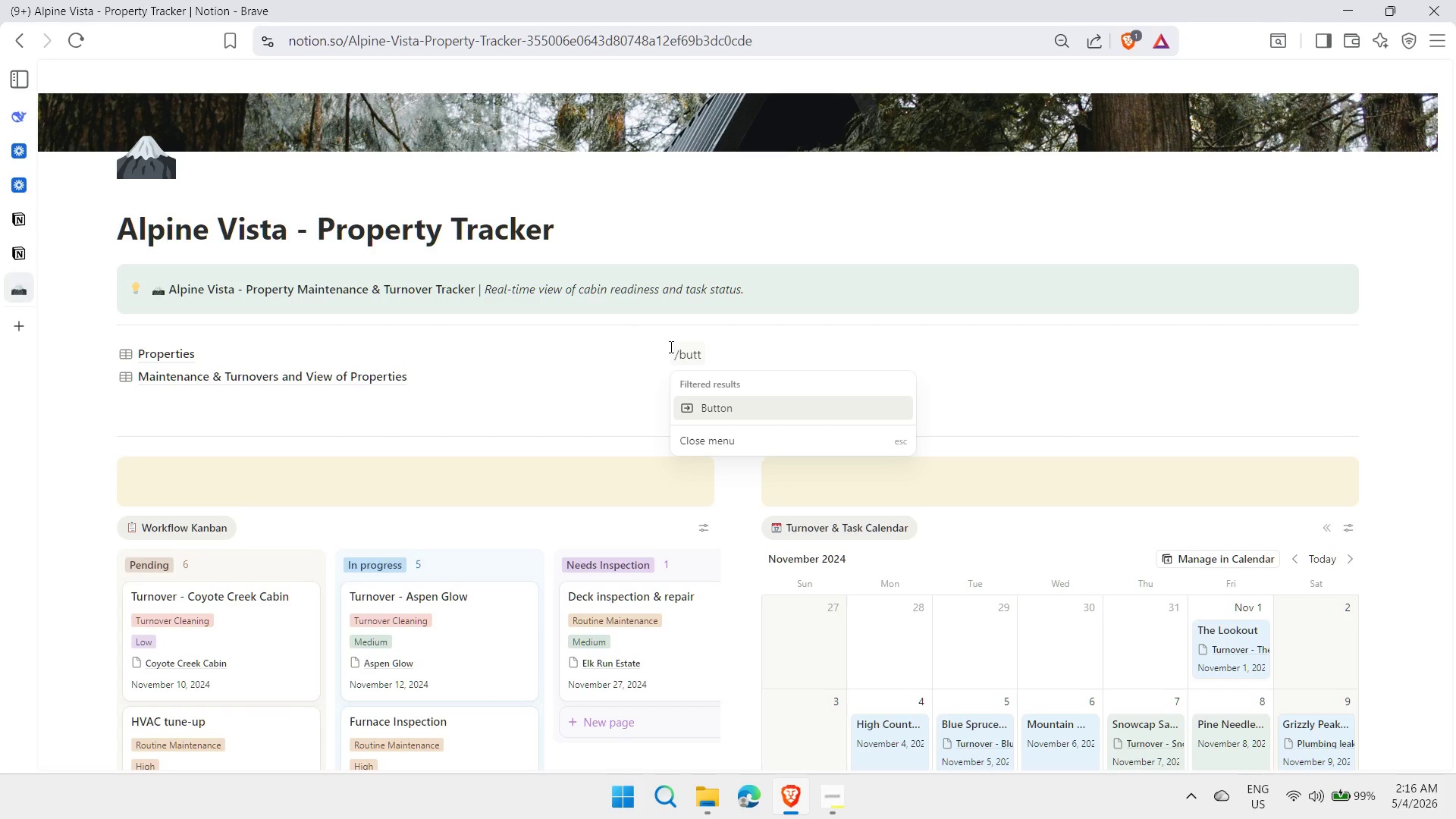 
key(Enter)
 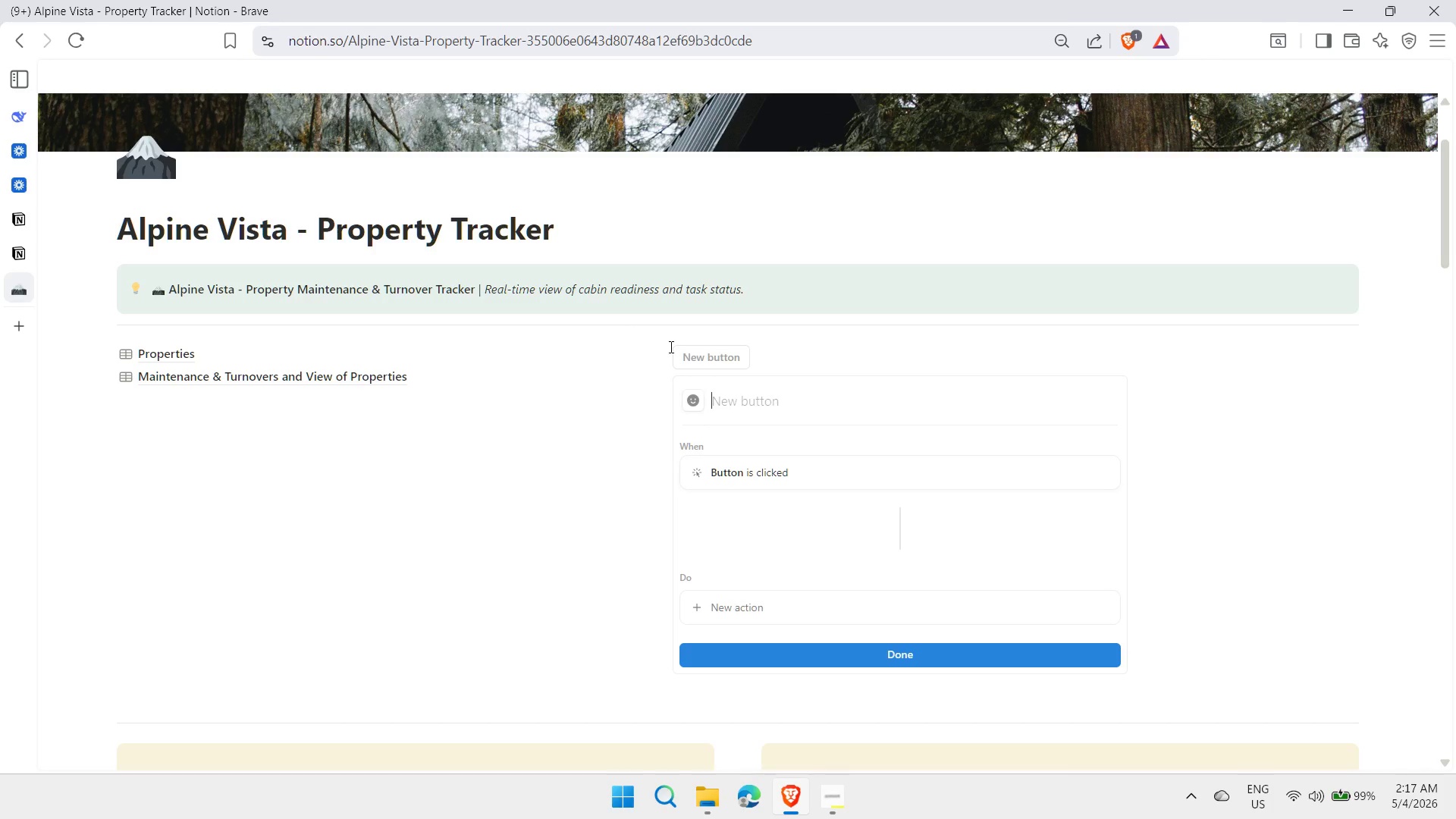 
wait(80.69)
 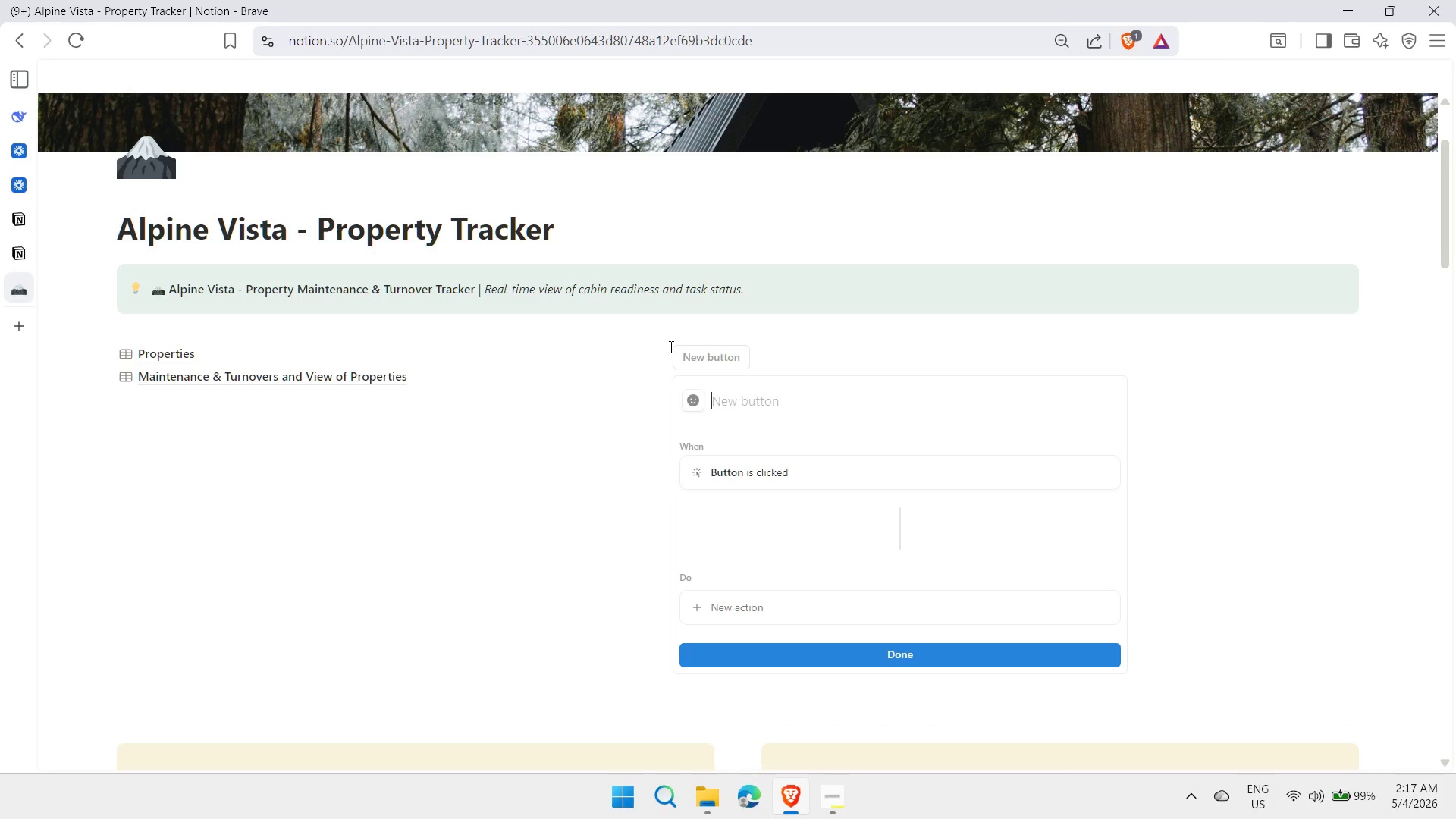 
key(Meta+Period)
 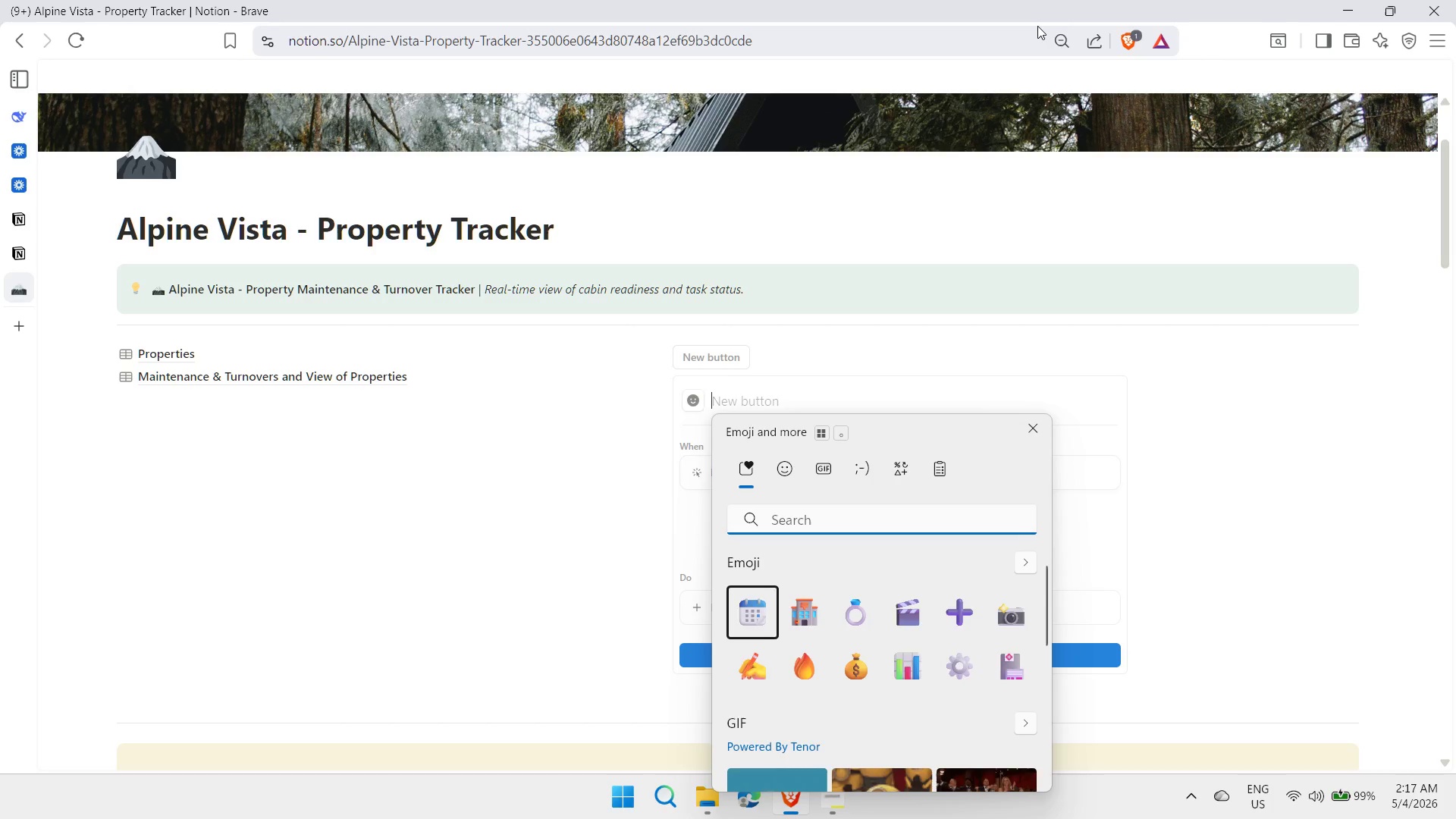 
wait(5.97)
 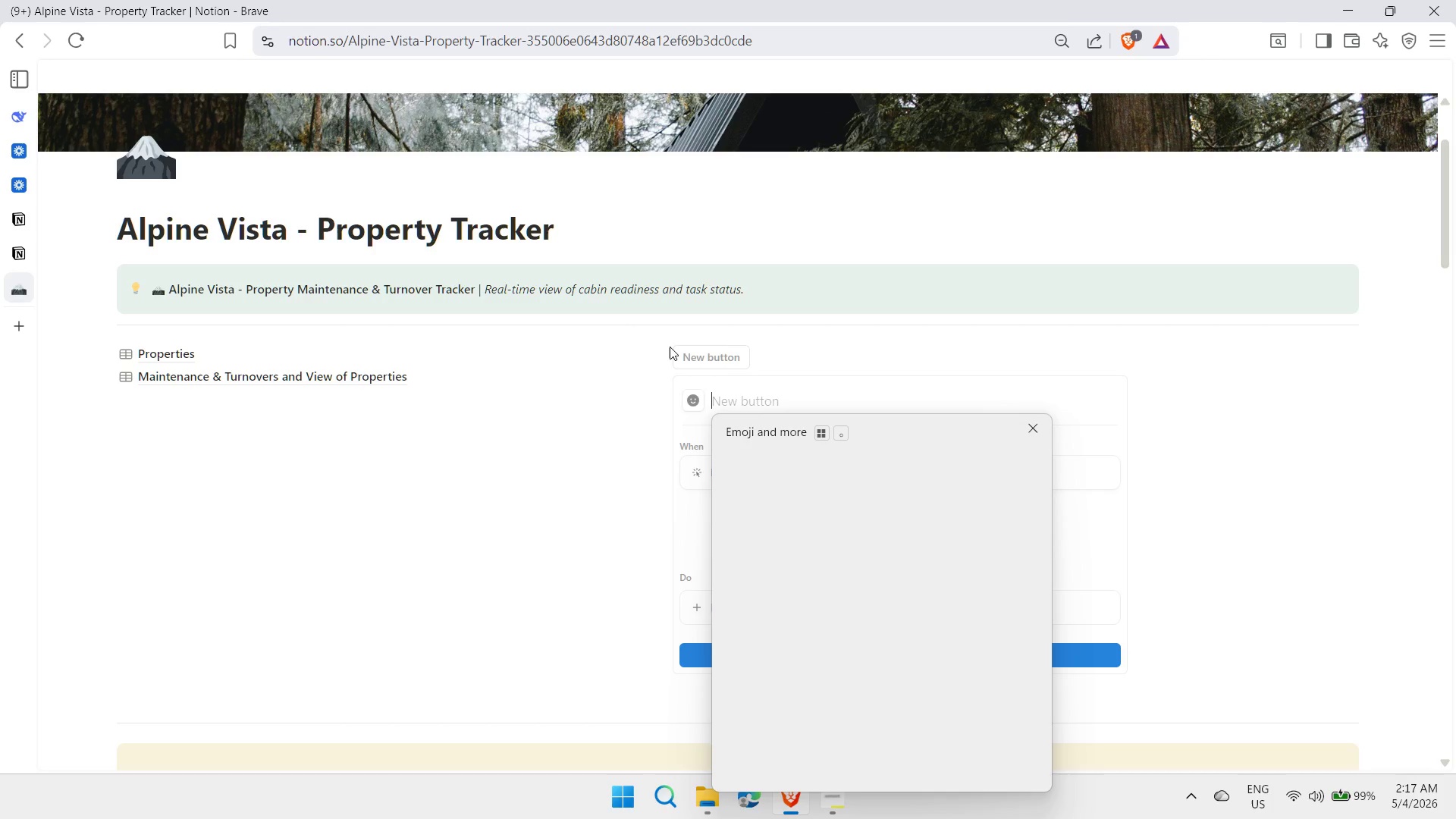 
key(ArrowRight)
 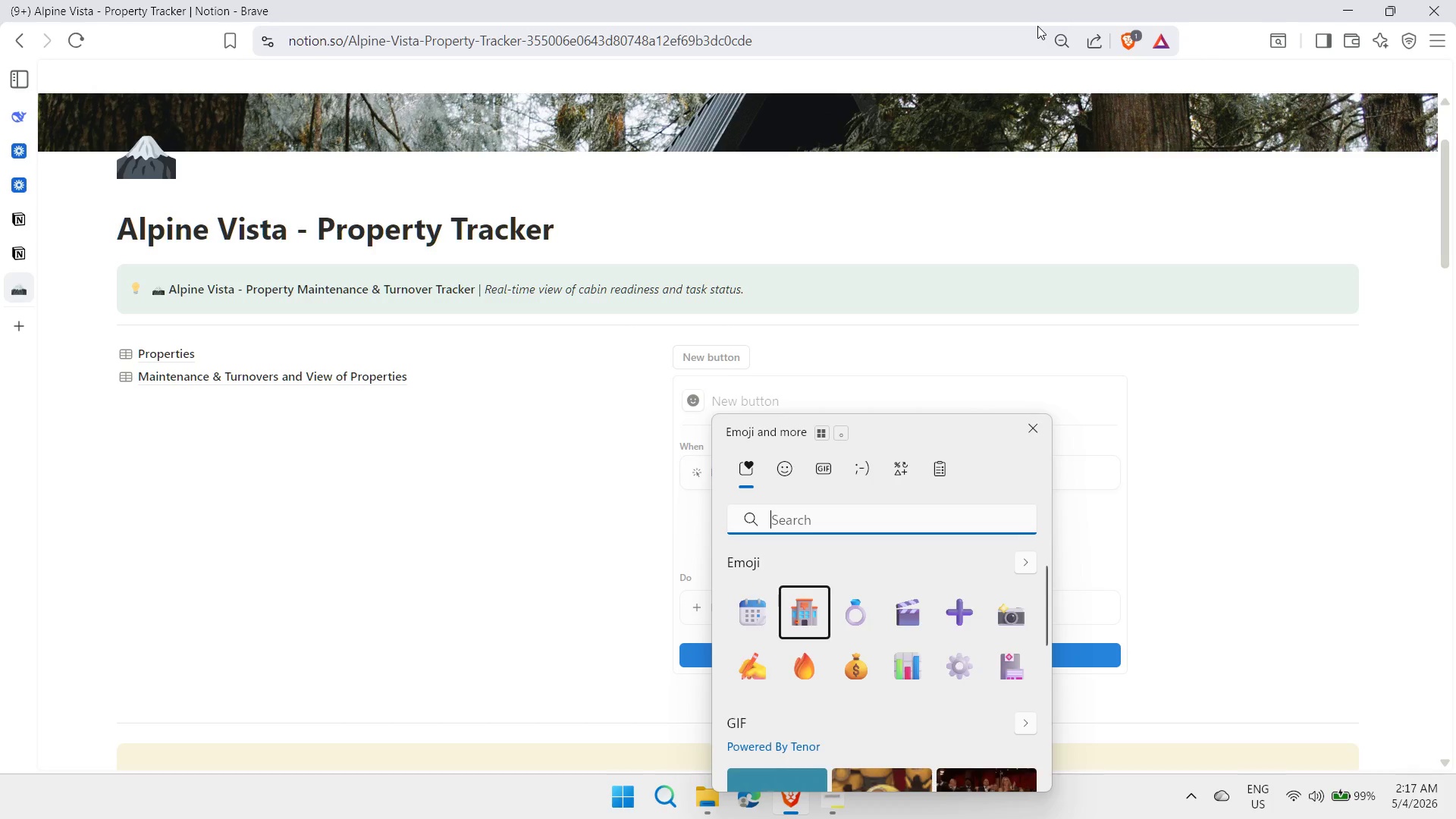 
key(ArrowRight)
 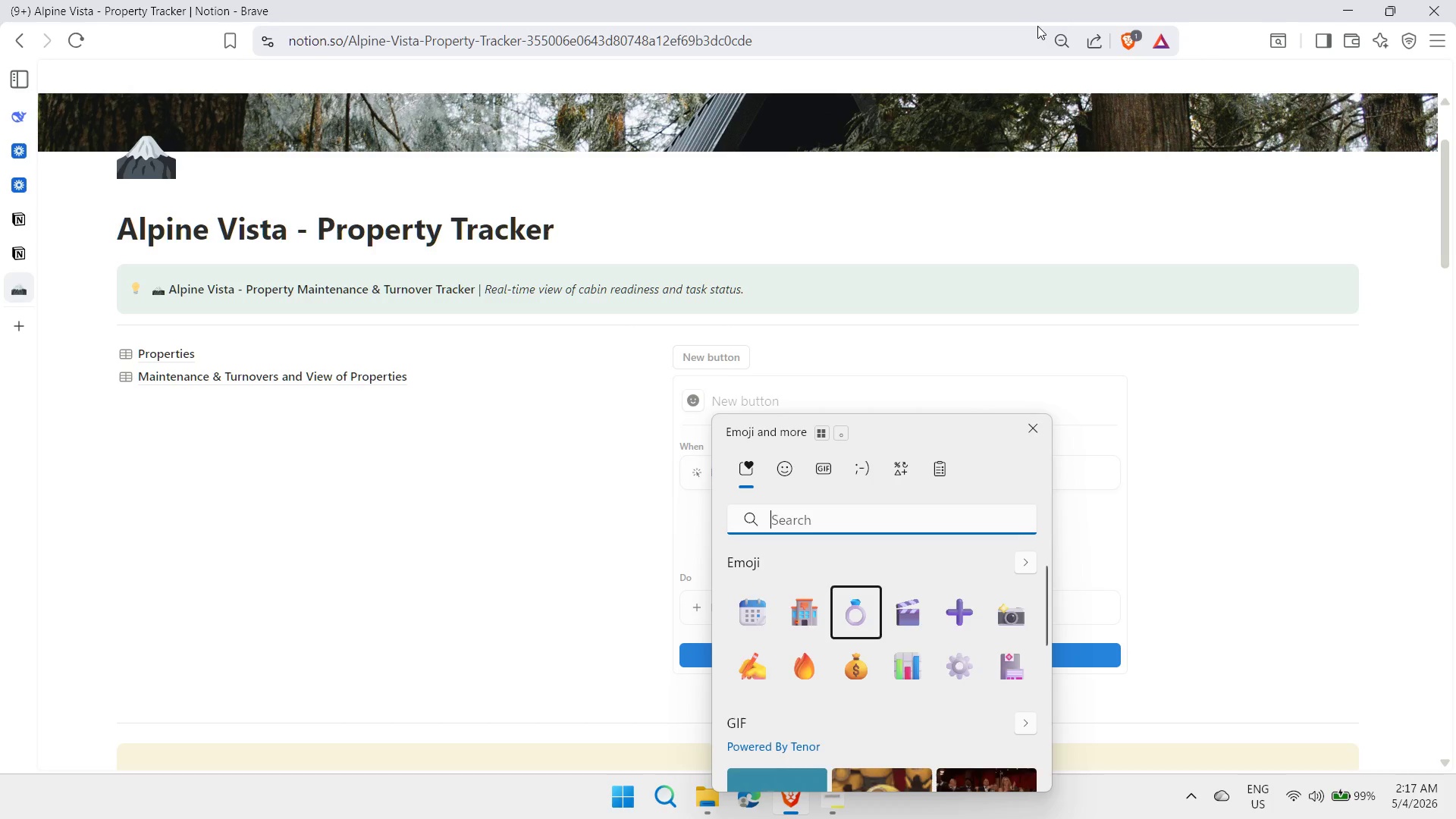 
key(ArrowRight)
 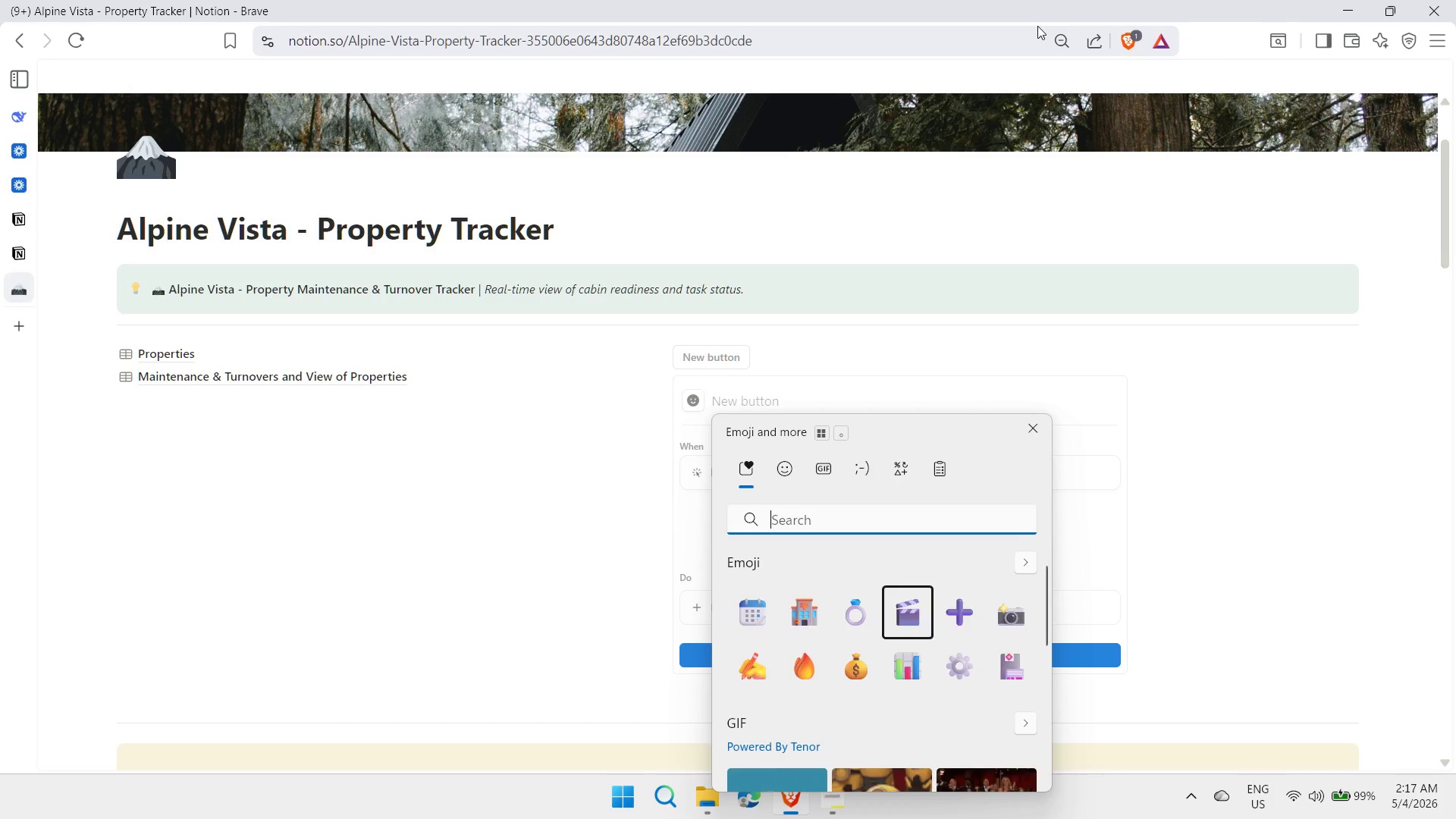 
key(ArrowRight)
 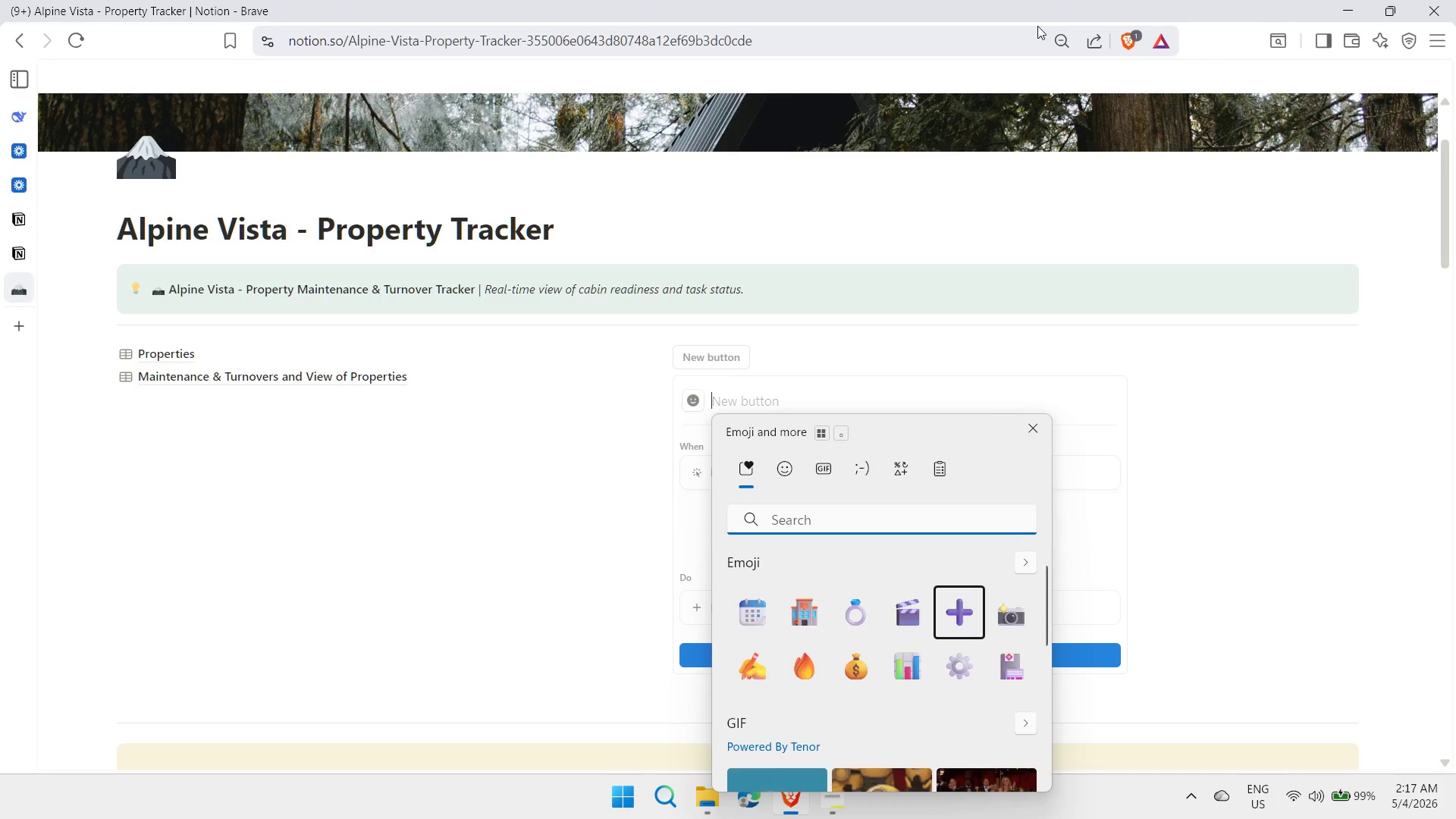 
key(Enter)
 